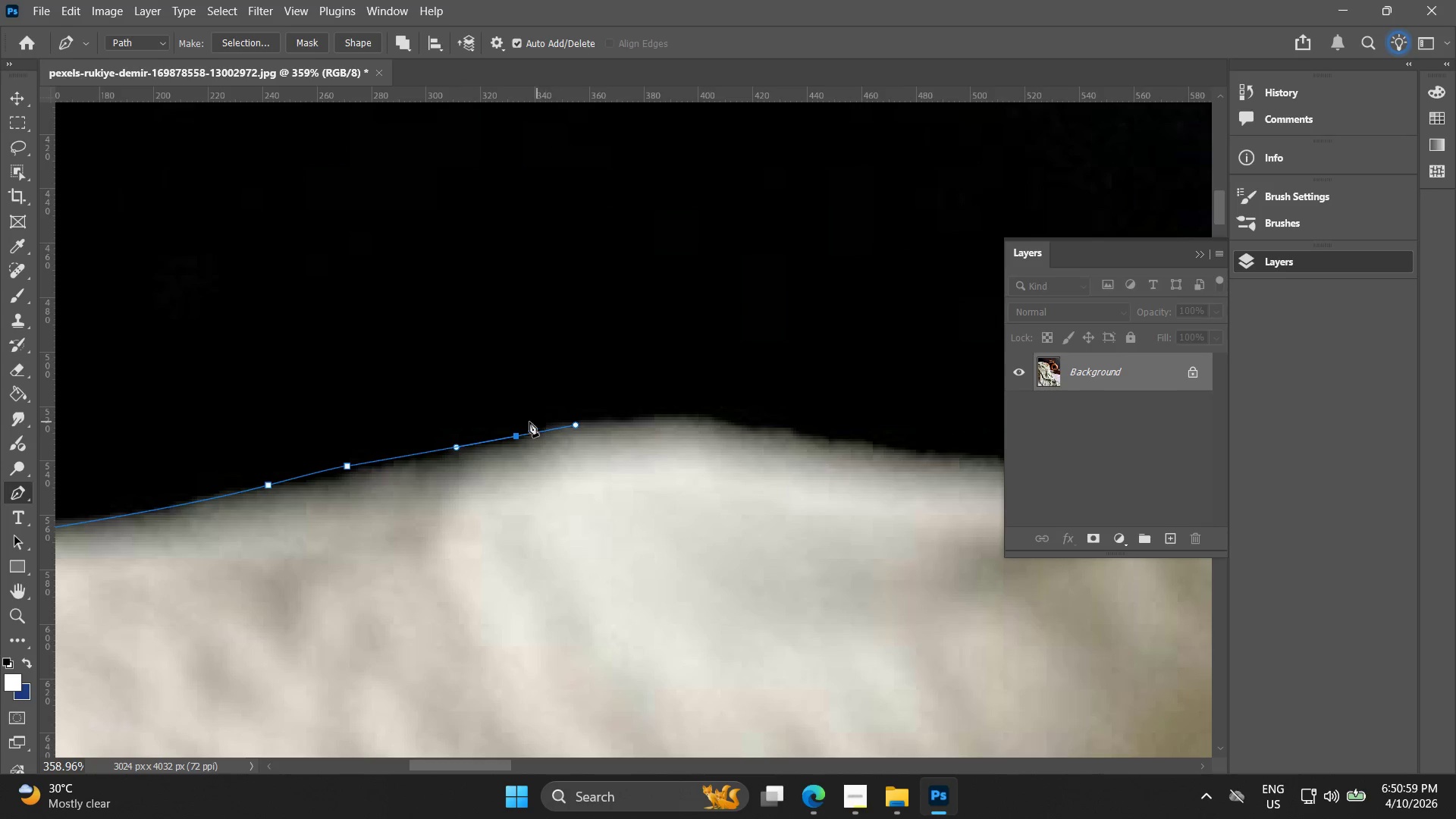 
hold_key(key=AltLeft, duration=0.84)
 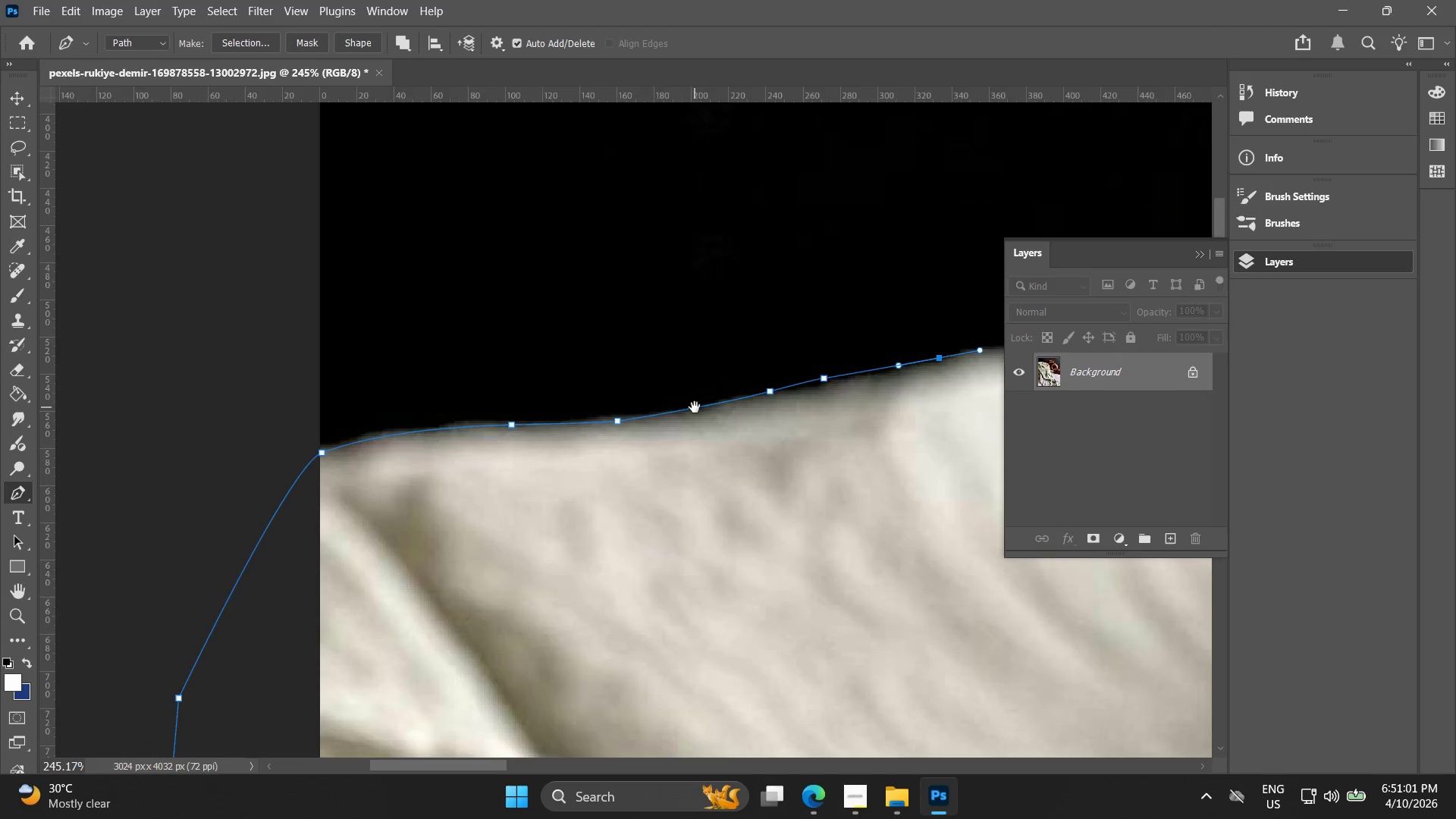 
hold_key(key=Space, duration=1.52)
 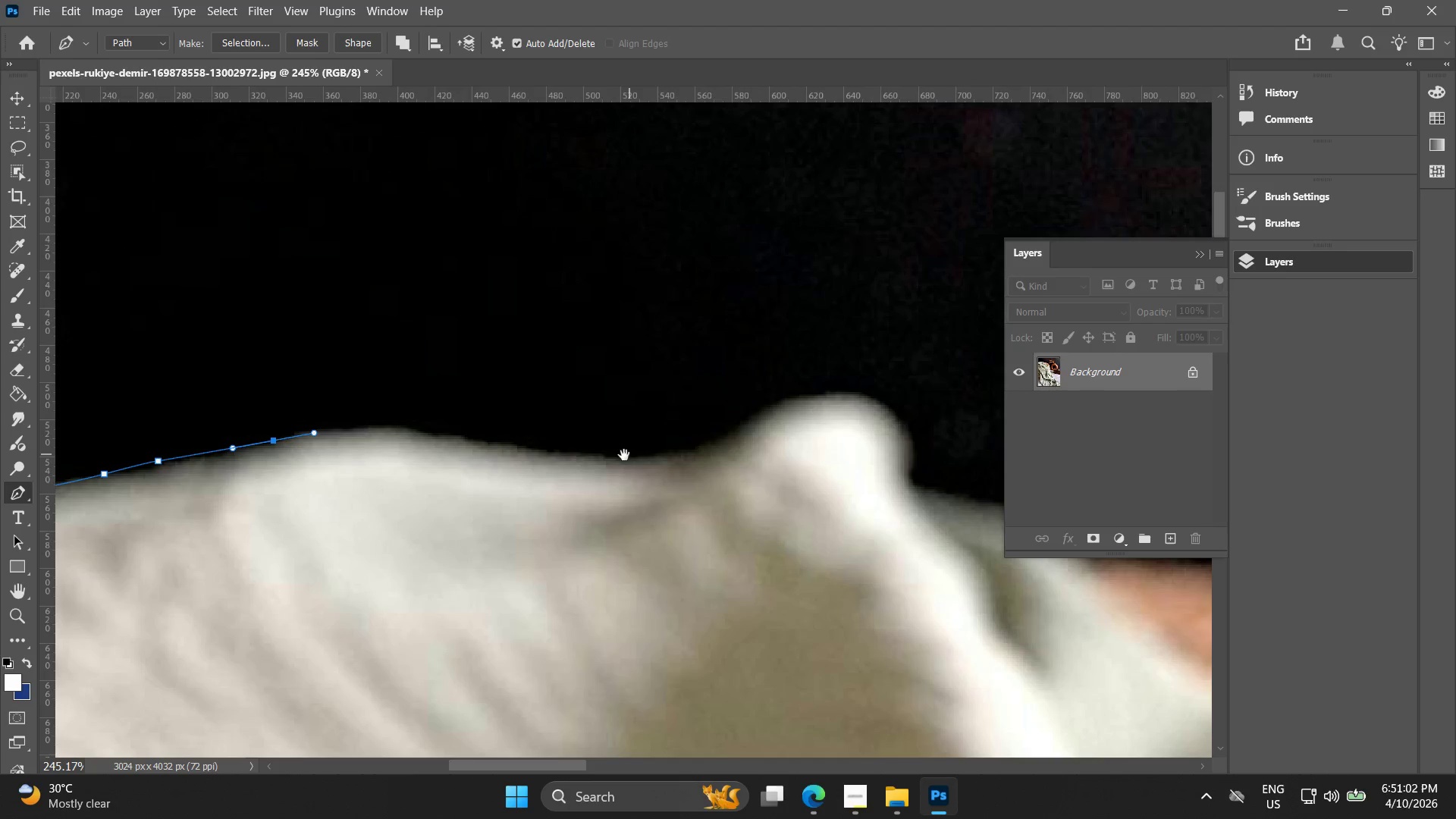 
left_click_drag(start_coordinate=[263, 484], to_coordinate=[314, 444])
 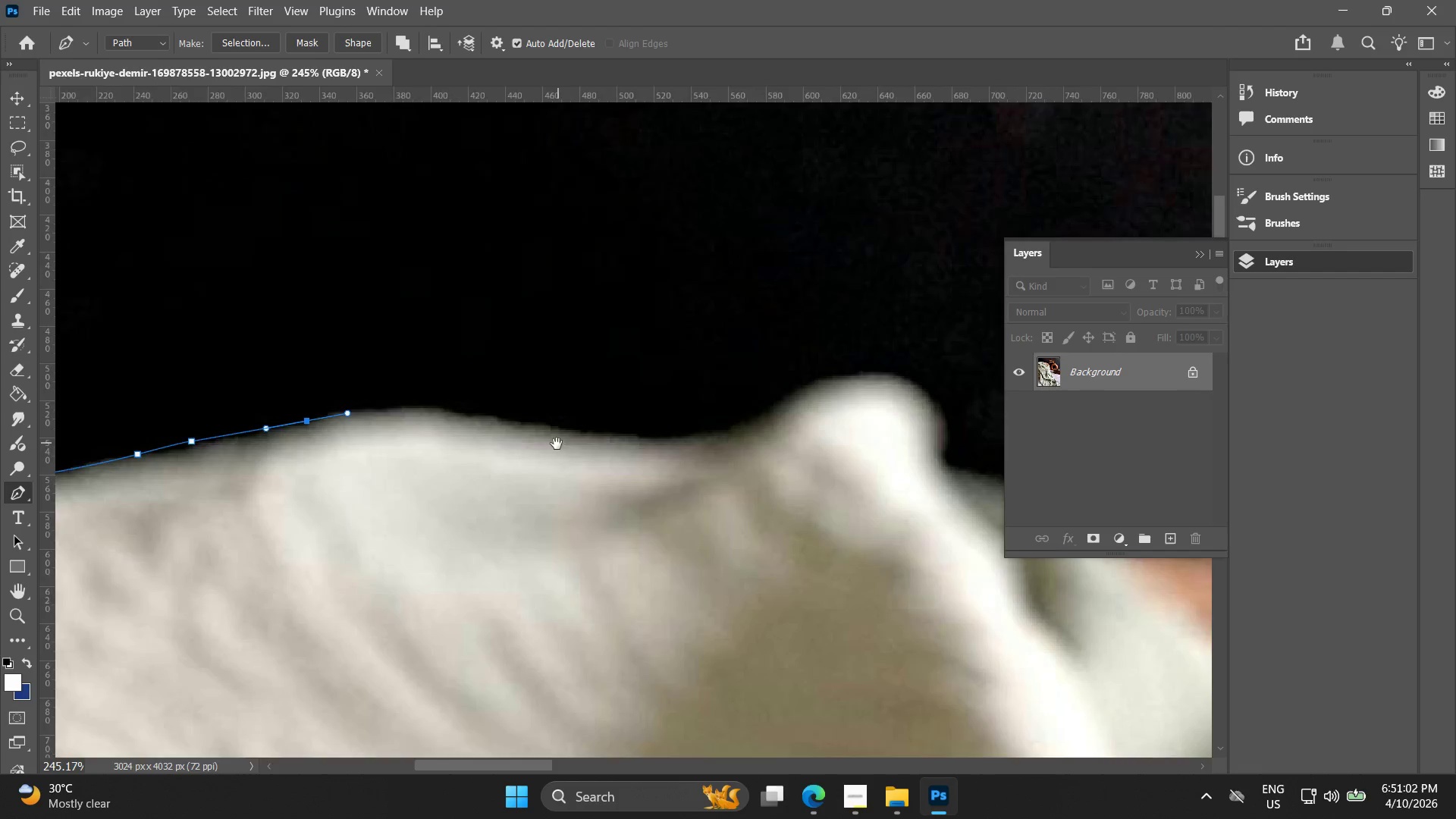 
scroll: coordinate [476, 435], scroll_direction: down, amount: 4.0
 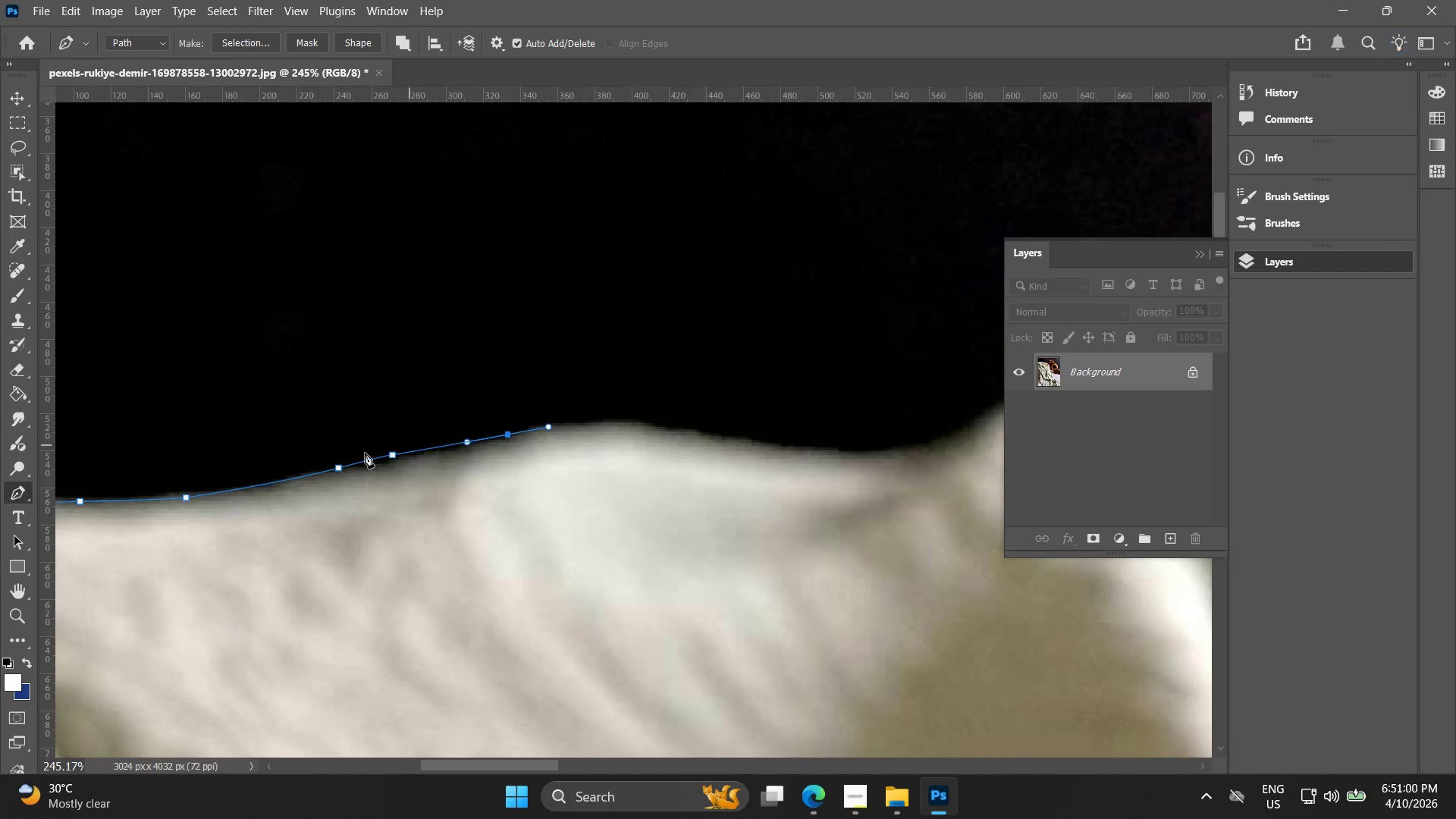 
hold_key(key=Space, duration=0.55)
 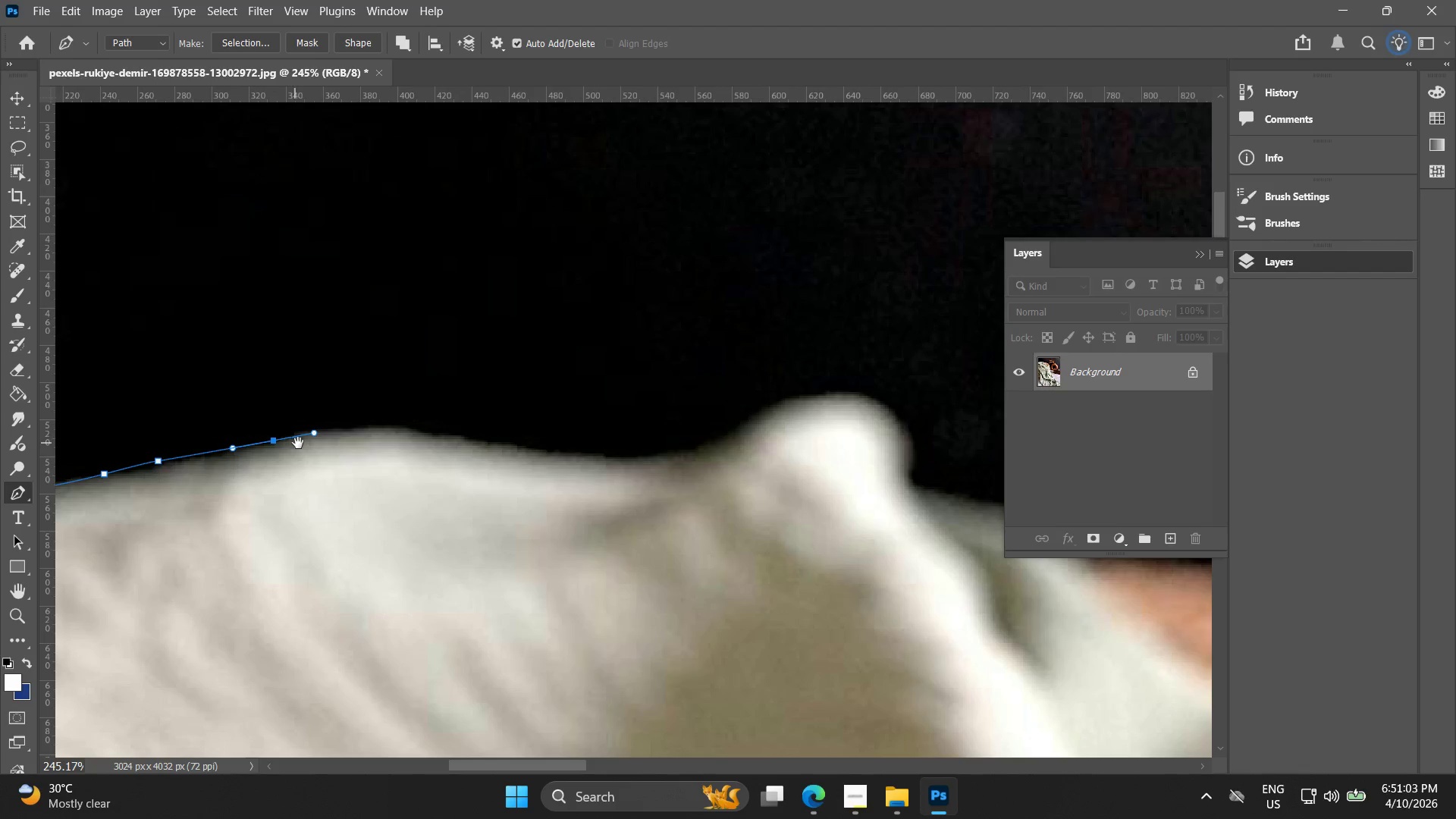 
left_click_drag(start_coordinate=[556, 447], to_coordinate=[632, 454])
 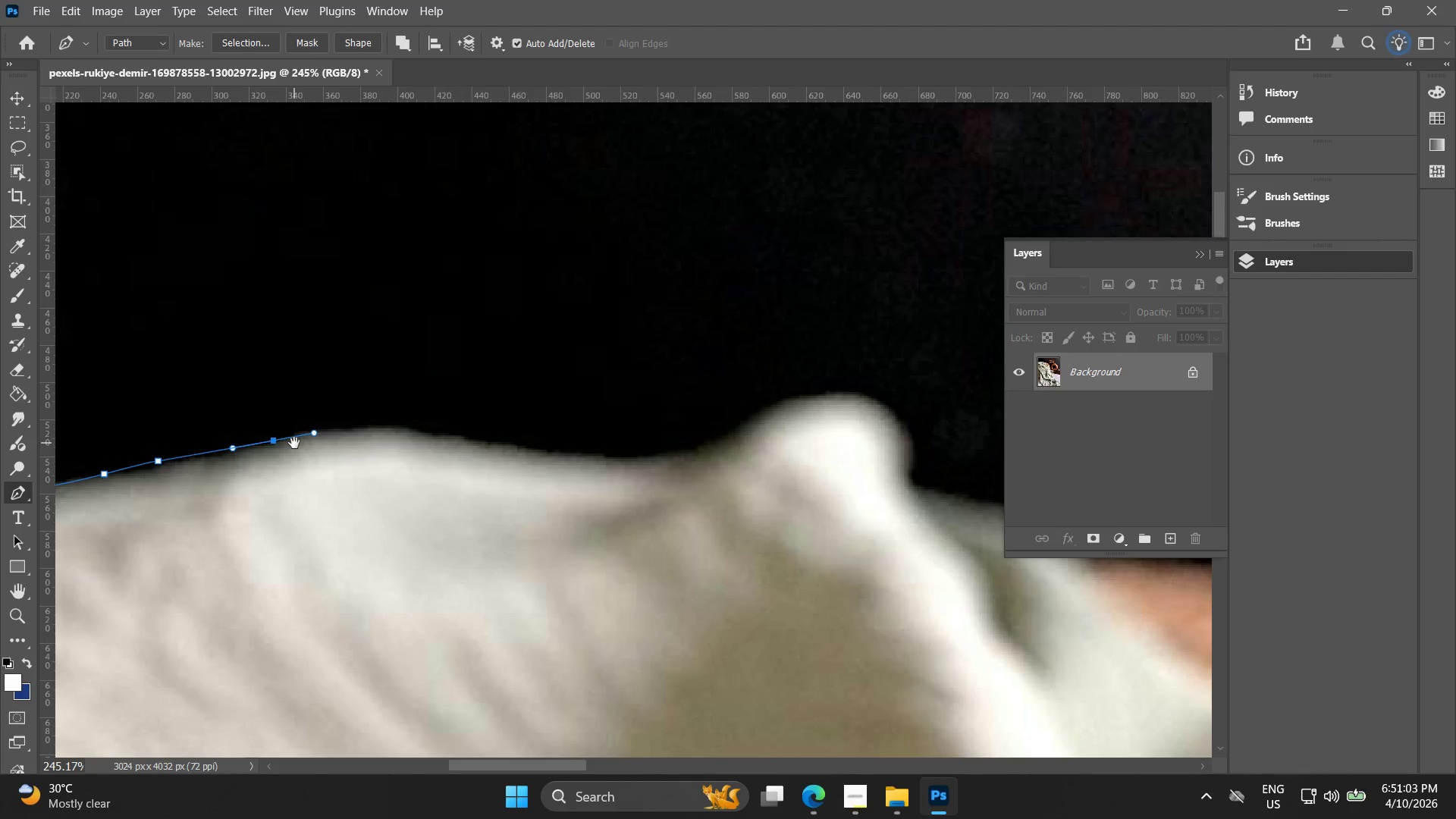 
hold_key(key=Space, duration=0.89)
 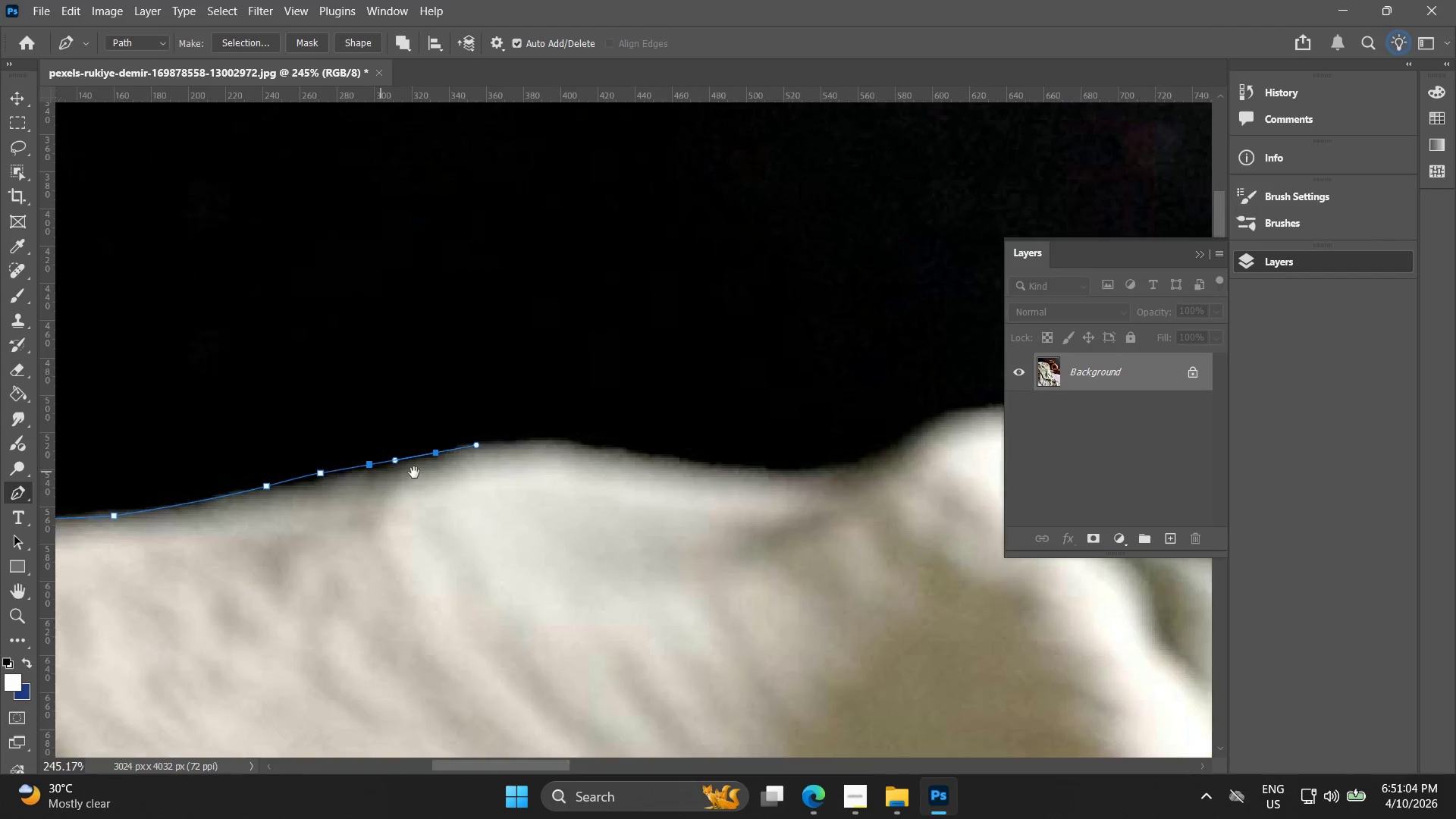 
left_click_drag(start_coordinate=[297, 443], to_coordinate=[400, 453])
 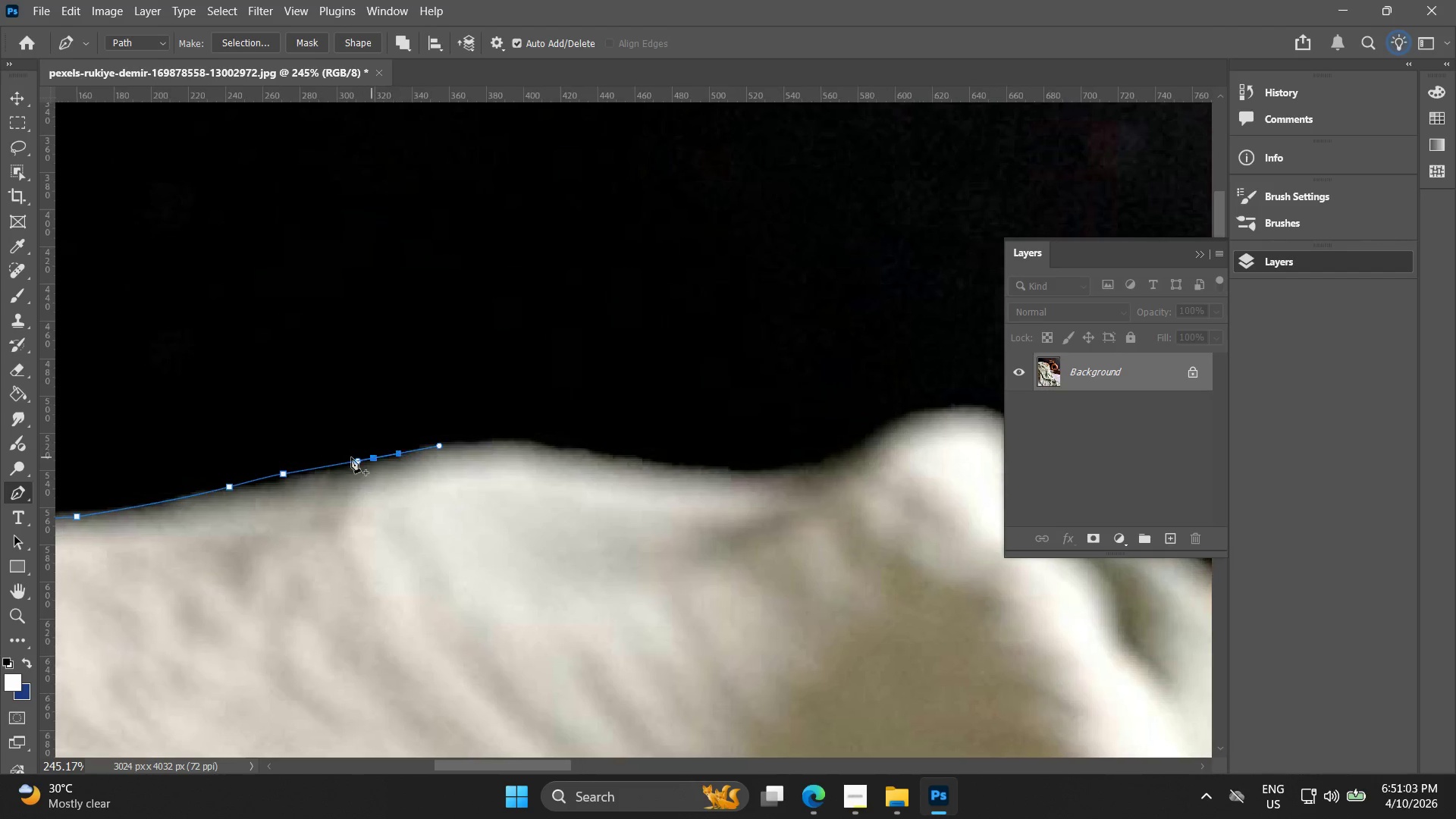 
hold_key(key=Space, duration=0.45)
 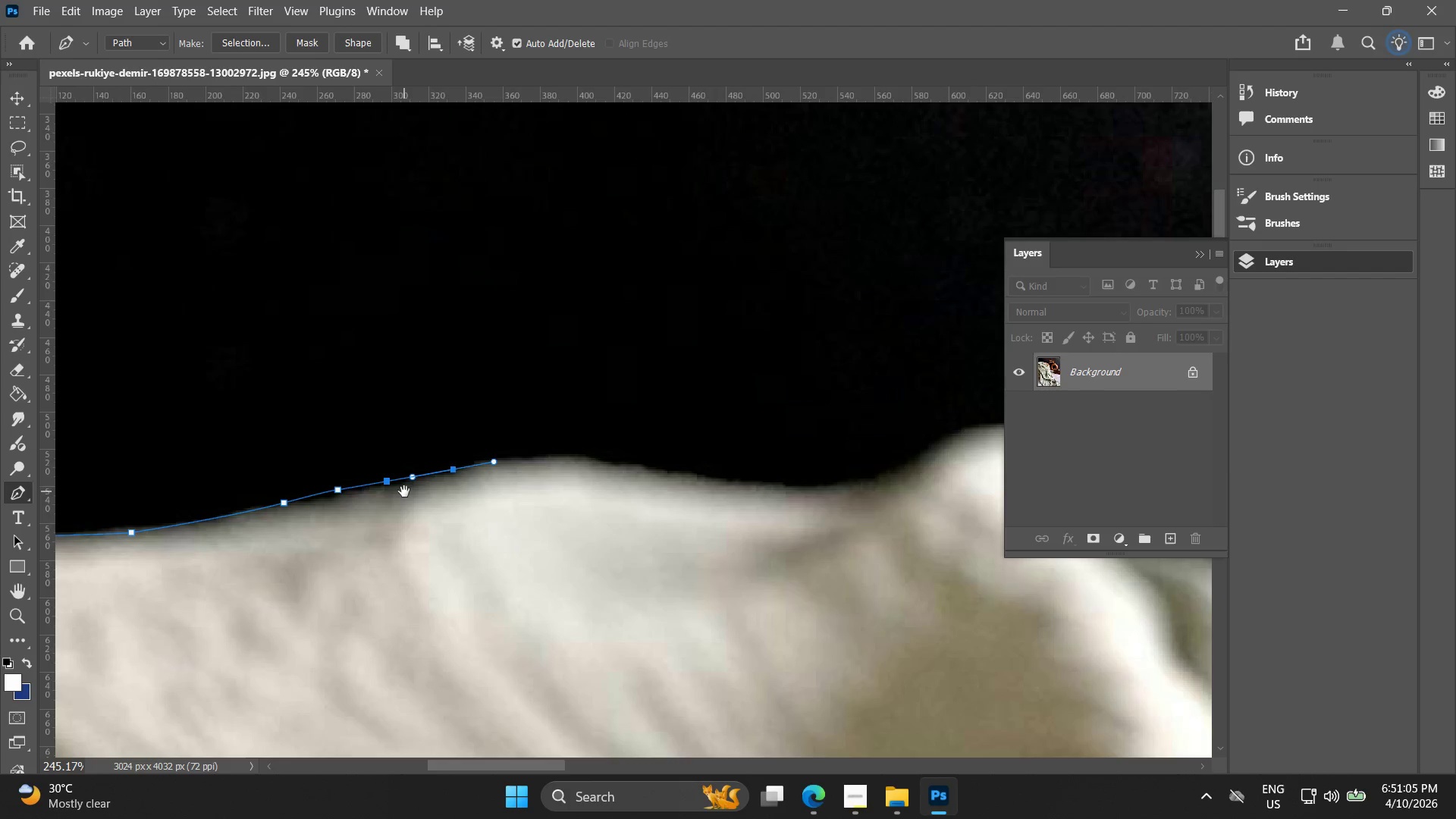 
left_click_drag(start_coordinate=[331, 472], to_coordinate=[416, 472])
 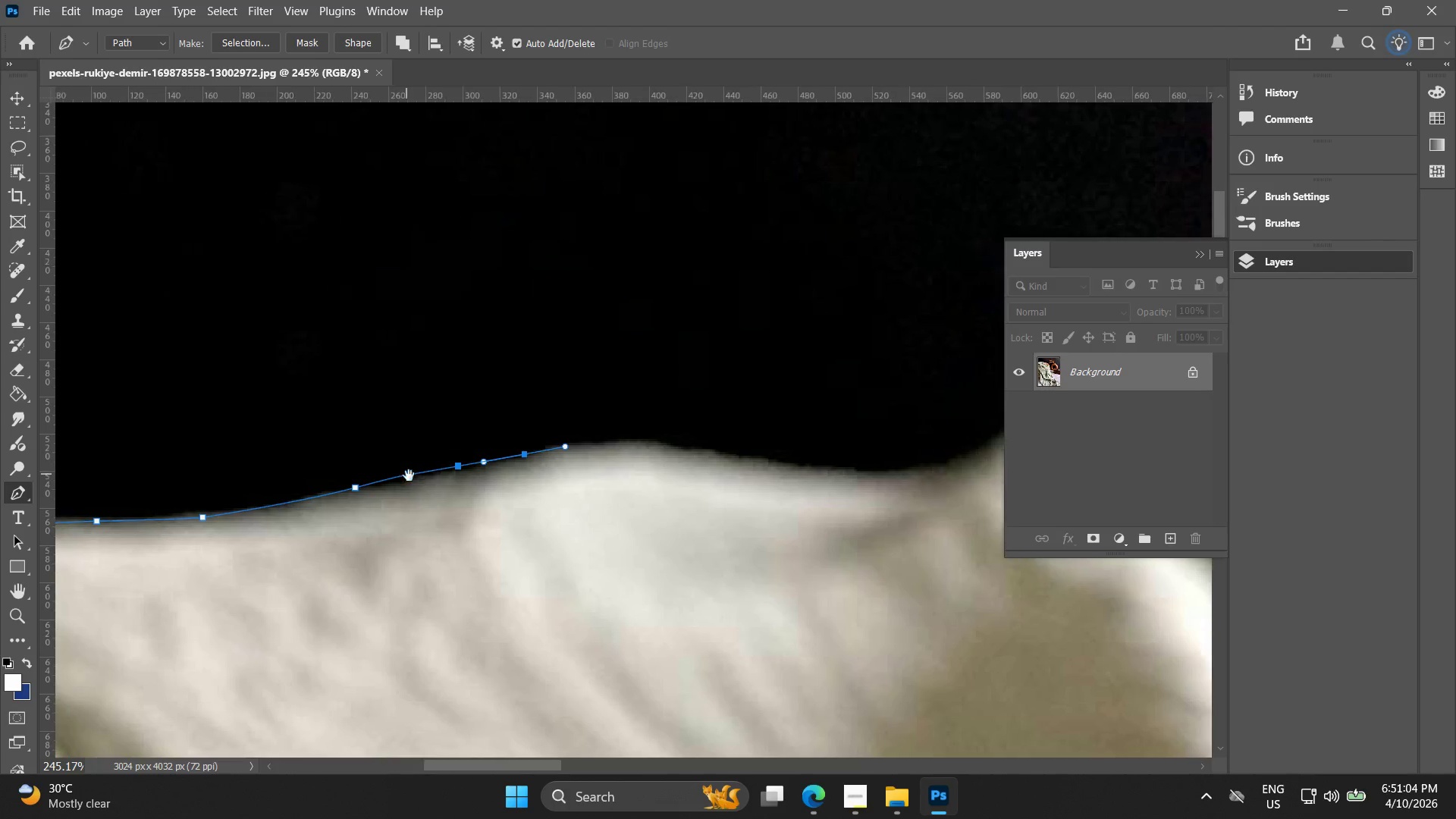 
hold_key(key=Space, duration=0.47)
 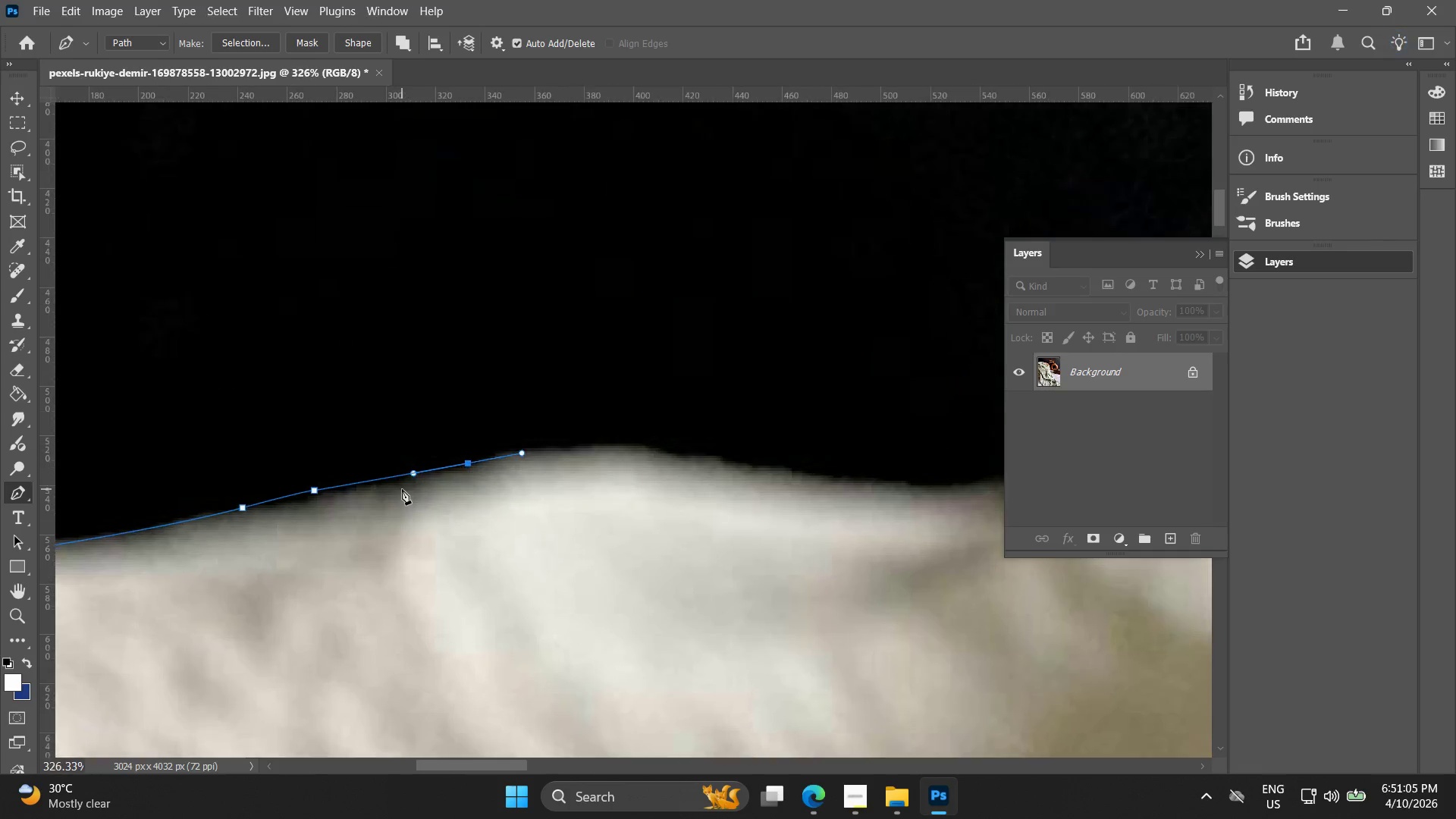 
left_click_drag(start_coordinate=[509, 477], to_coordinate=[404, 491])
 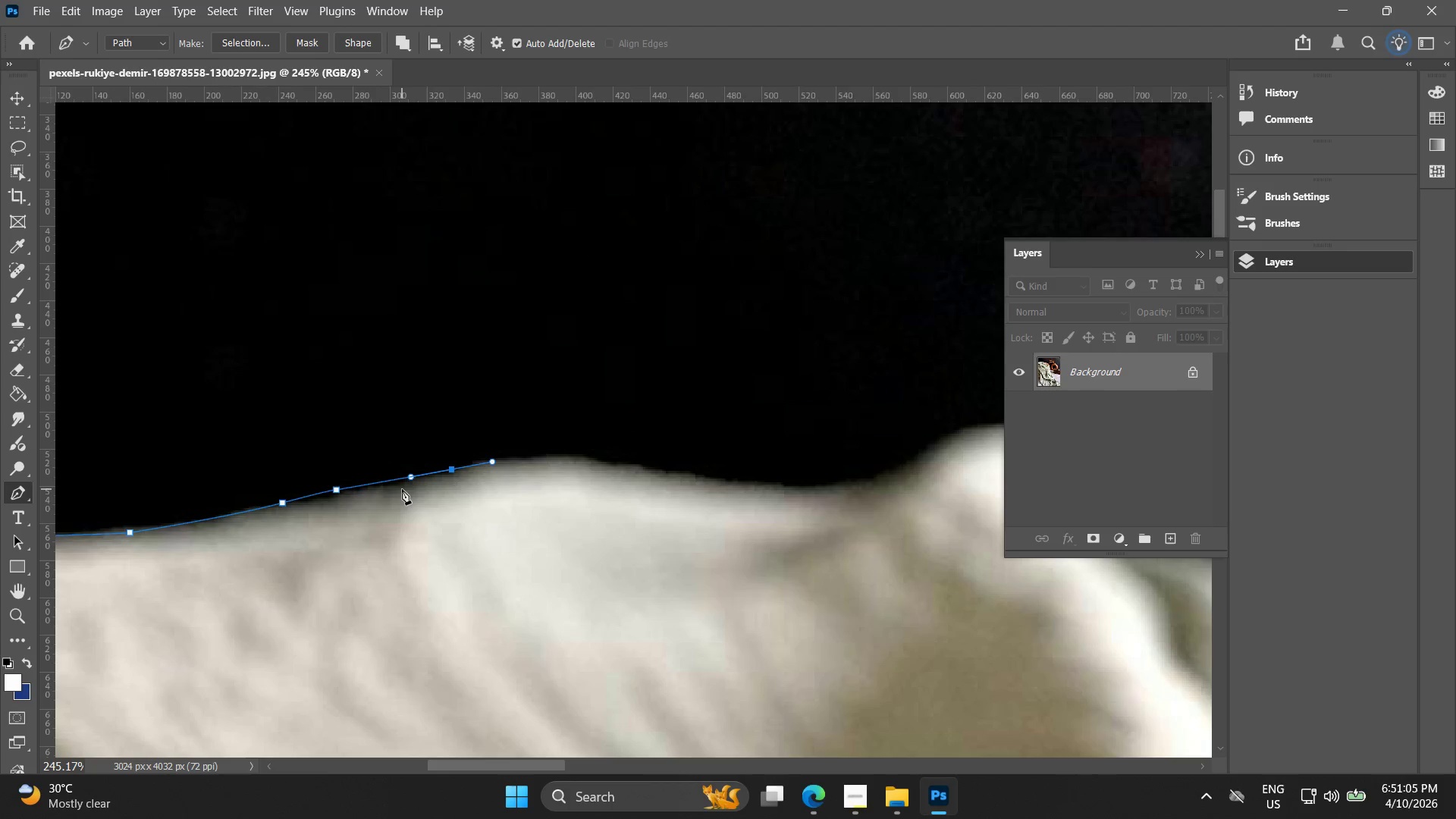 
hold_key(key=AltLeft, duration=0.58)
 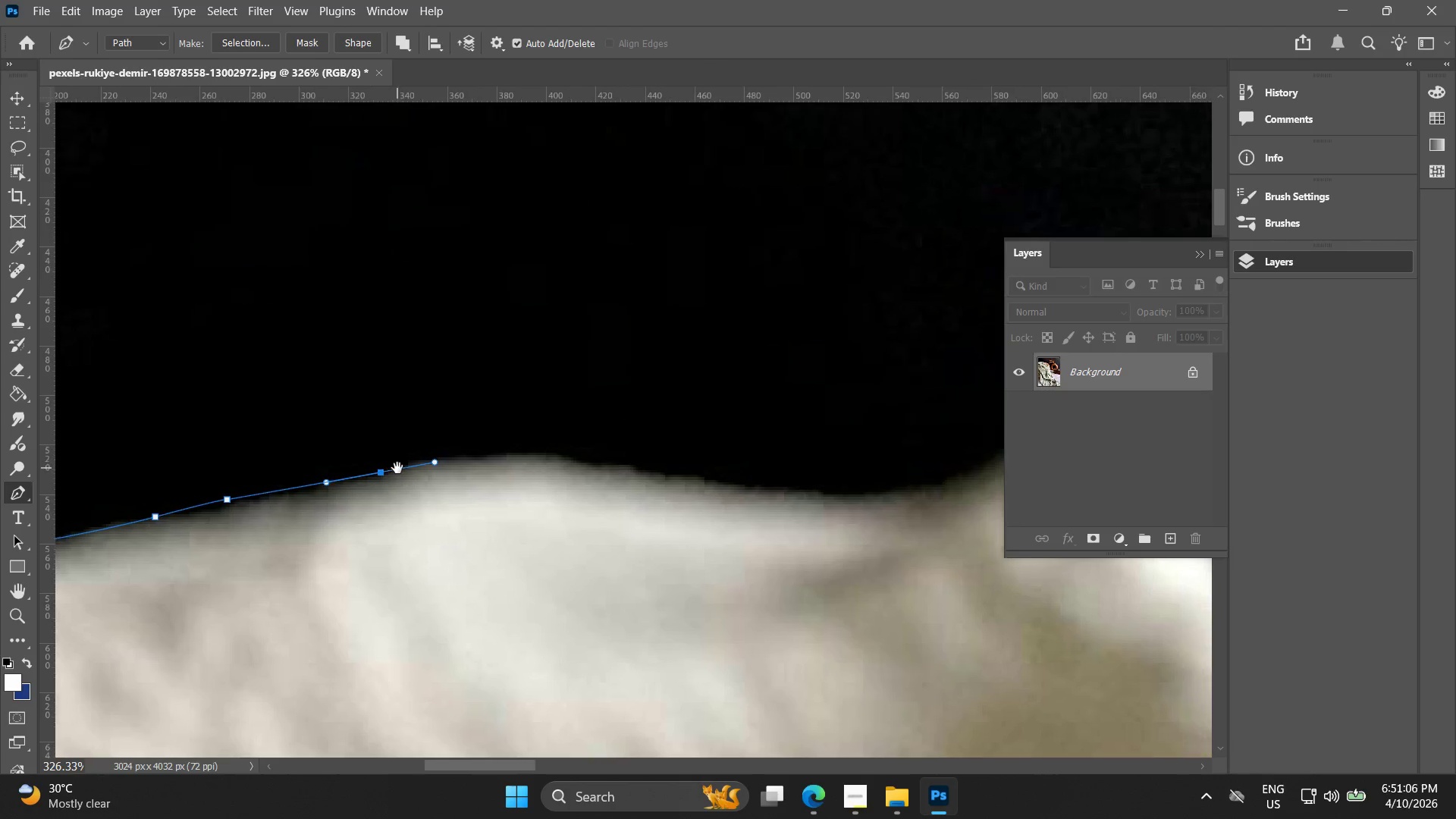 
hold_key(key=Space, duration=0.45)
 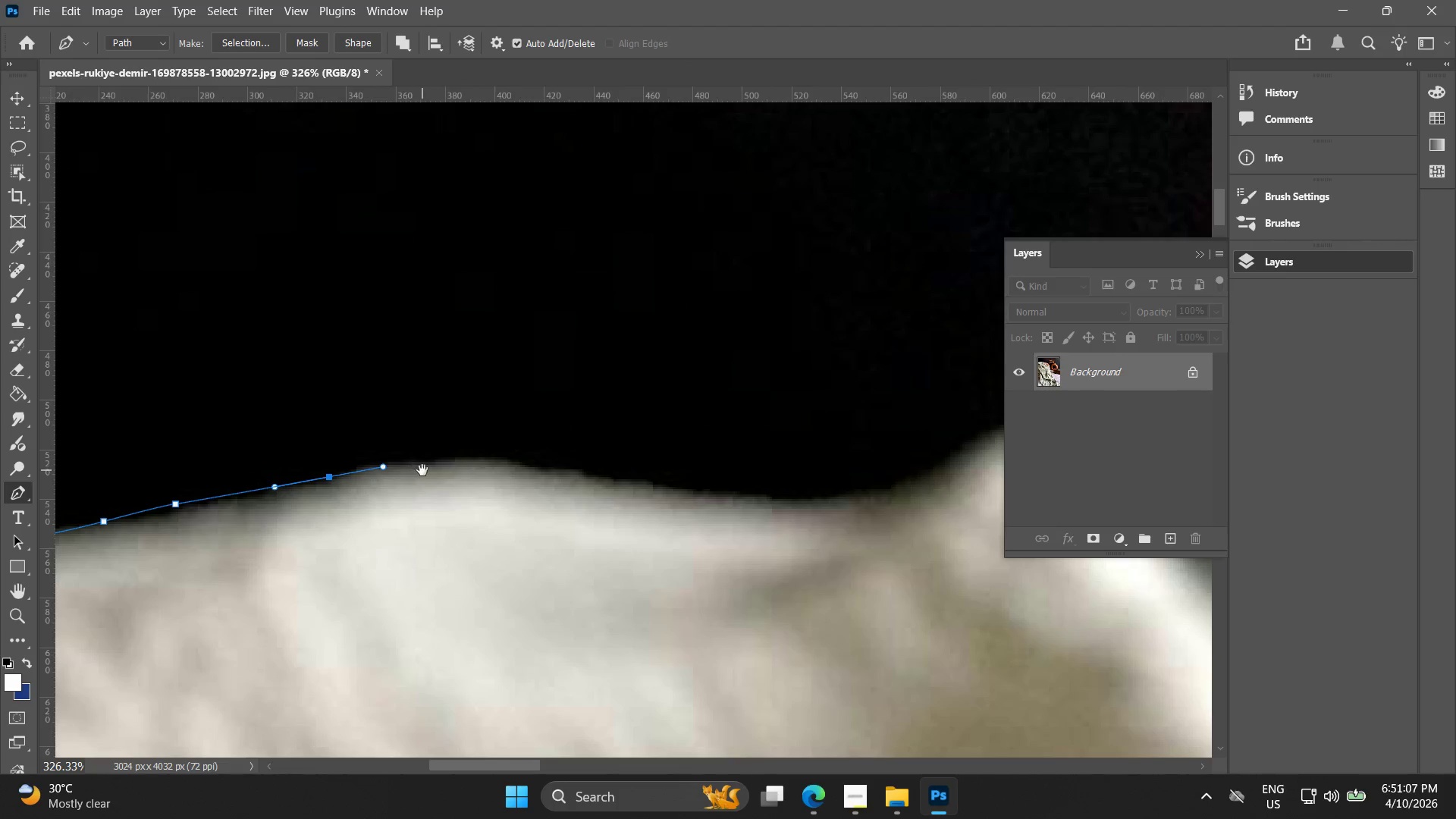 
scroll: coordinate [402, 489], scroll_direction: up, amount: 3.0
 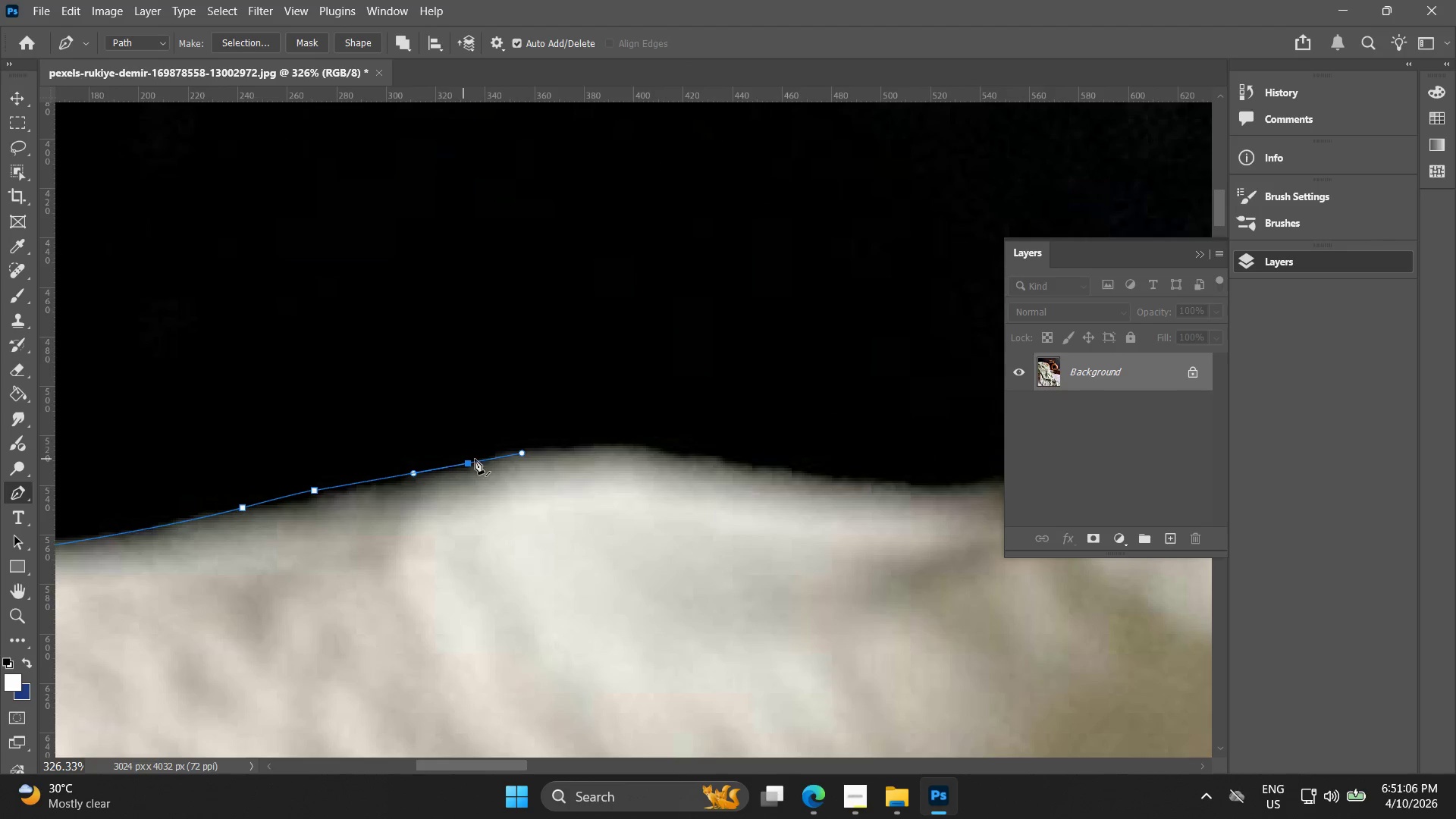 
left_click_drag(start_coordinate=[485, 459], to_coordinate=[397, 468])
 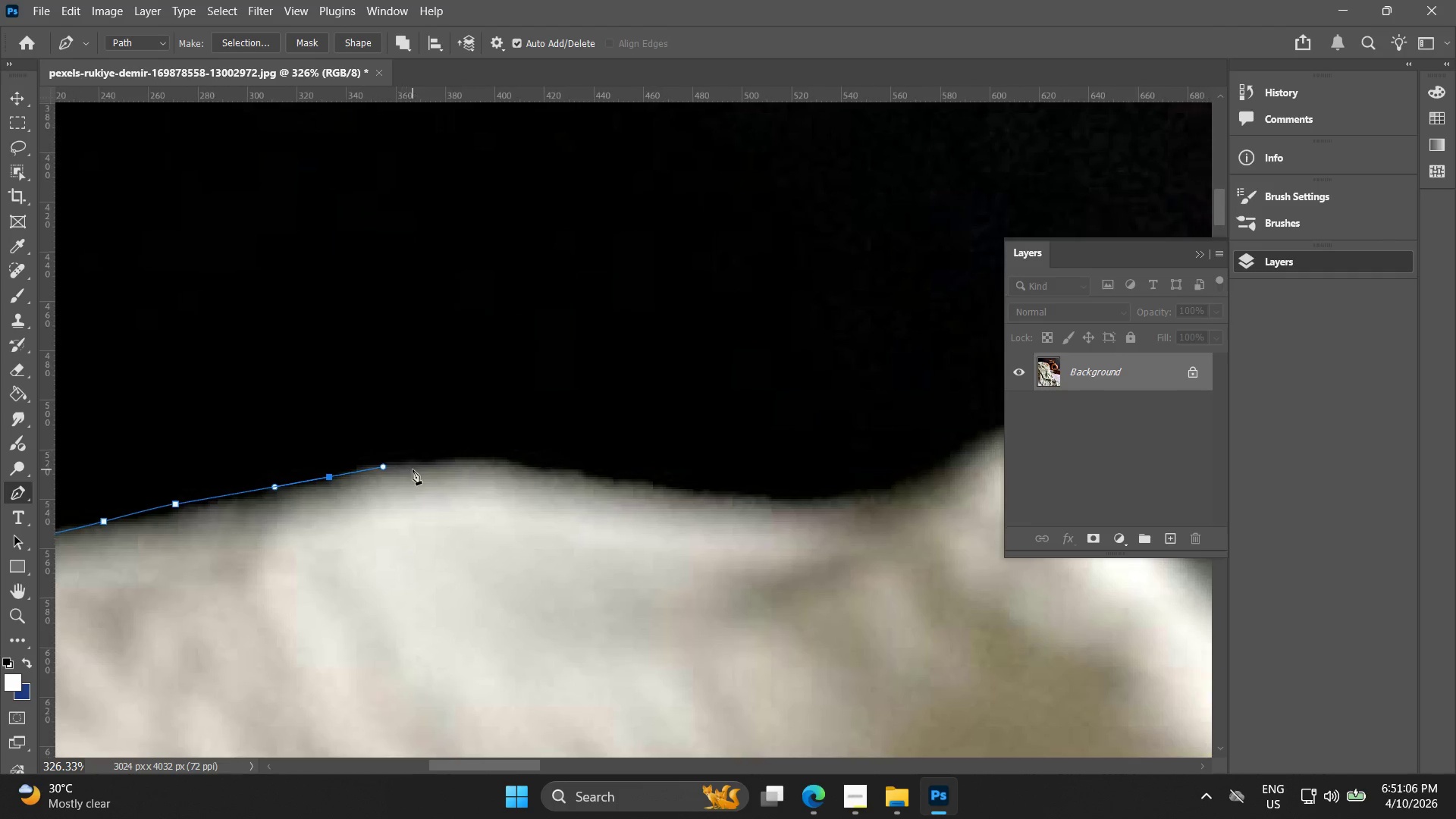 
hold_key(key=Space, duration=0.59)
 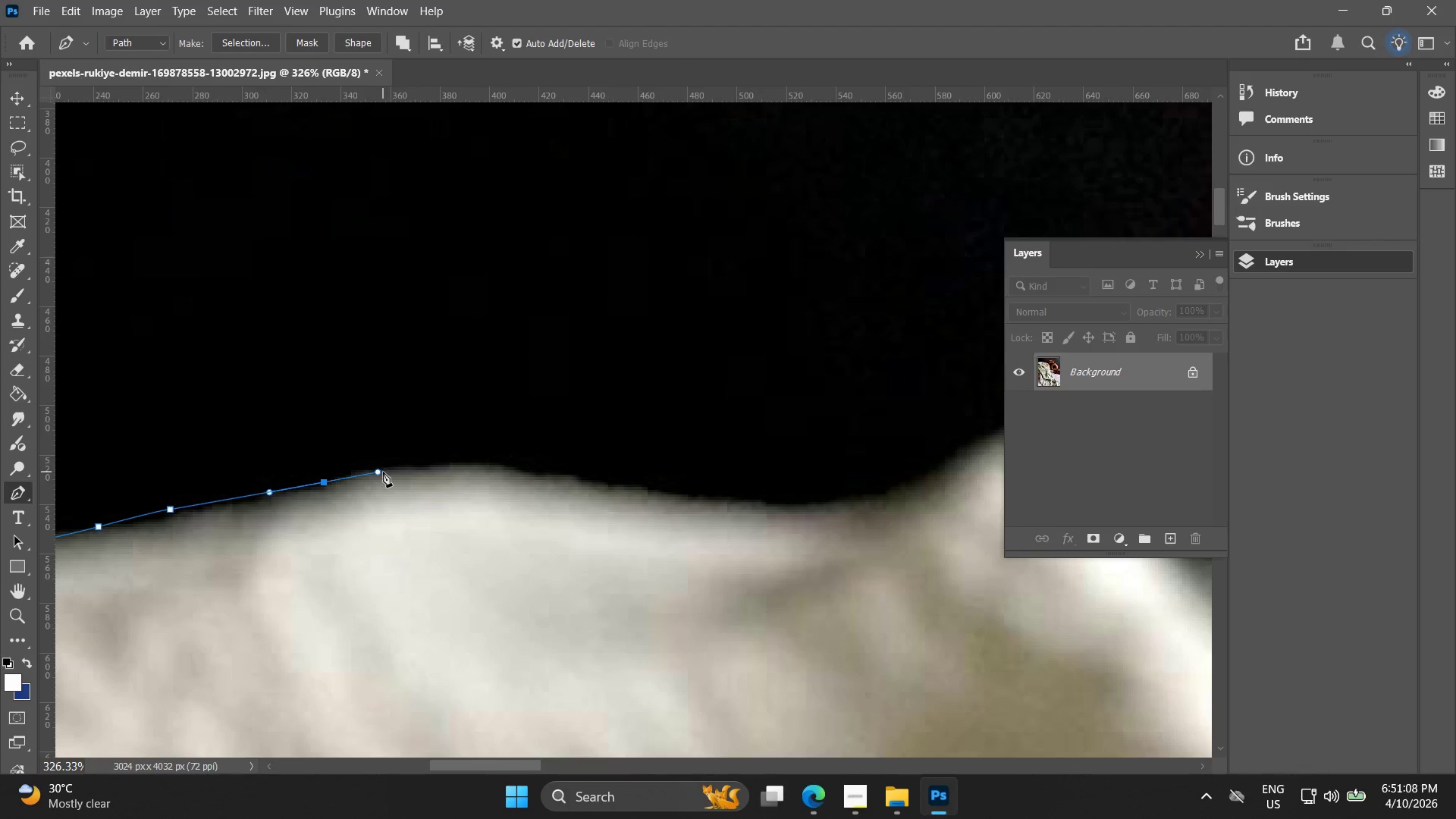 
left_click_drag(start_coordinate=[422, 470], to_coordinate=[417, 475])
 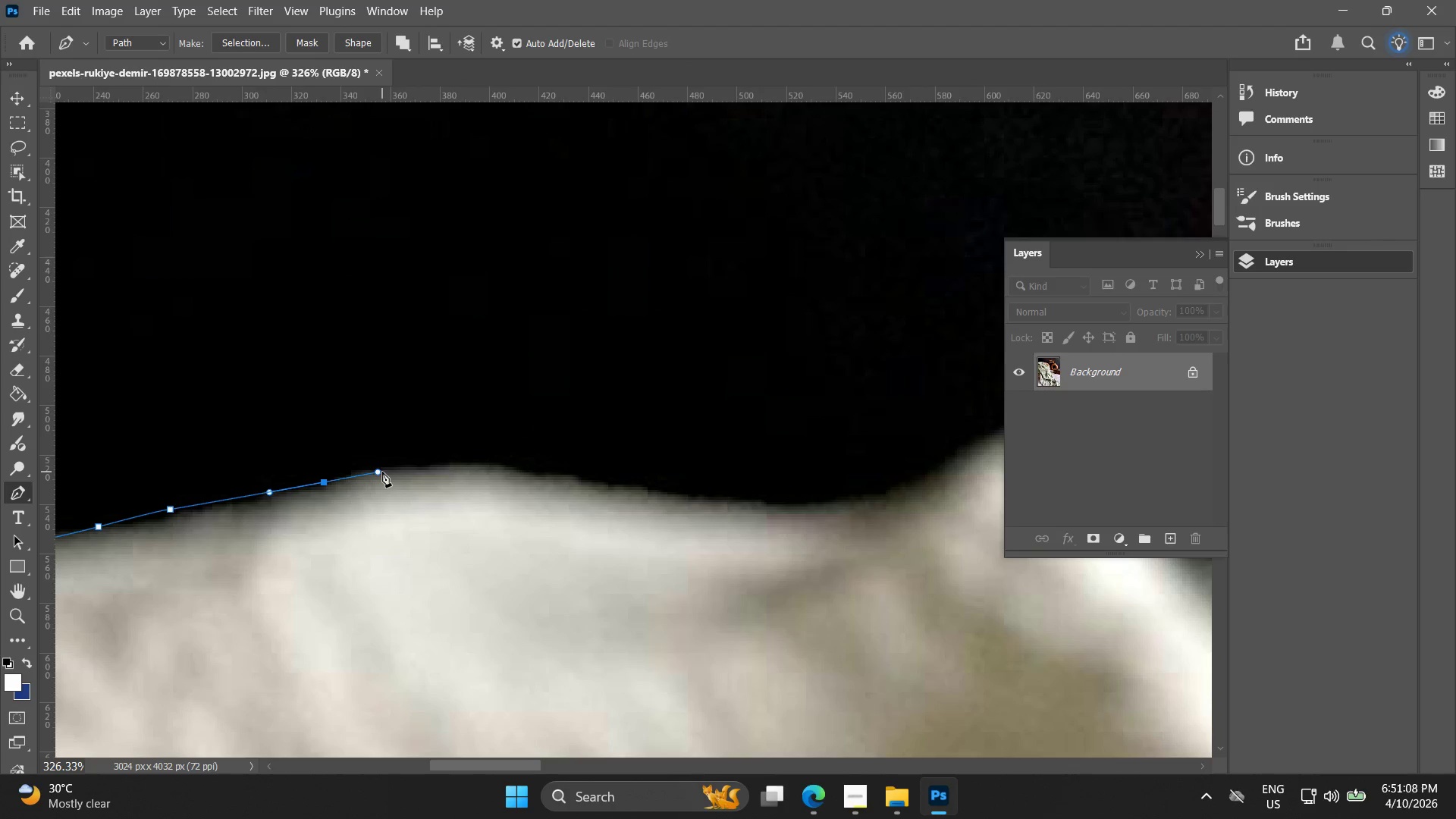 
left_click([381, 472])
 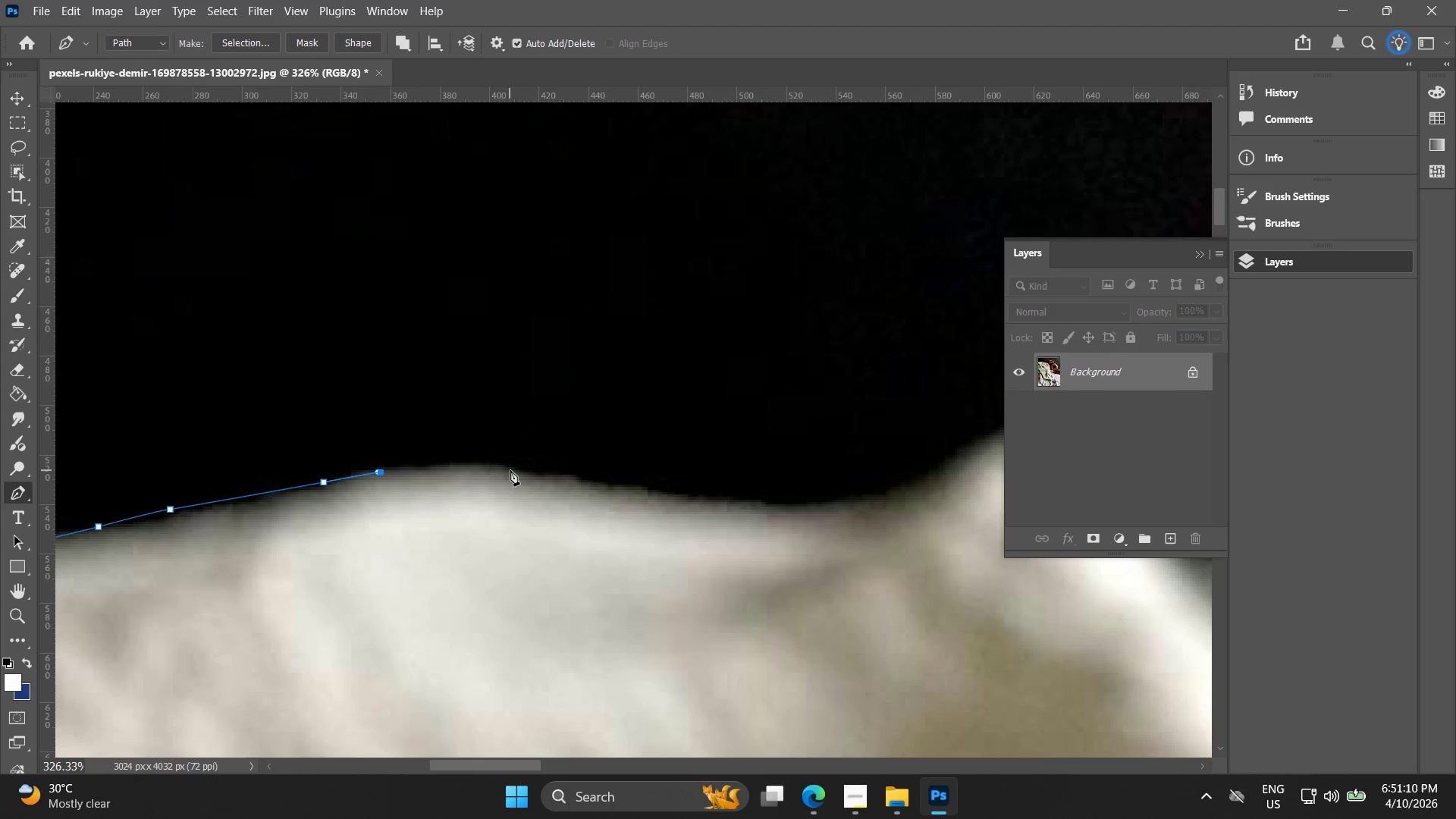 
left_click_drag(start_coordinate=[510, 470], to_coordinate=[559, 477])
 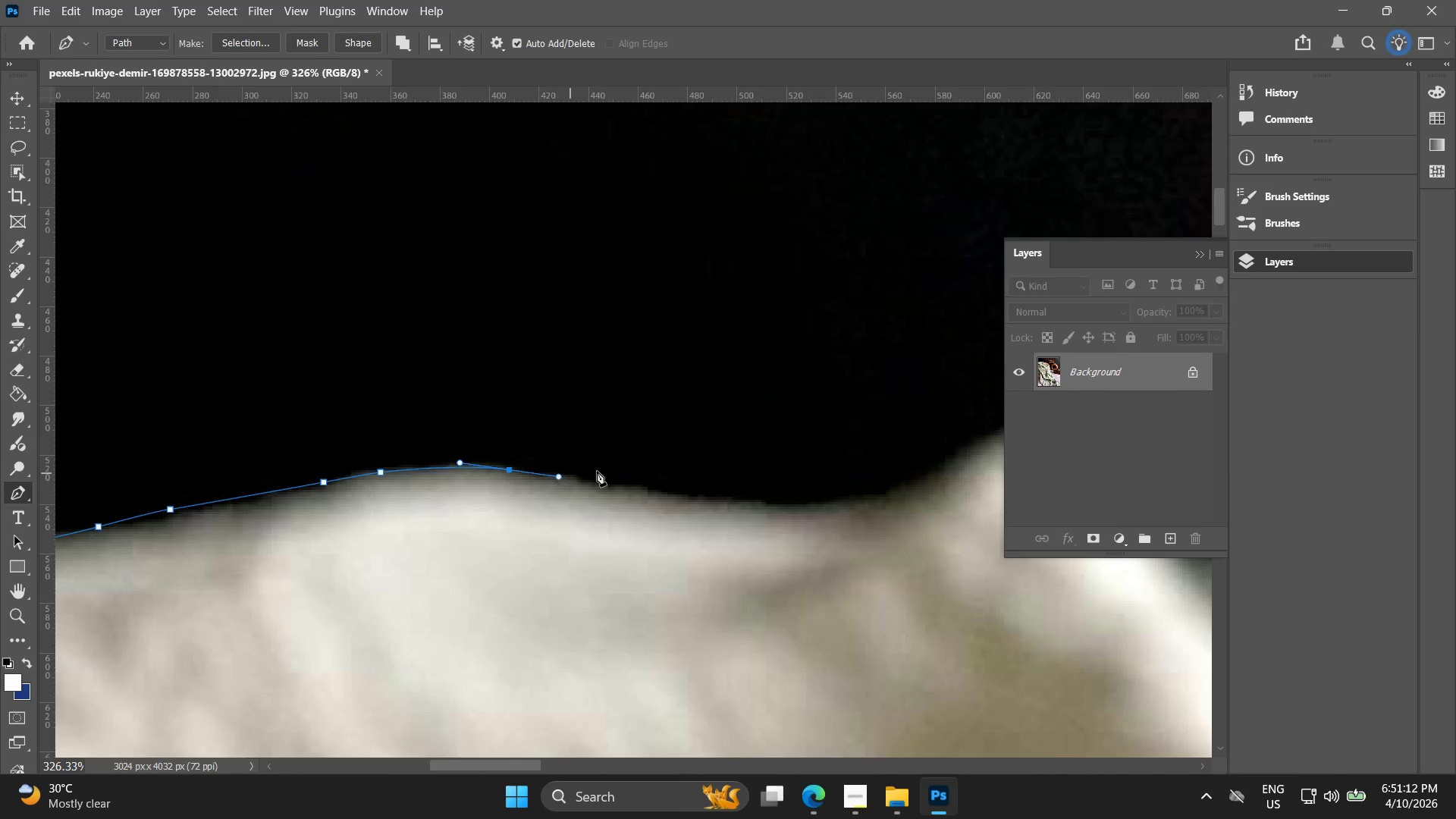 
hold_key(key=Space, duration=0.86)
 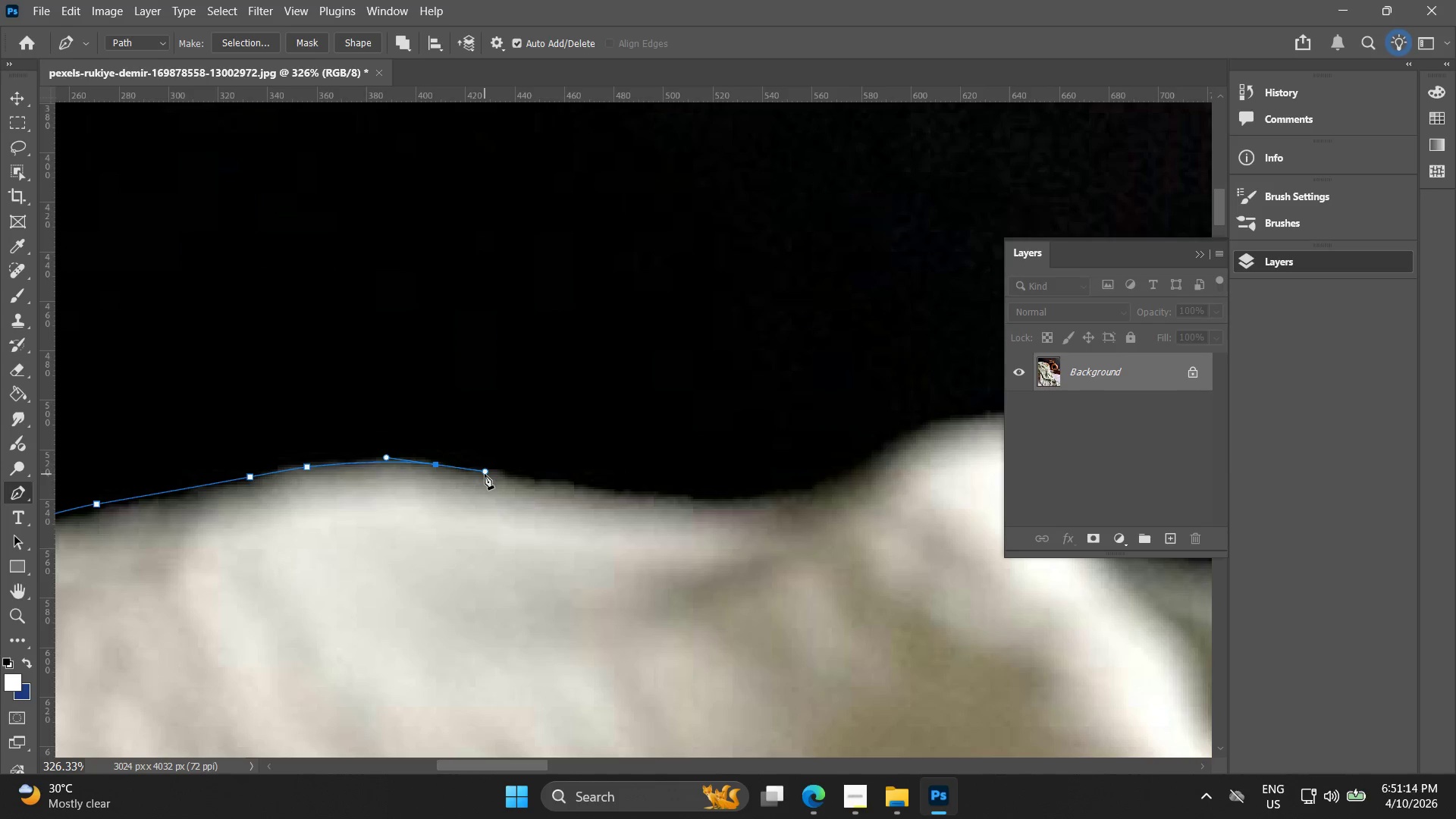 
left_click_drag(start_coordinate=[632, 467], to_coordinate=[558, 462])
 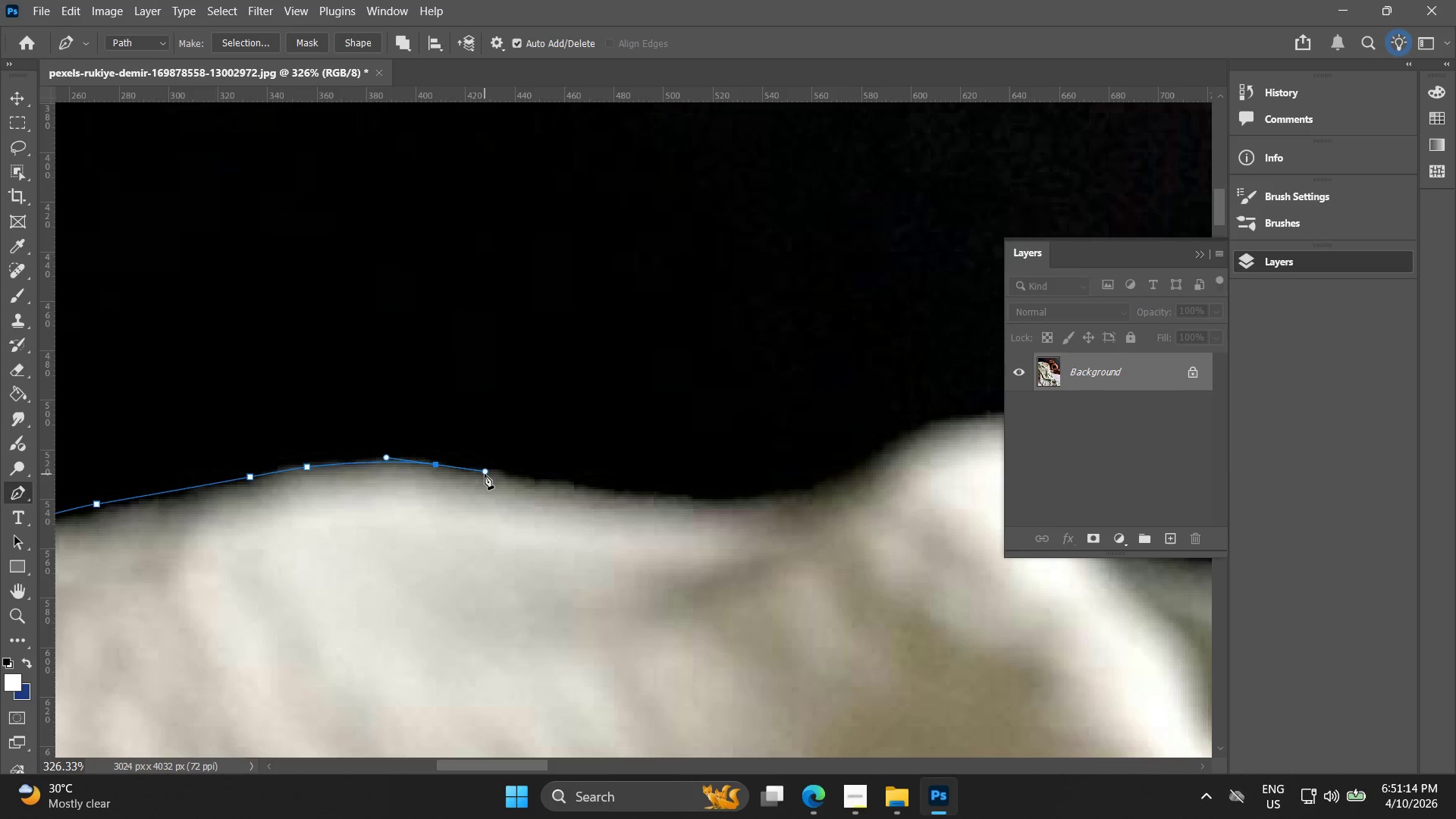 
left_click([485, 474])
 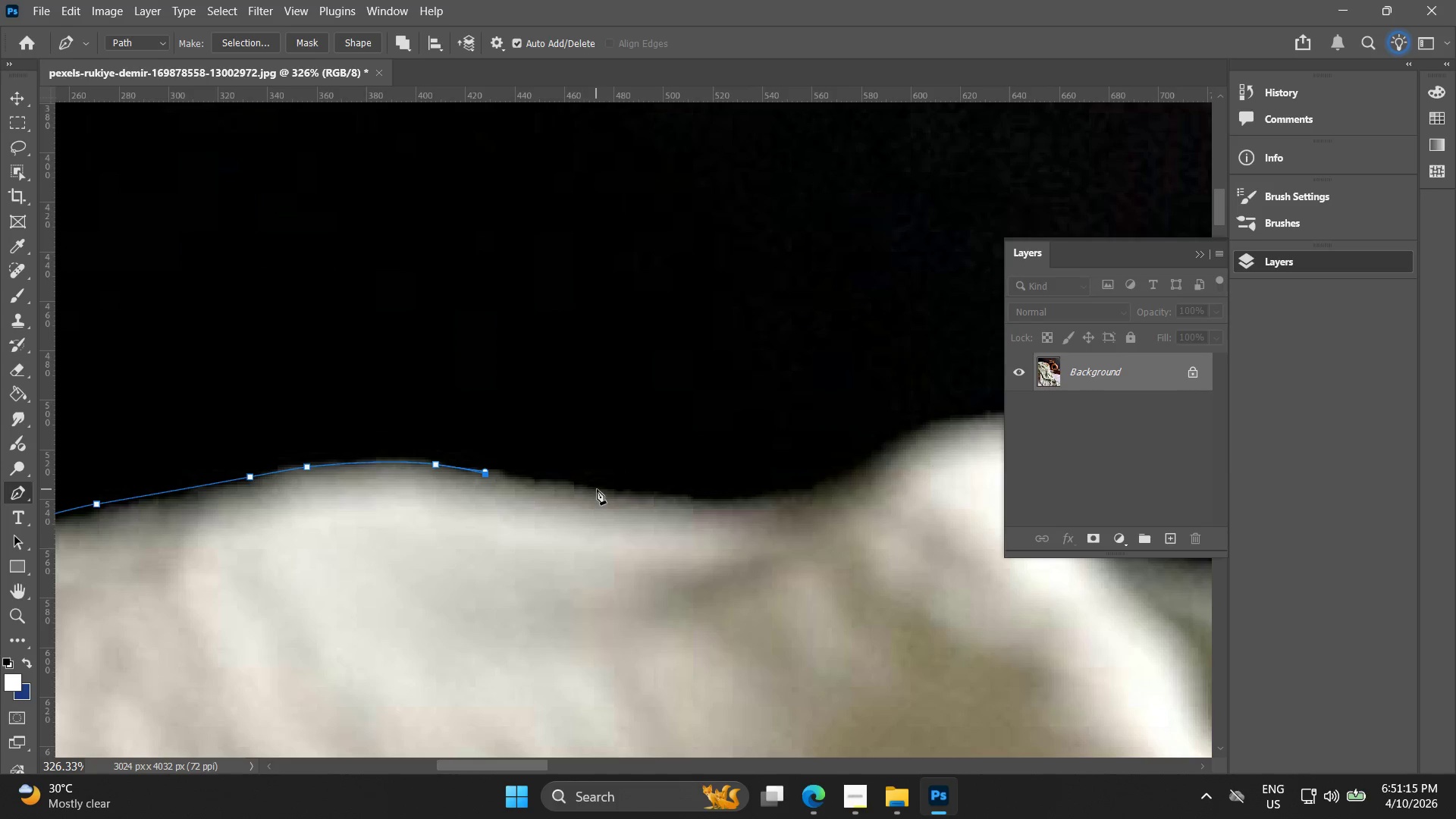 
left_click_drag(start_coordinate=[604, 489], to_coordinate=[636, 488])
 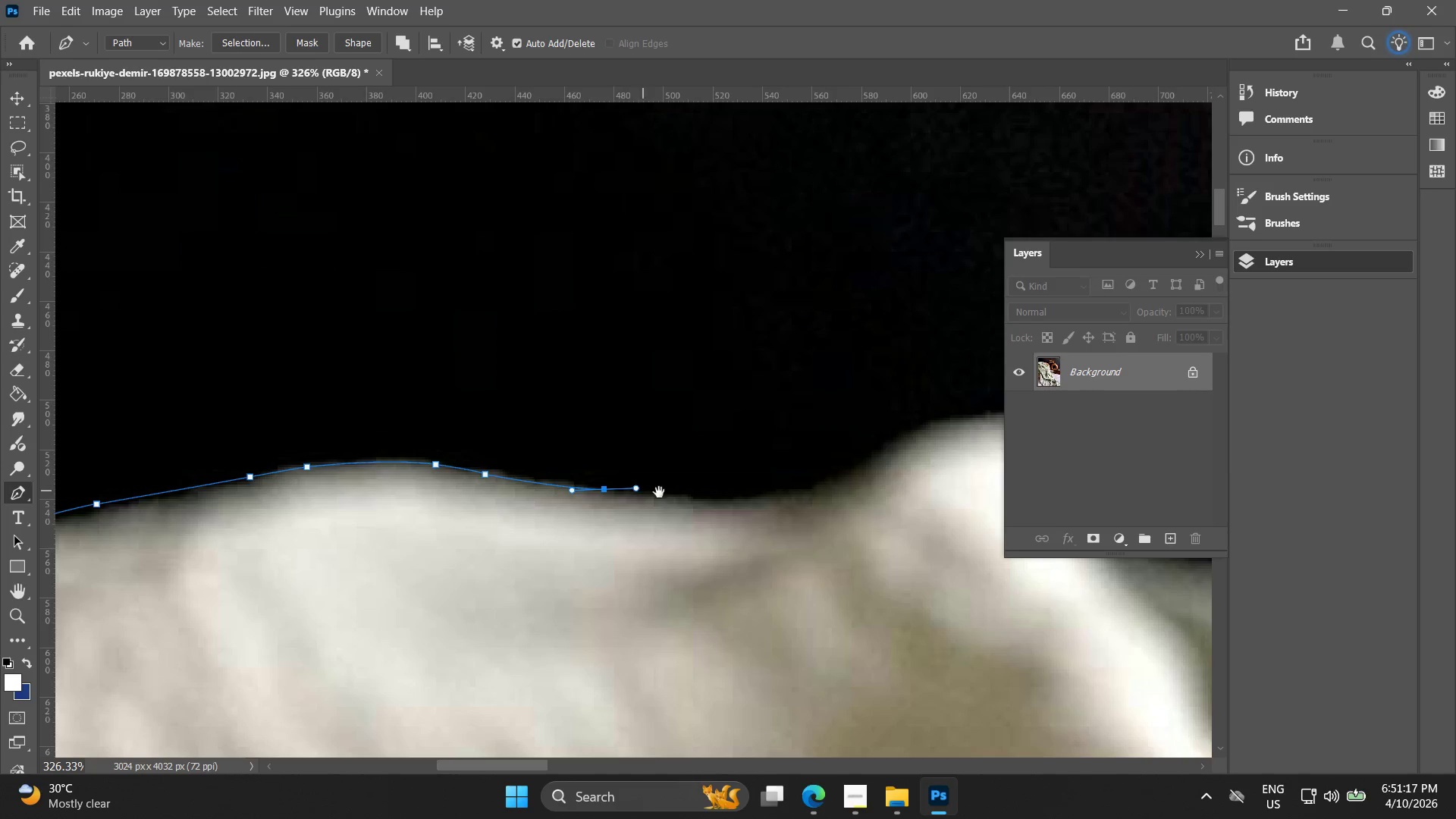 
hold_key(key=Space, duration=0.8)
 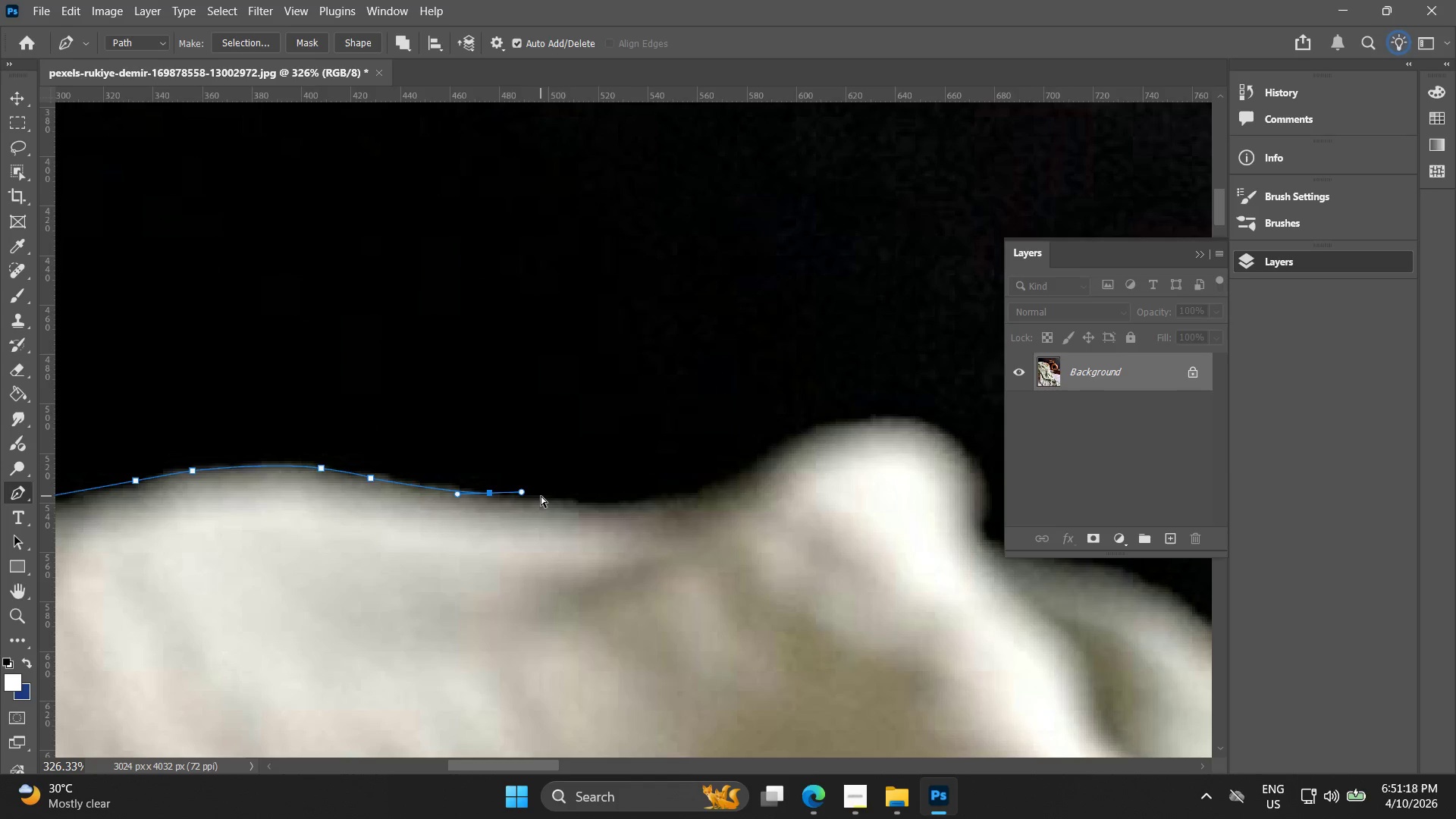 
left_click_drag(start_coordinate=[663, 496], to_coordinate=[548, 500])
 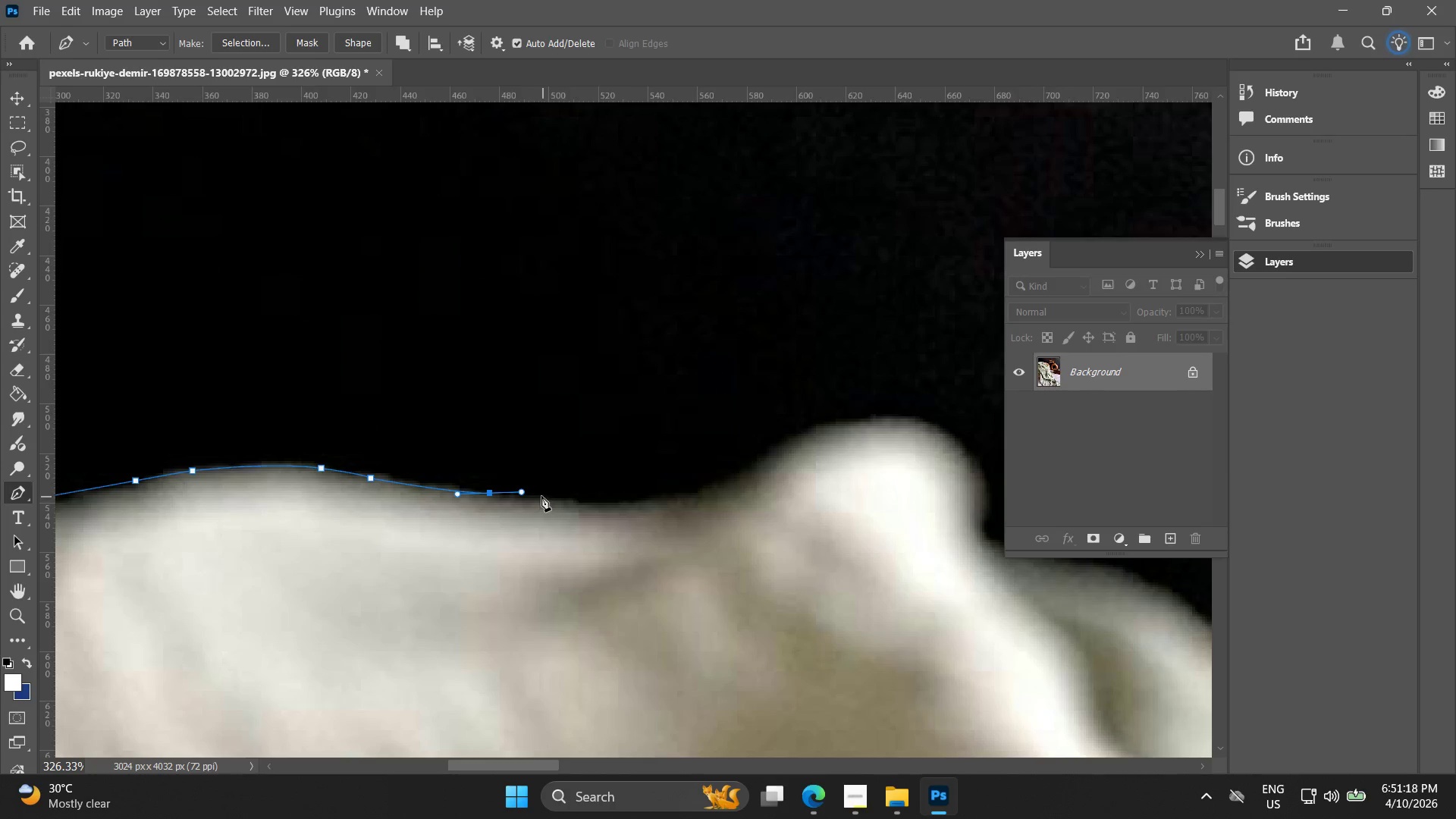 
key(Control+Z)
 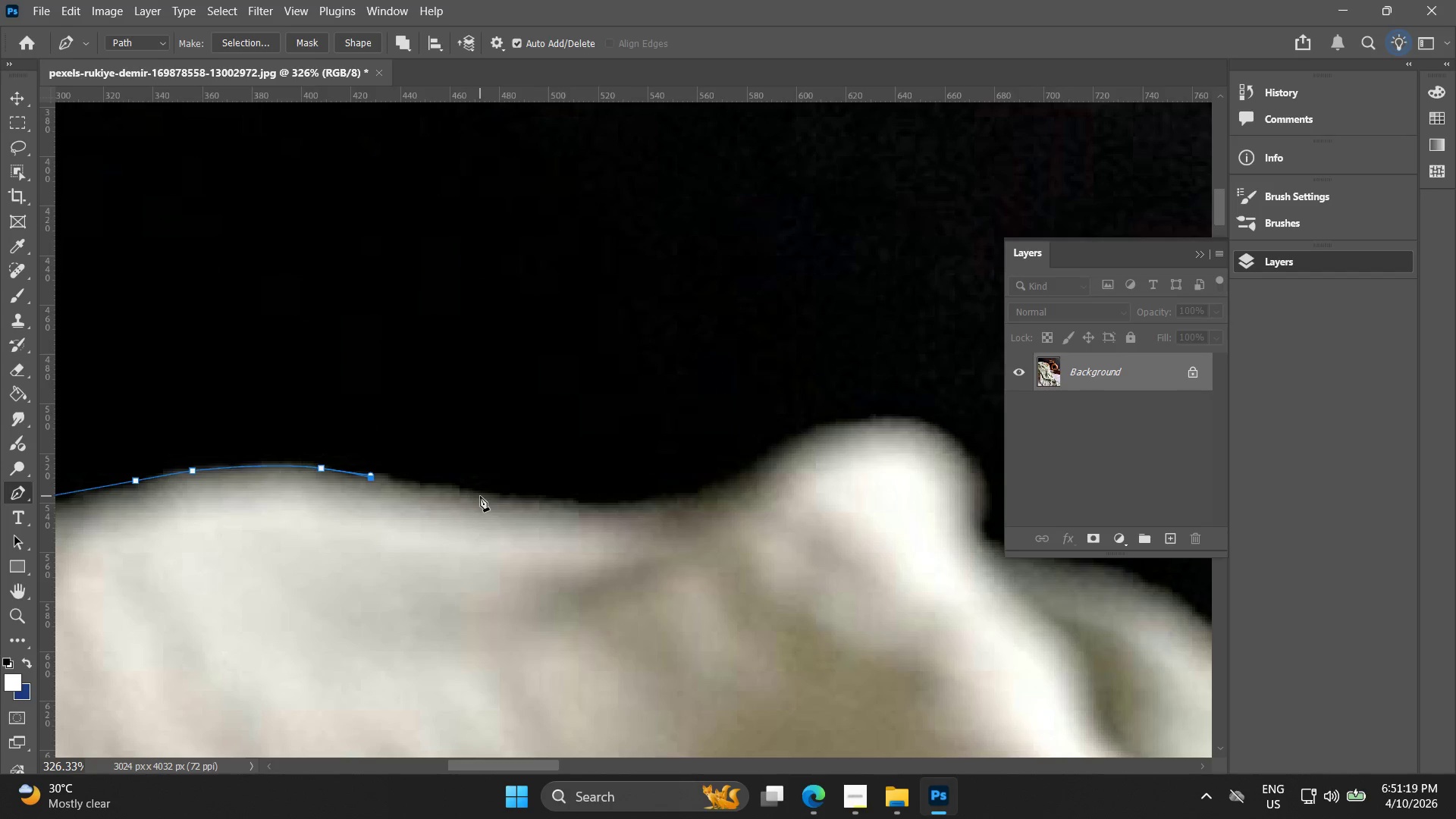 
left_click_drag(start_coordinate=[480, 496], to_coordinate=[500, 498])
 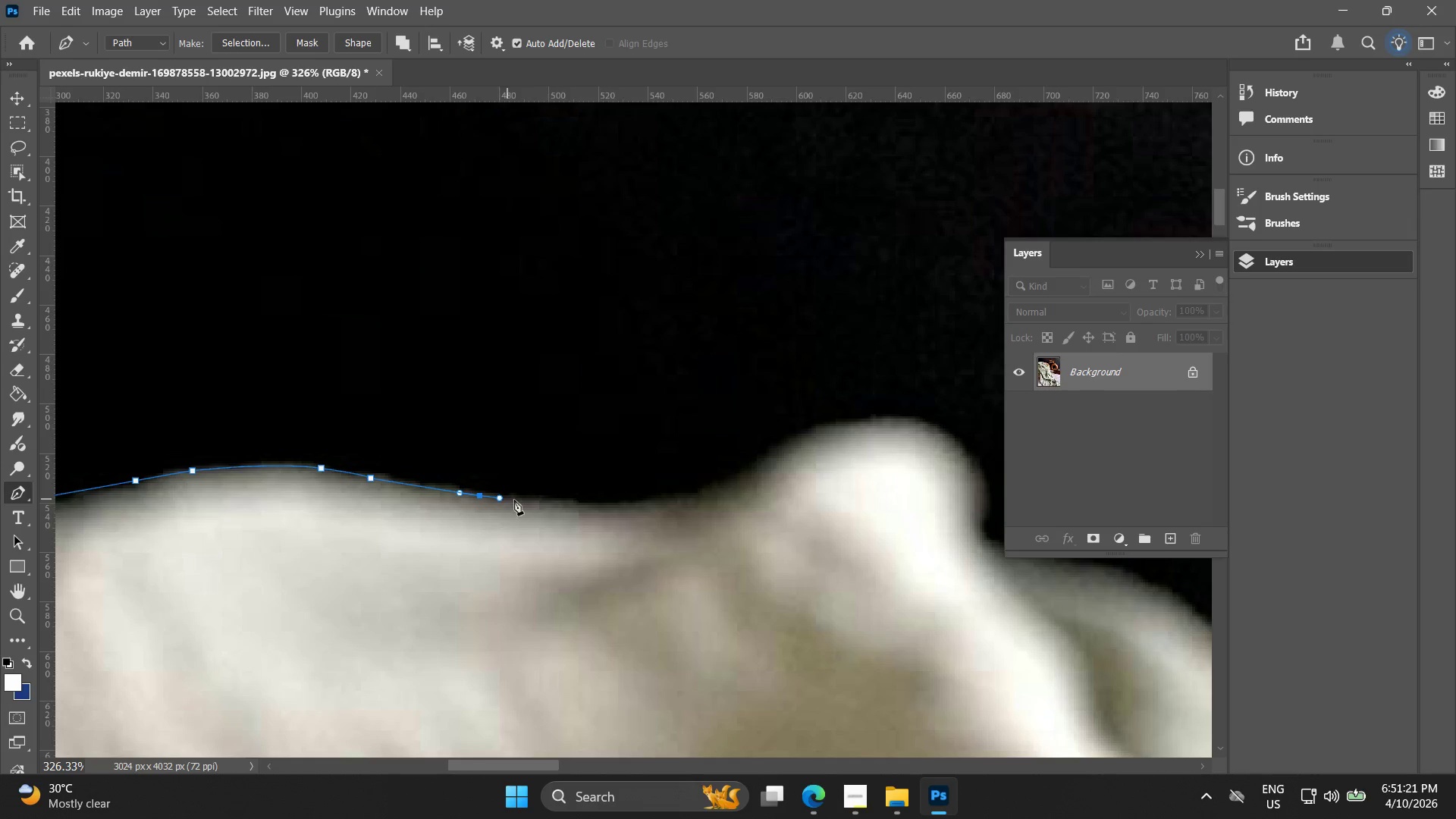 
hold_key(key=Space, duration=0.62)
 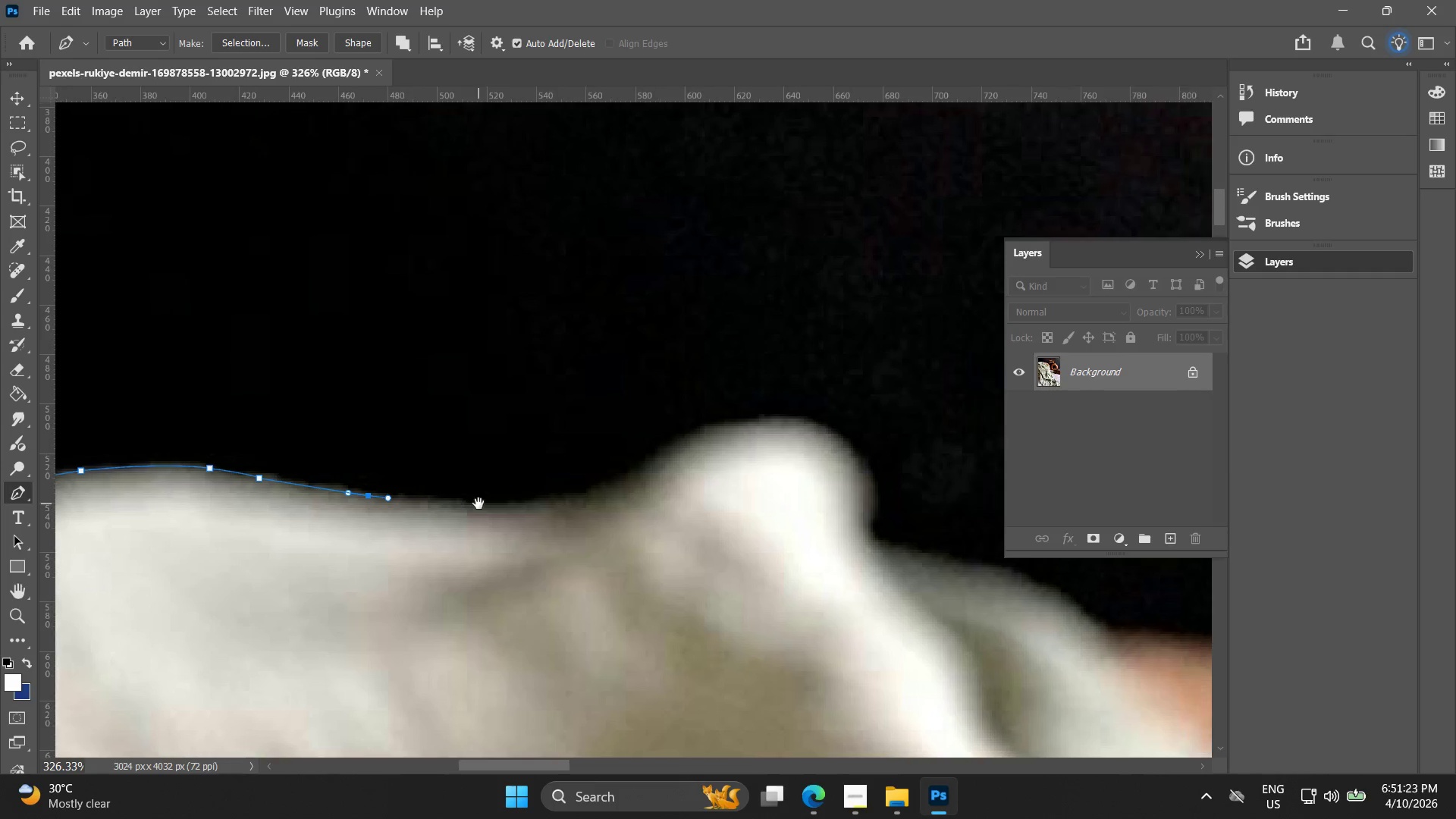 
left_click_drag(start_coordinate=[535, 504], to_coordinate=[482, 500])
 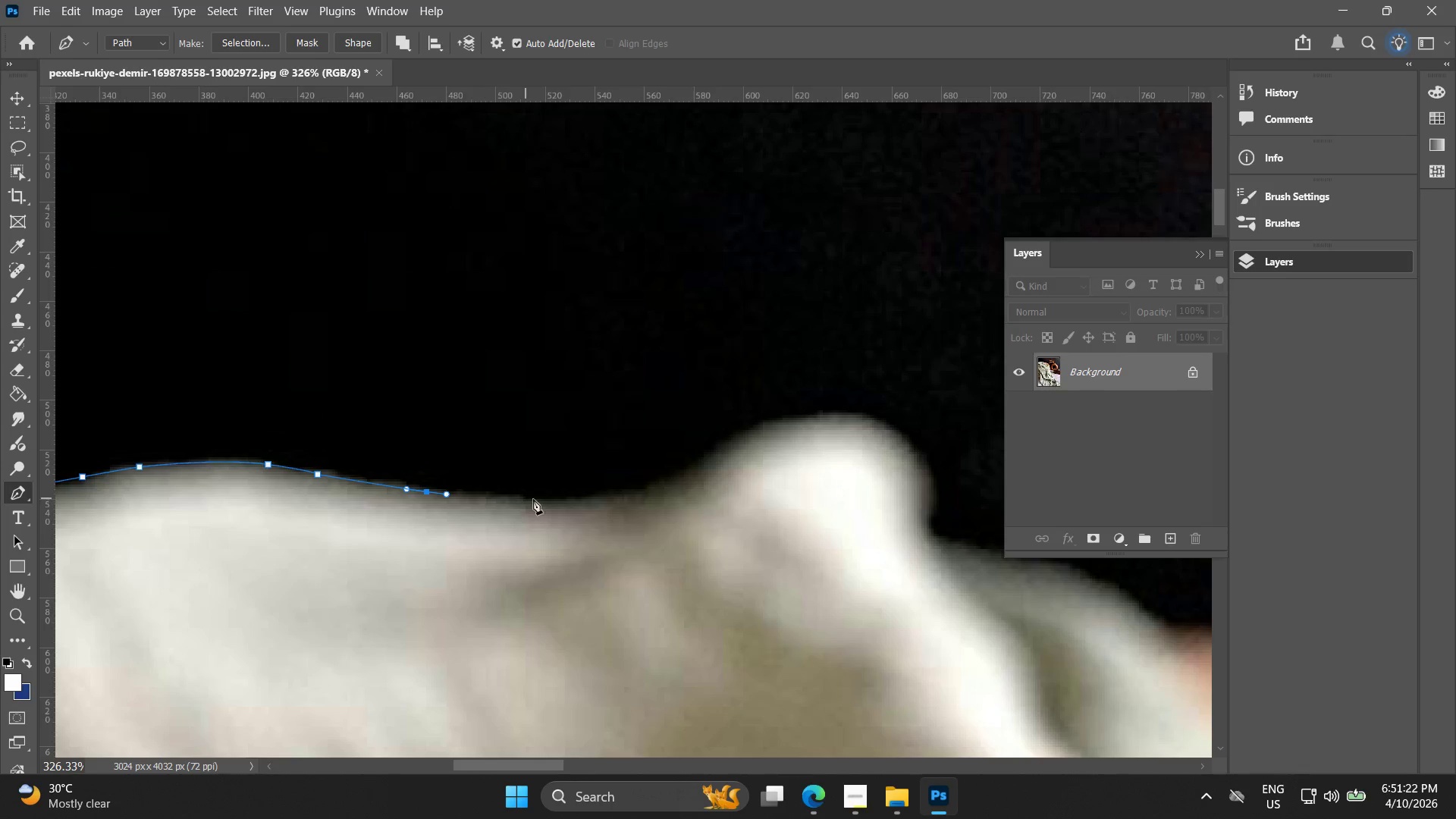 
hold_key(key=Space, duration=0.39)
 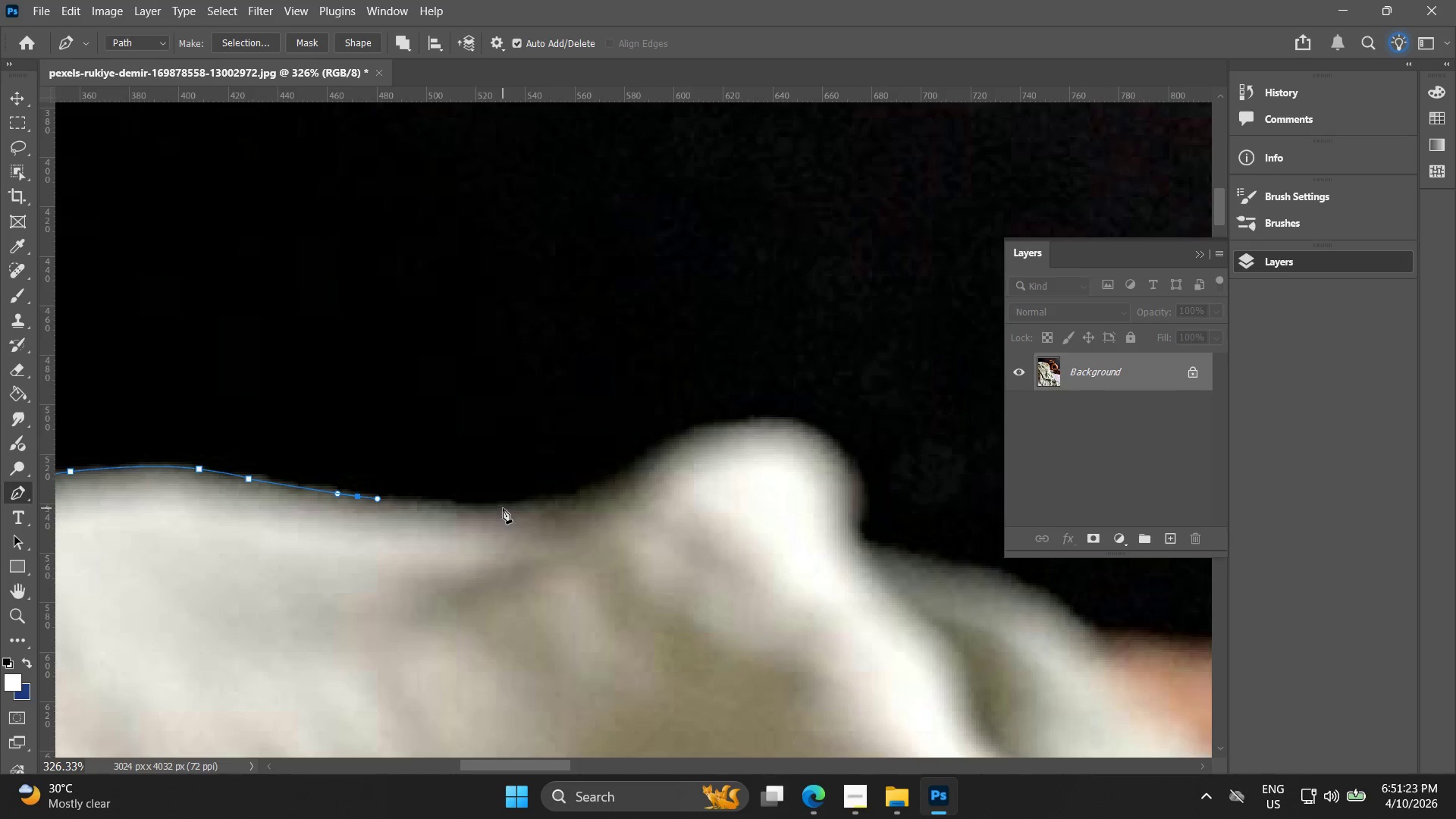 
left_click_drag(start_coordinate=[537, 500], to_coordinate=[479, 504])
 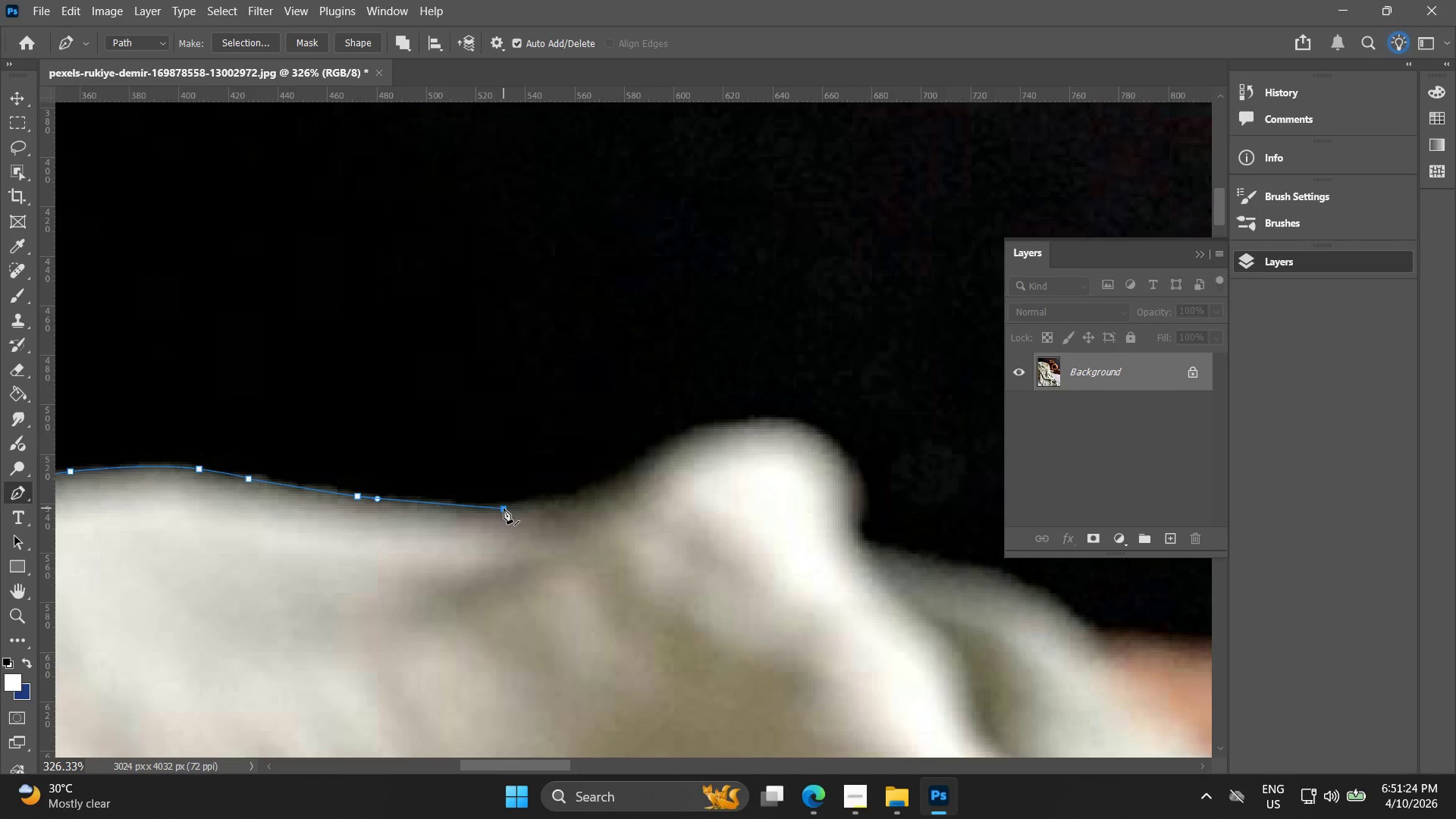 
key(Control+Z)
 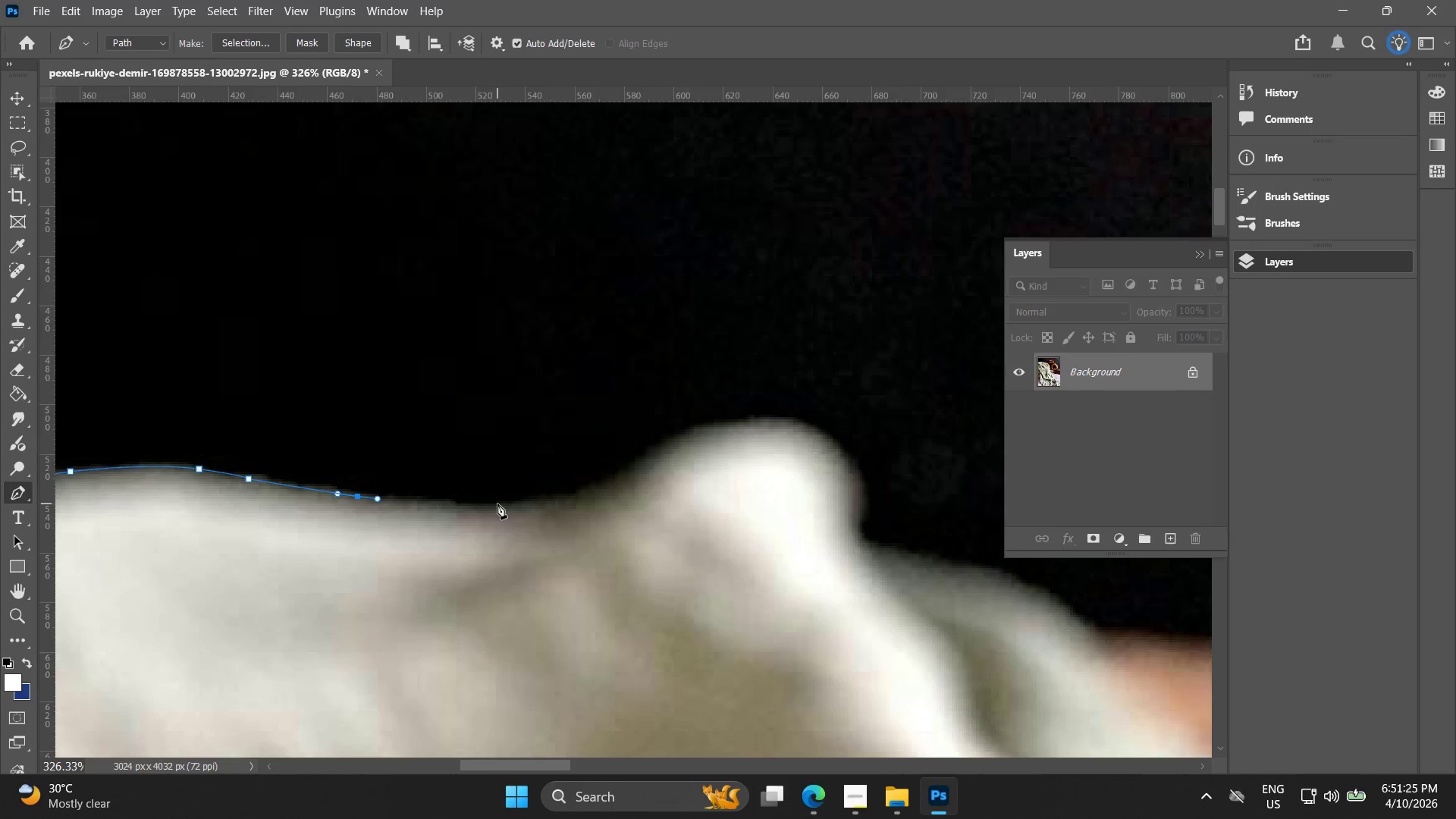 
left_click_drag(start_coordinate=[499, 504], to_coordinate=[519, 500])
 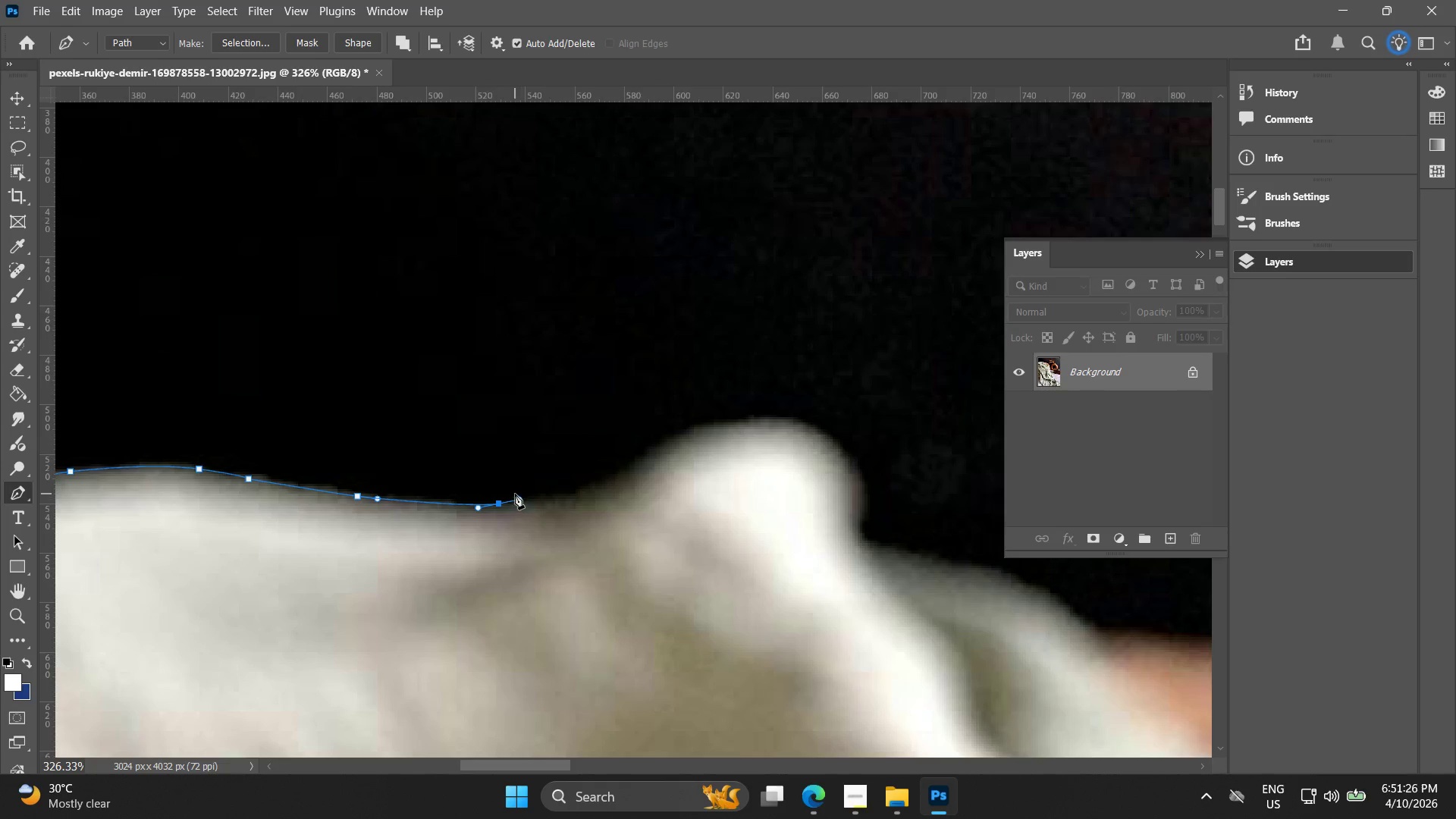 
hold_key(key=Space, duration=0.8)
 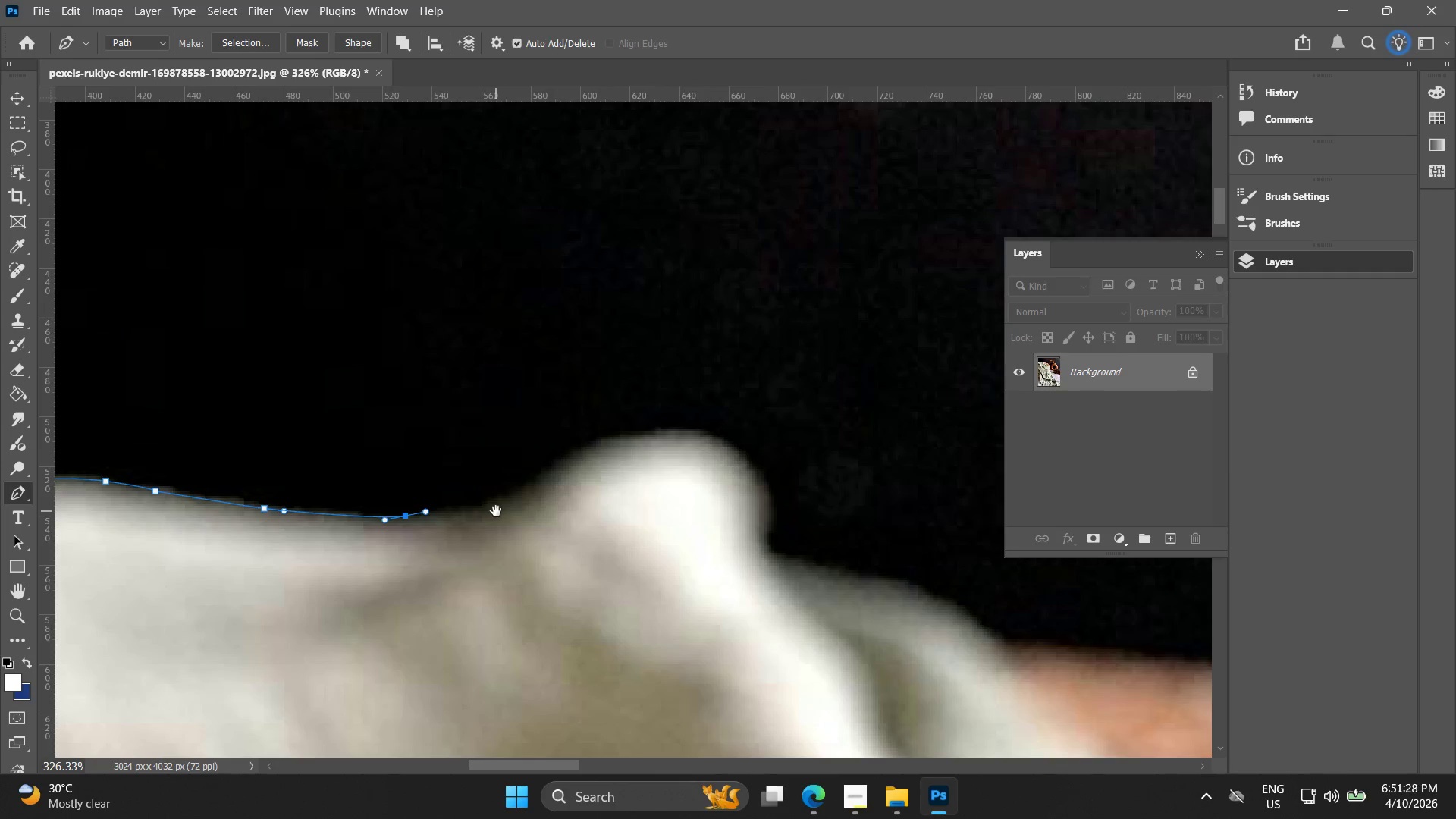 
left_click_drag(start_coordinate=[513, 496], to_coordinate=[462, 508])
 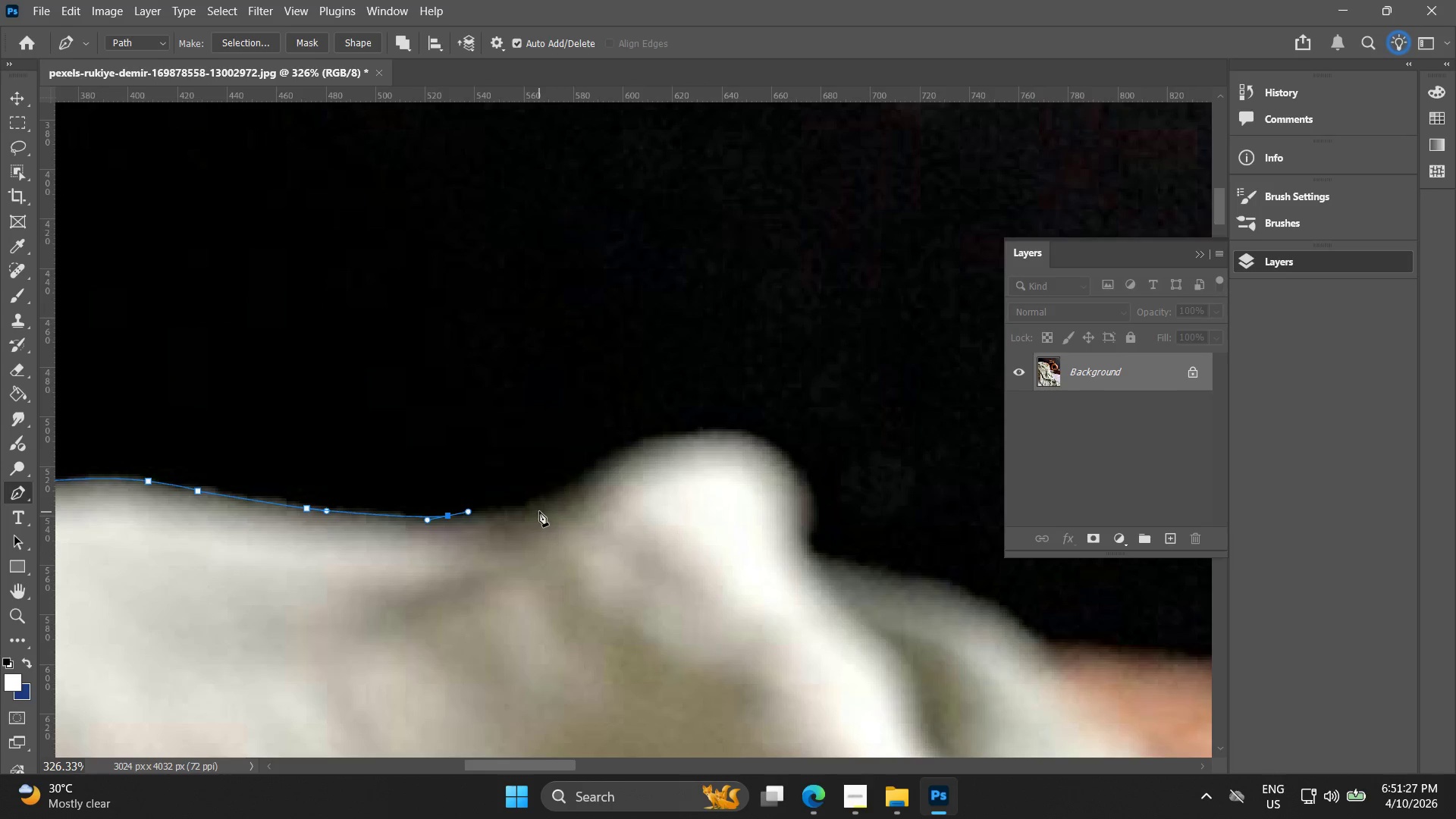 
hold_key(key=Space, duration=0.56)
 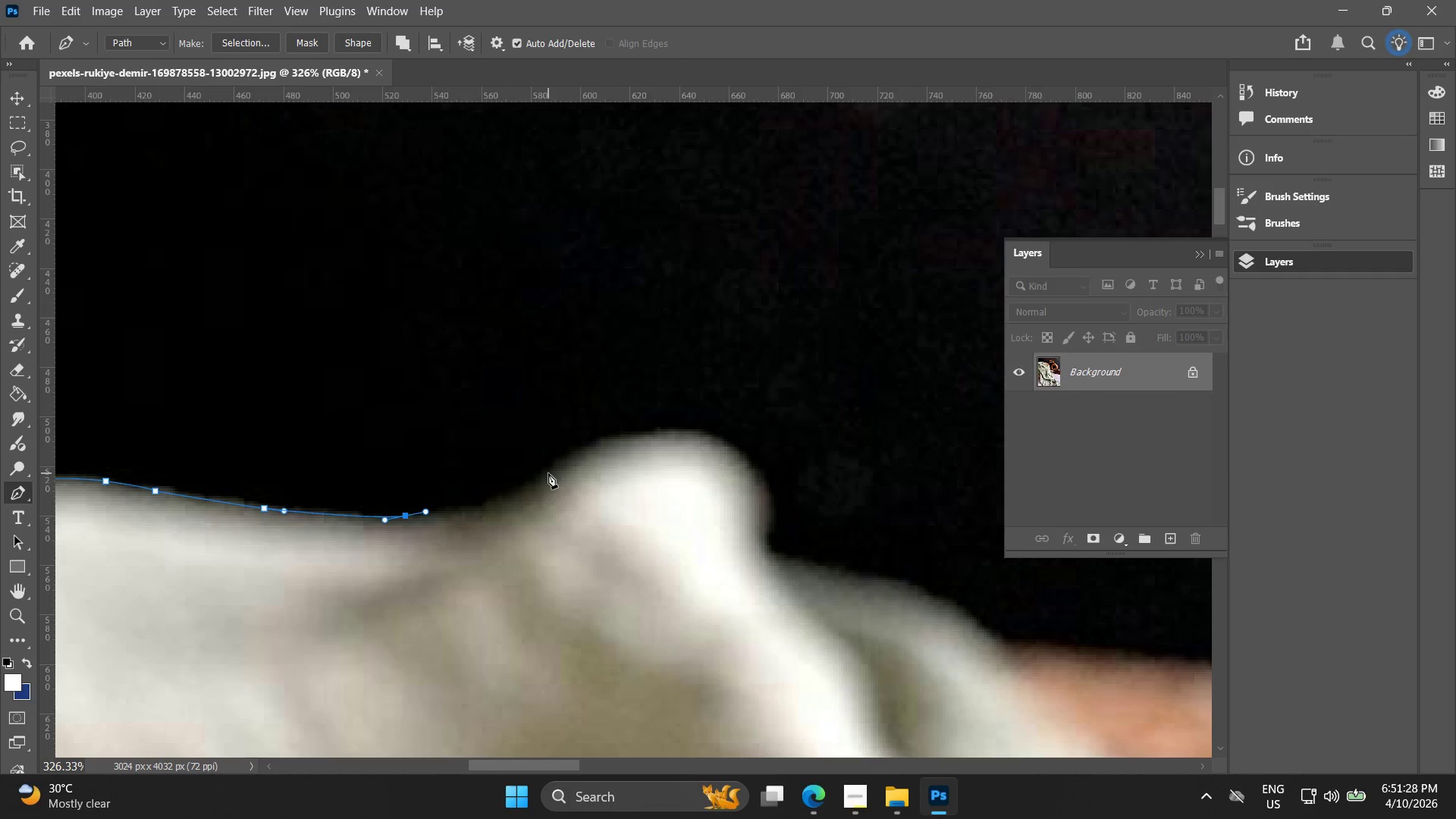 
left_click_drag(start_coordinate=[538, 511], to_coordinate=[496, 511])
 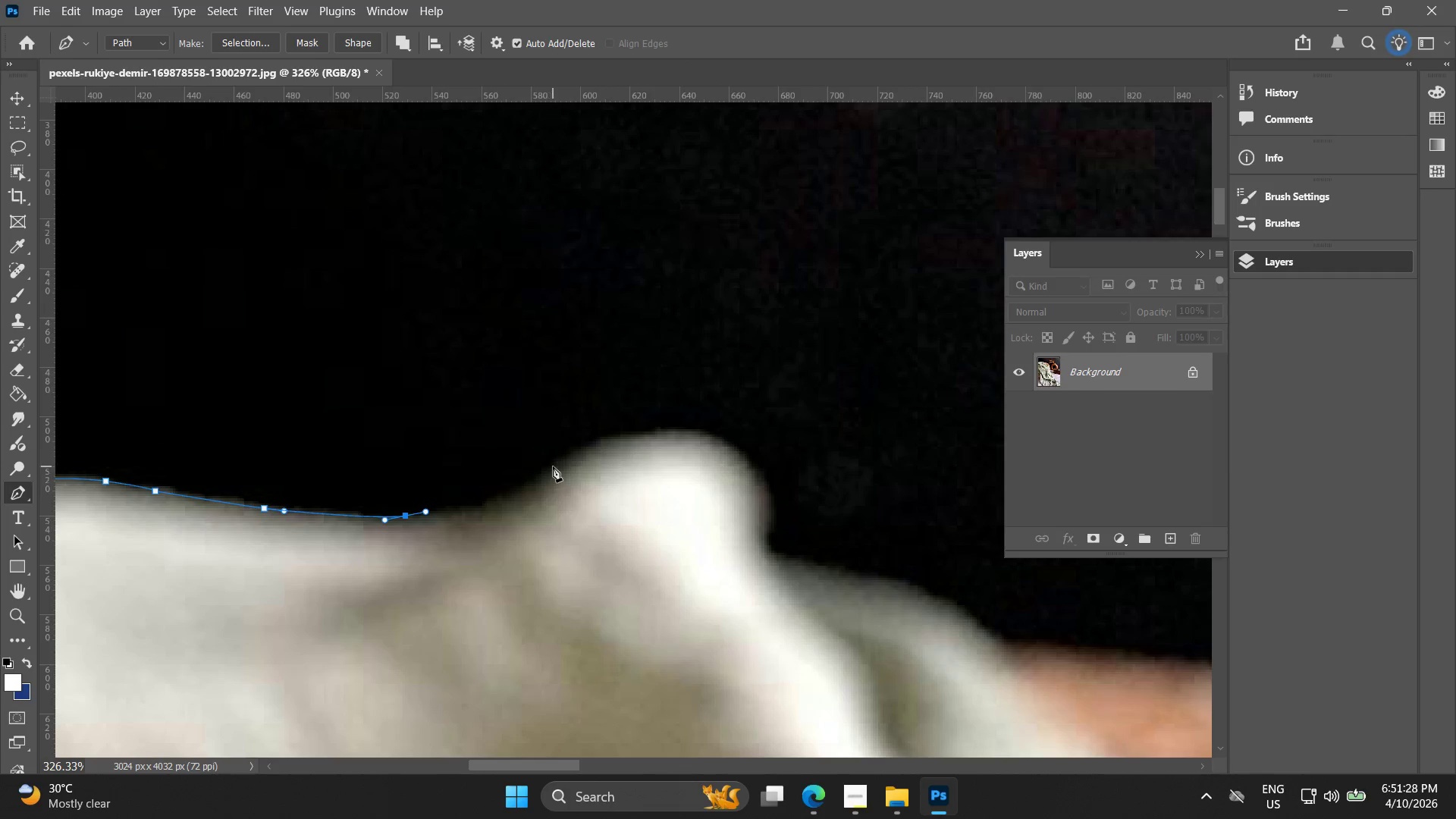 
left_click_drag(start_coordinate=[553, 466], to_coordinate=[635, 413])
 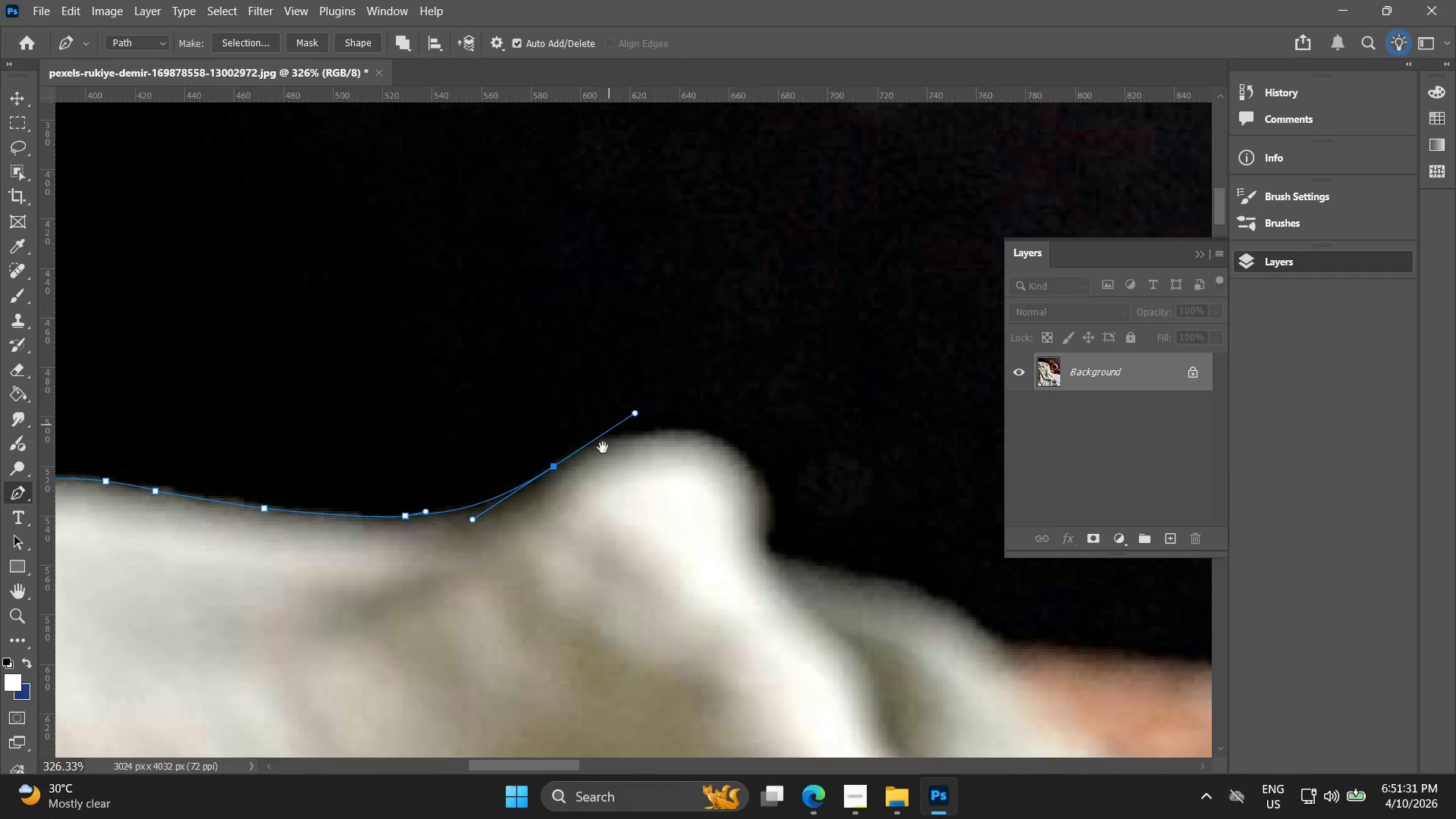 
hold_key(key=Space, duration=0.67)
 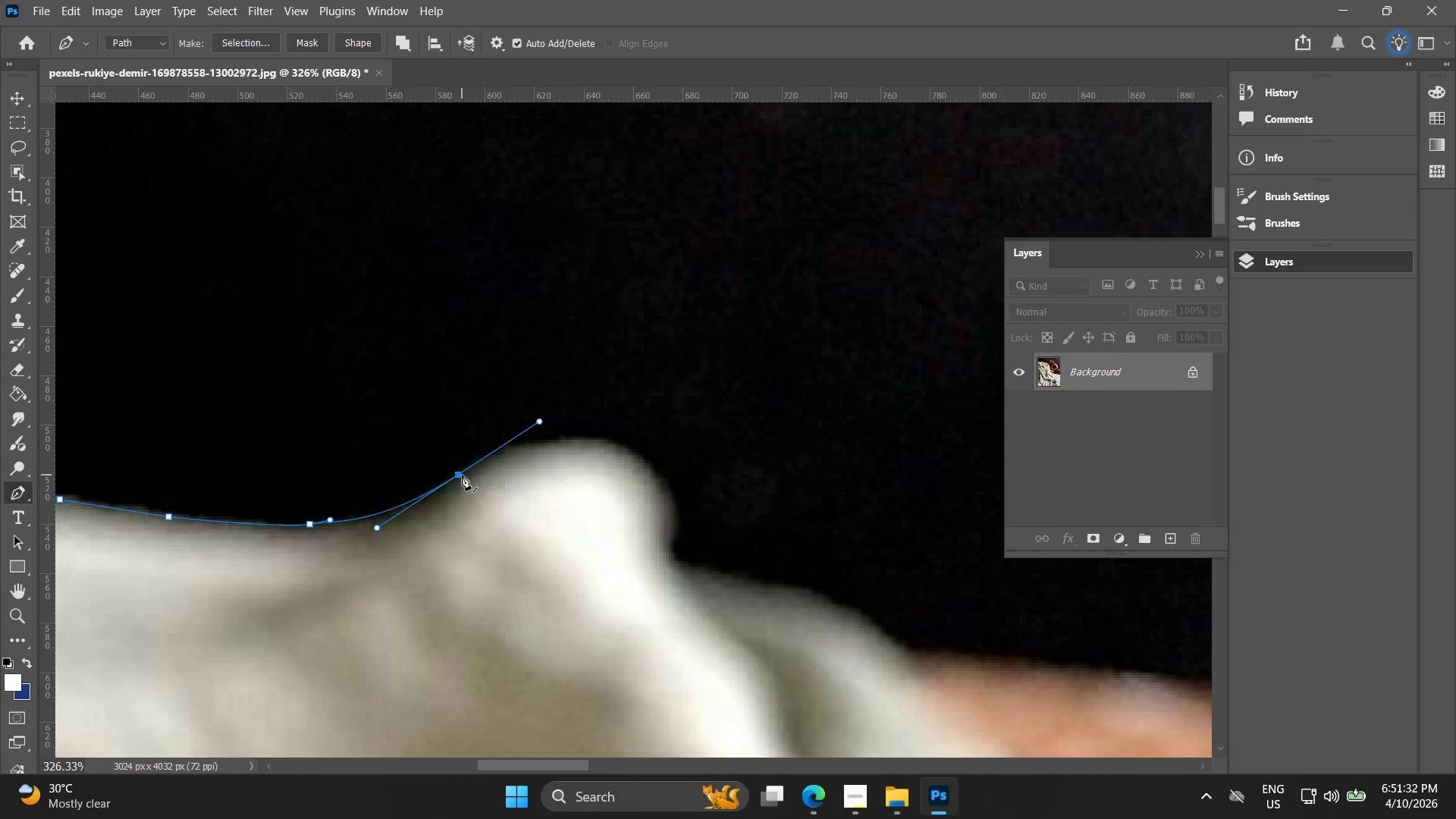 
left_click_drag(start_coordinate=[587, 468], to_coordinate=[491, 476])
 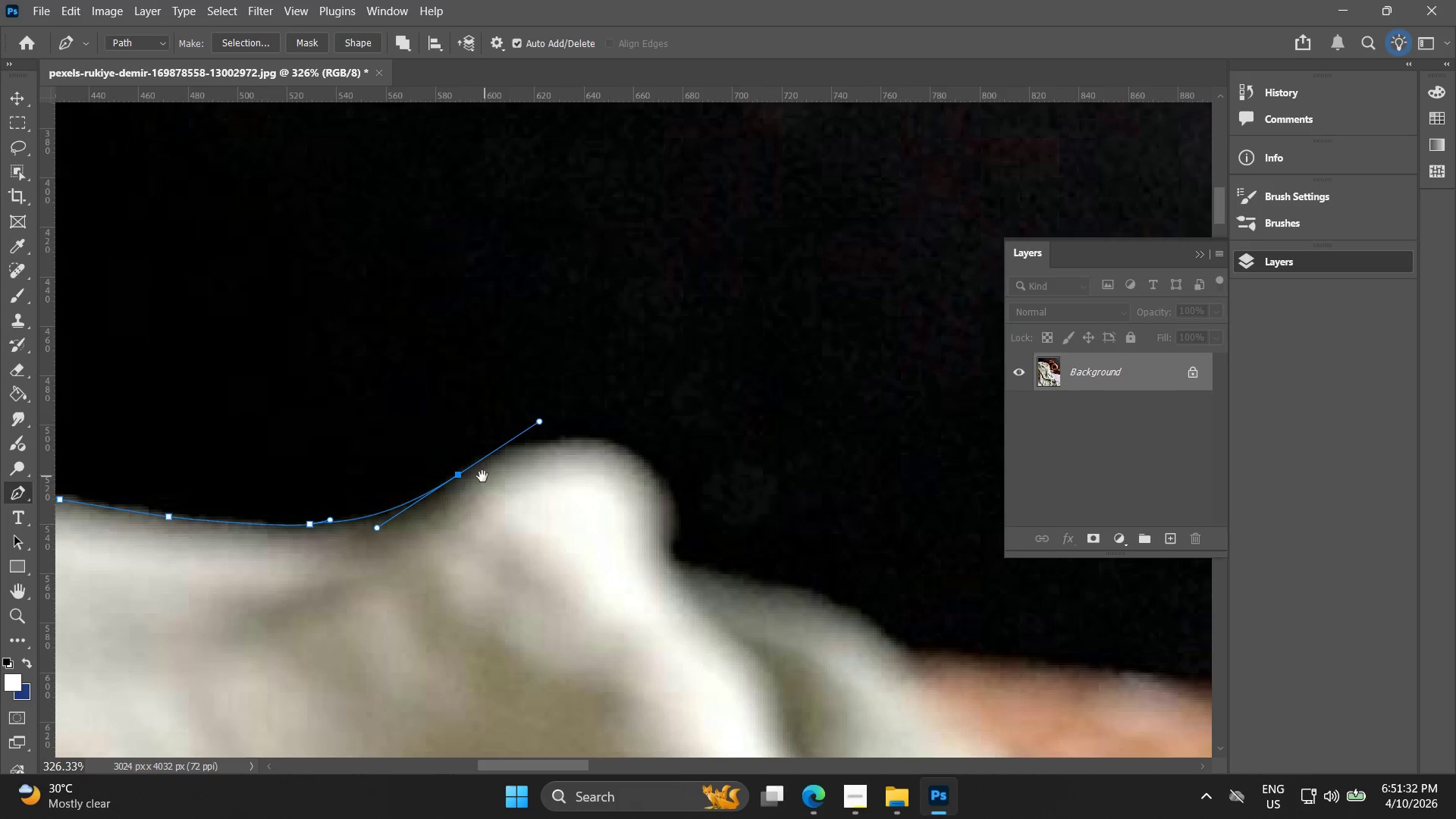 
hold_key(key=Space, duration=3.42)
 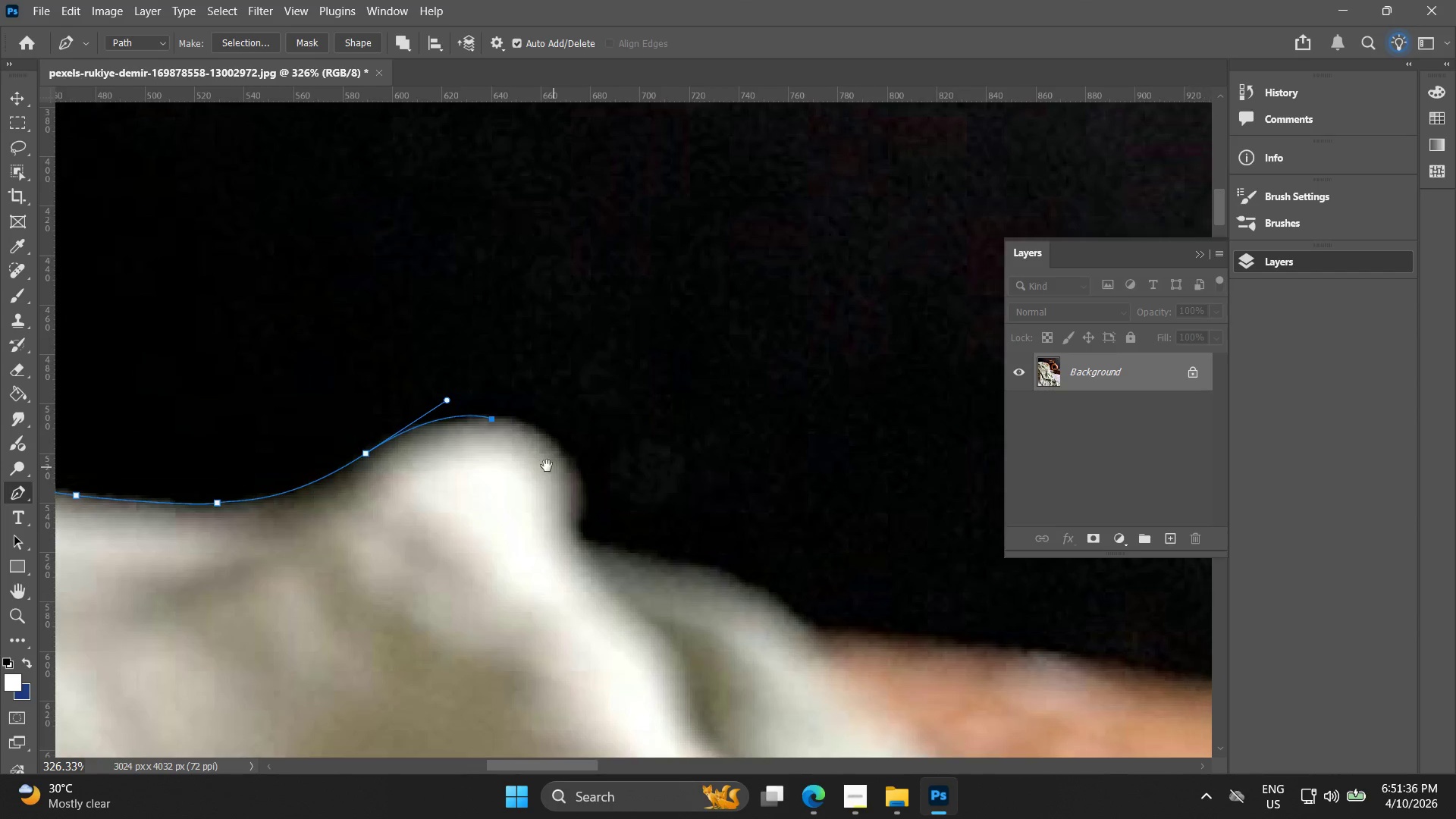 
left_click([461, 475])
 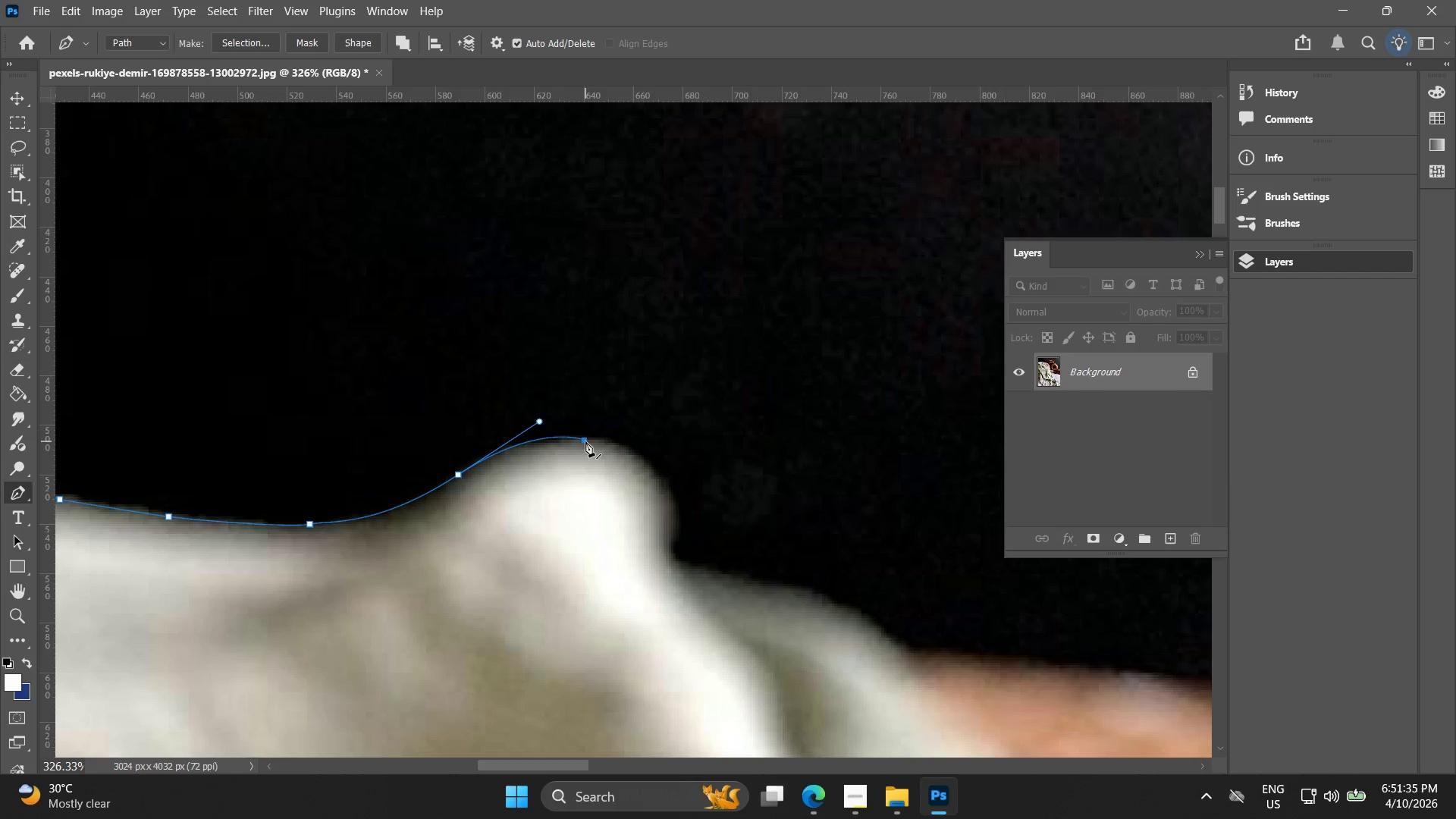 
hold_key(key=Space, duration=0.75)
 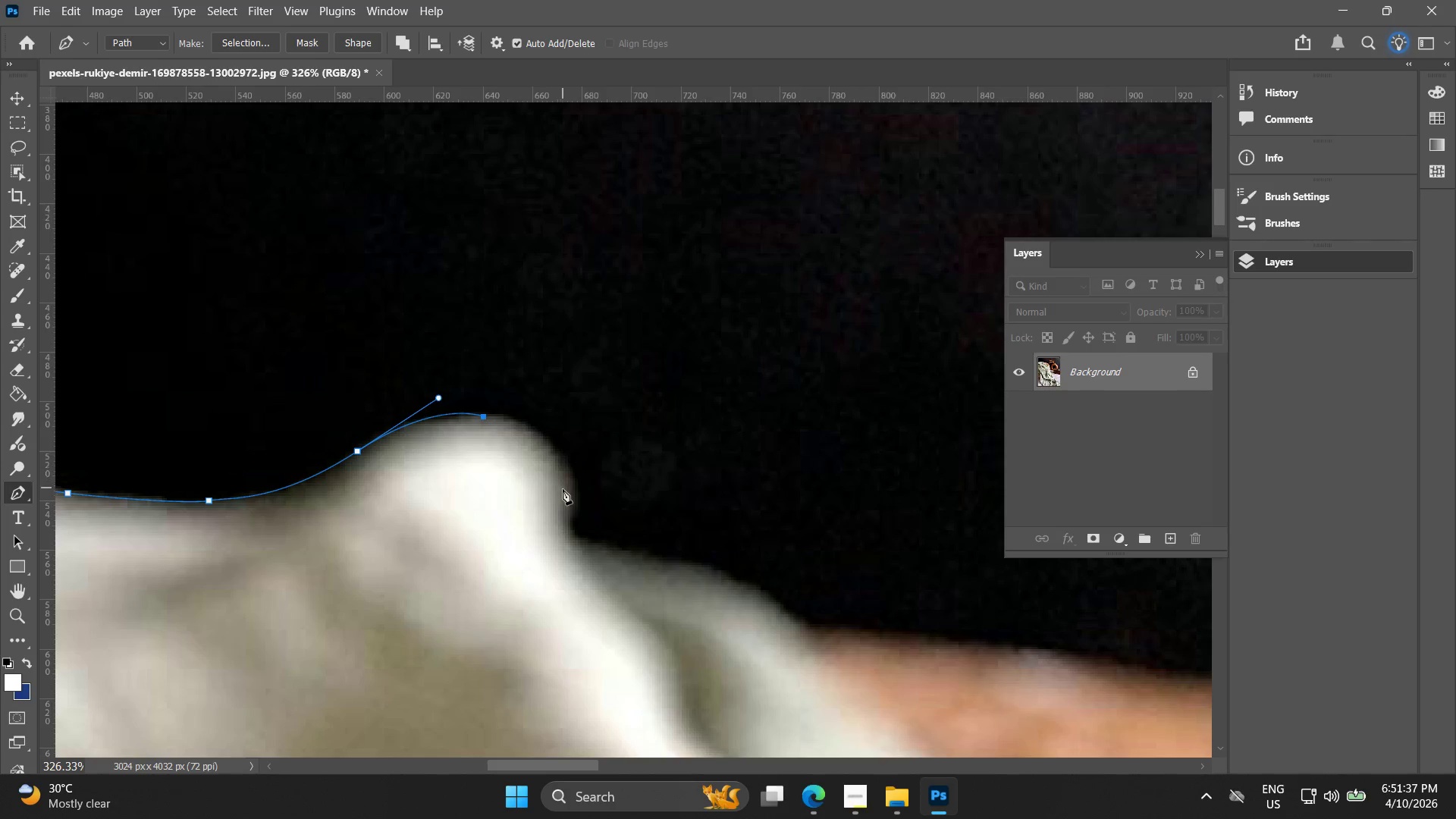 
left_click_drag(start_coordinate=[647, 489], to_coordinate=[546, 466])
 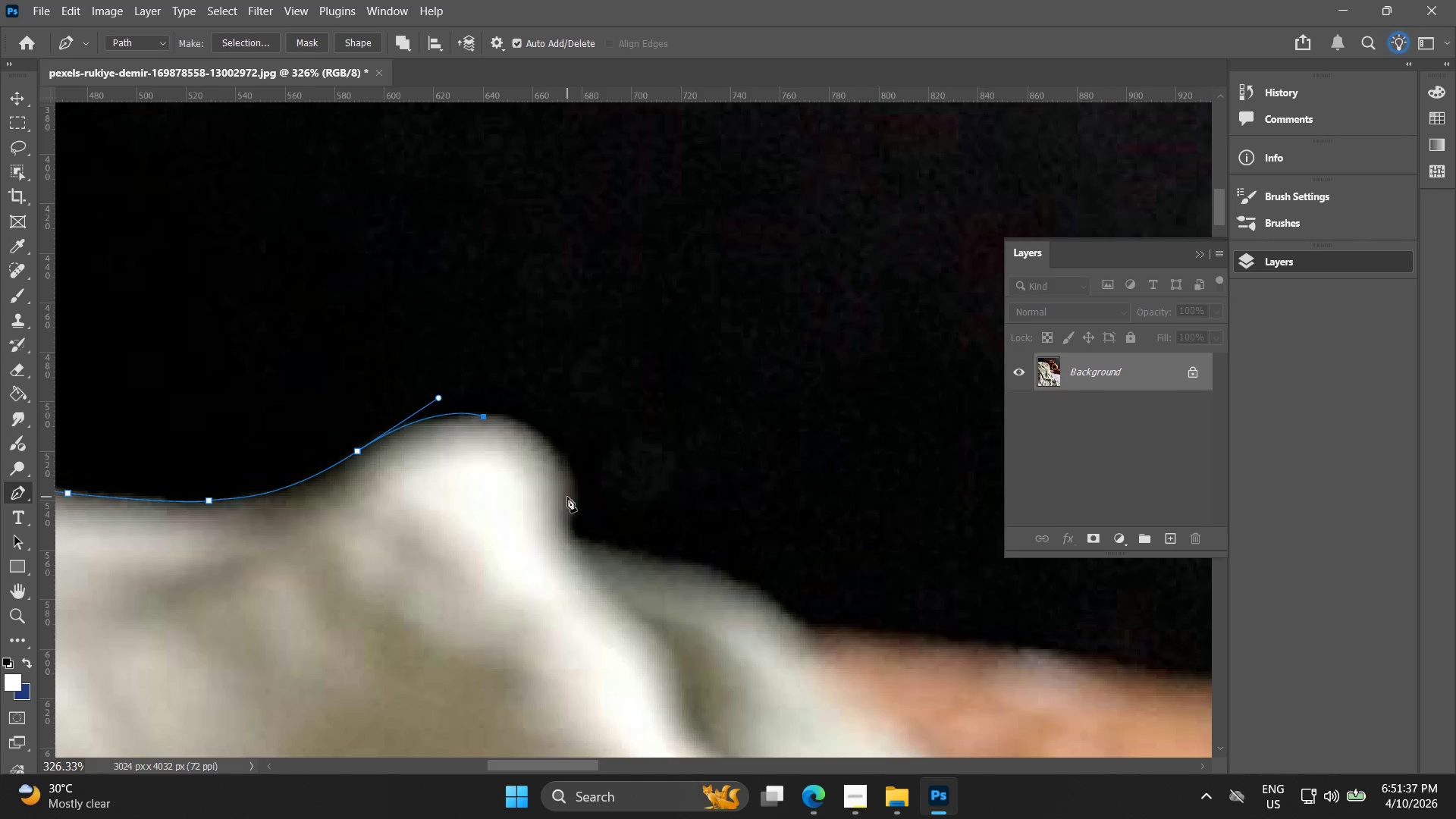 
left_click_drag(start_coordinate=[567, 497], to_coordinate=[583, 580])
 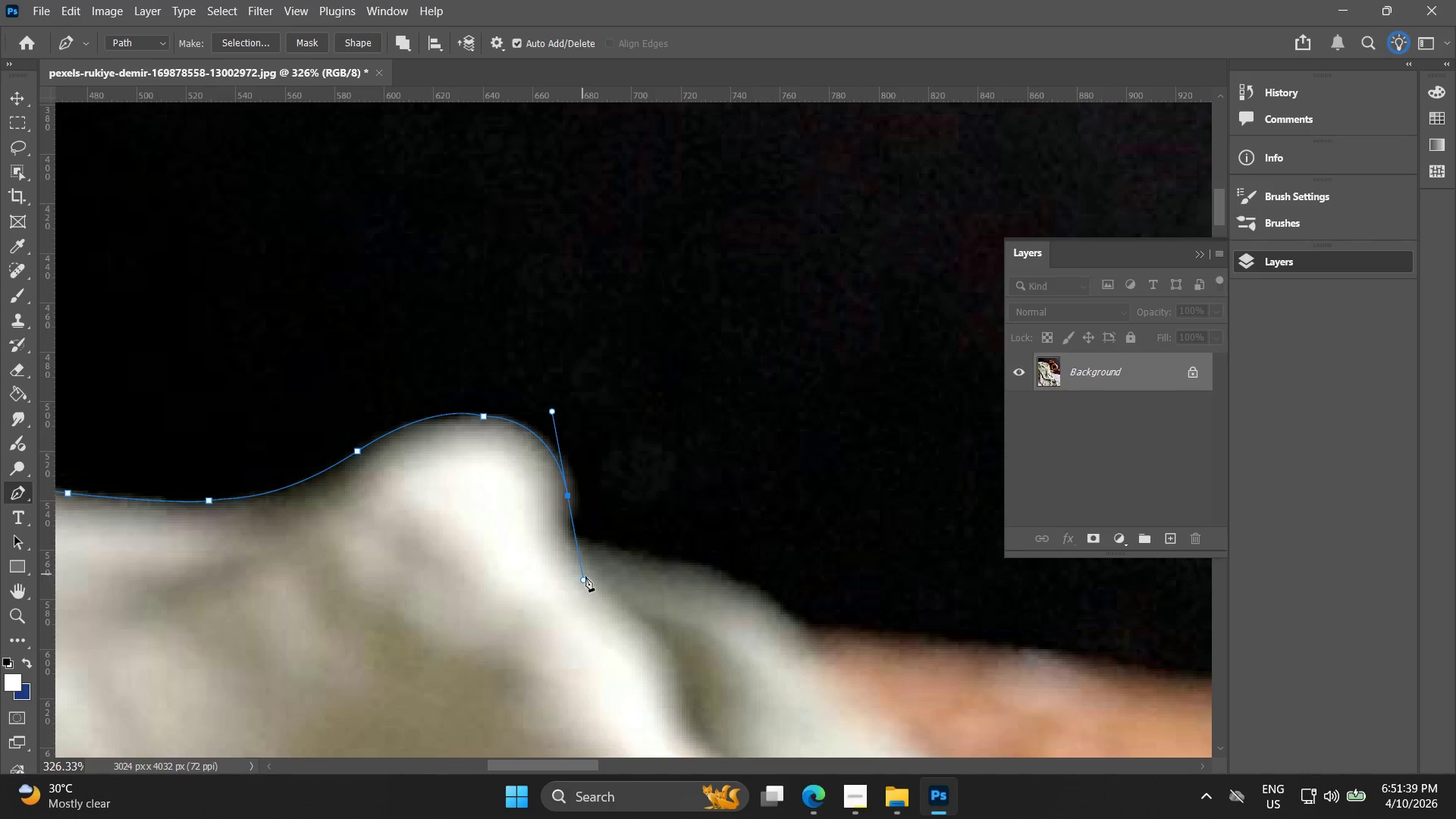 
hold_key(key=Space, duration=0.73)
 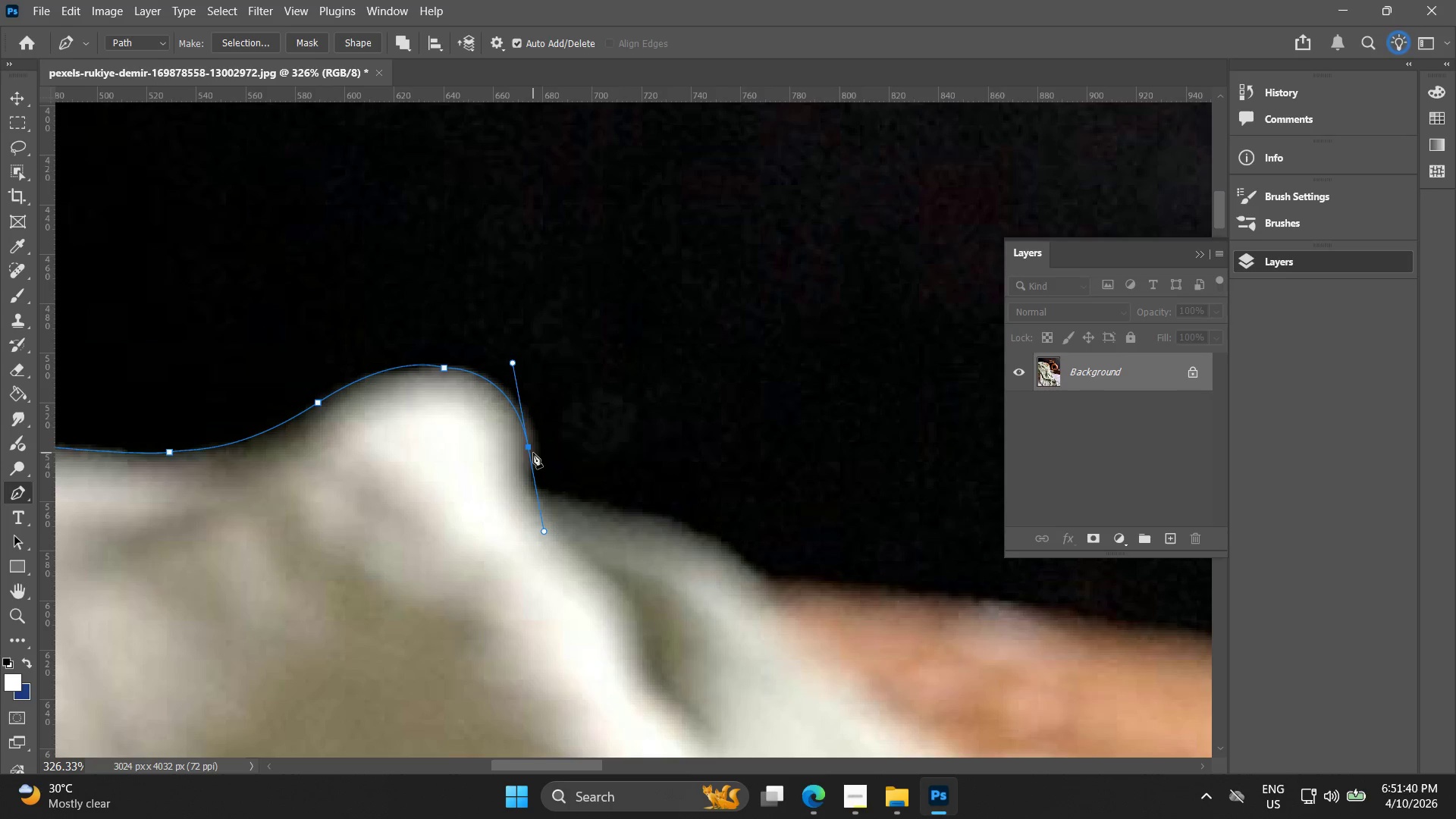 
left_click_drag(start_coordinate=[629, 551], to_coordinate=[590, 502])
 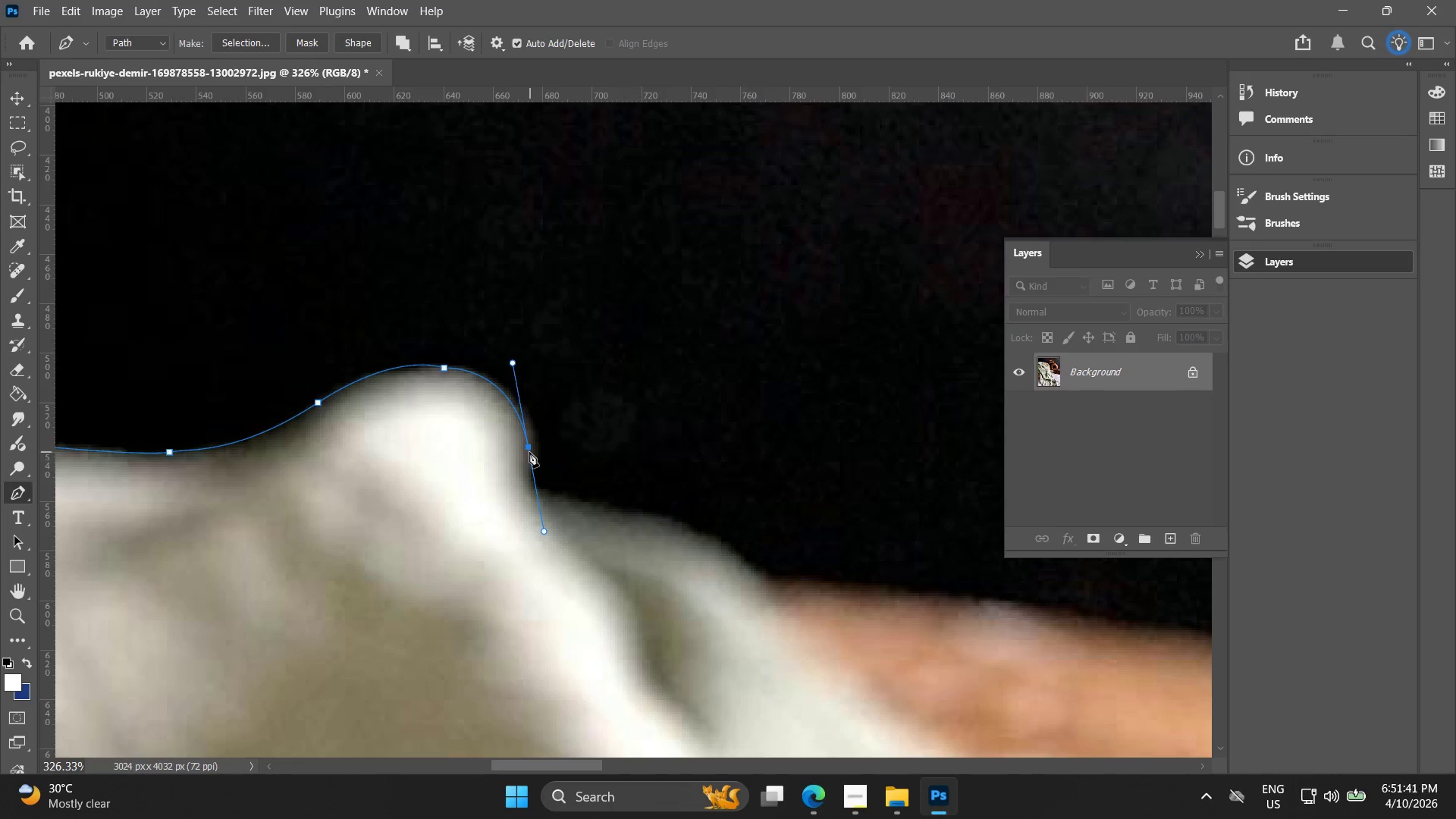 
left_click([529, 451])
 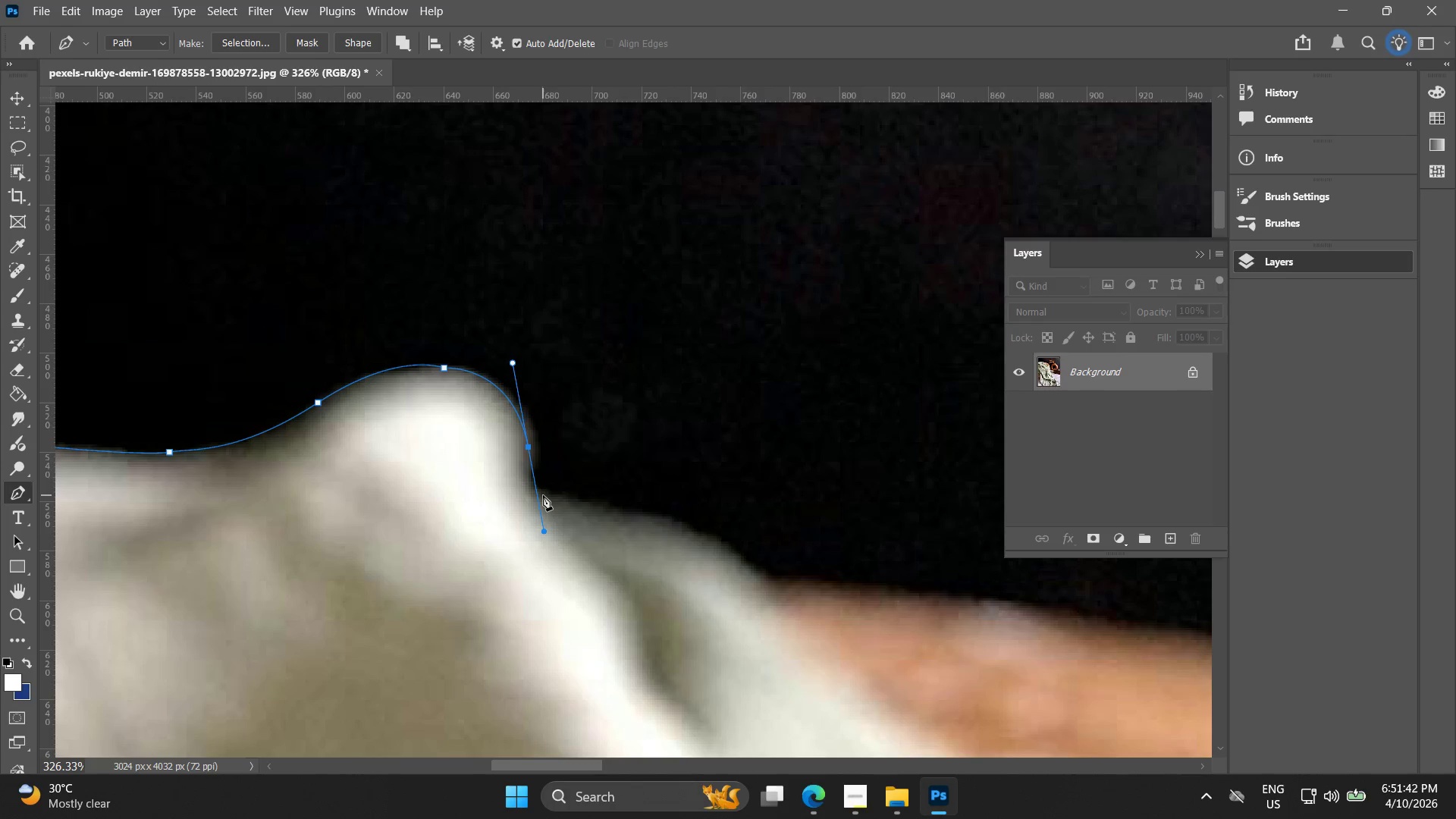 
left_click_drag(start_coordinate=[544, 495], to_coordinate=[570, 496])
 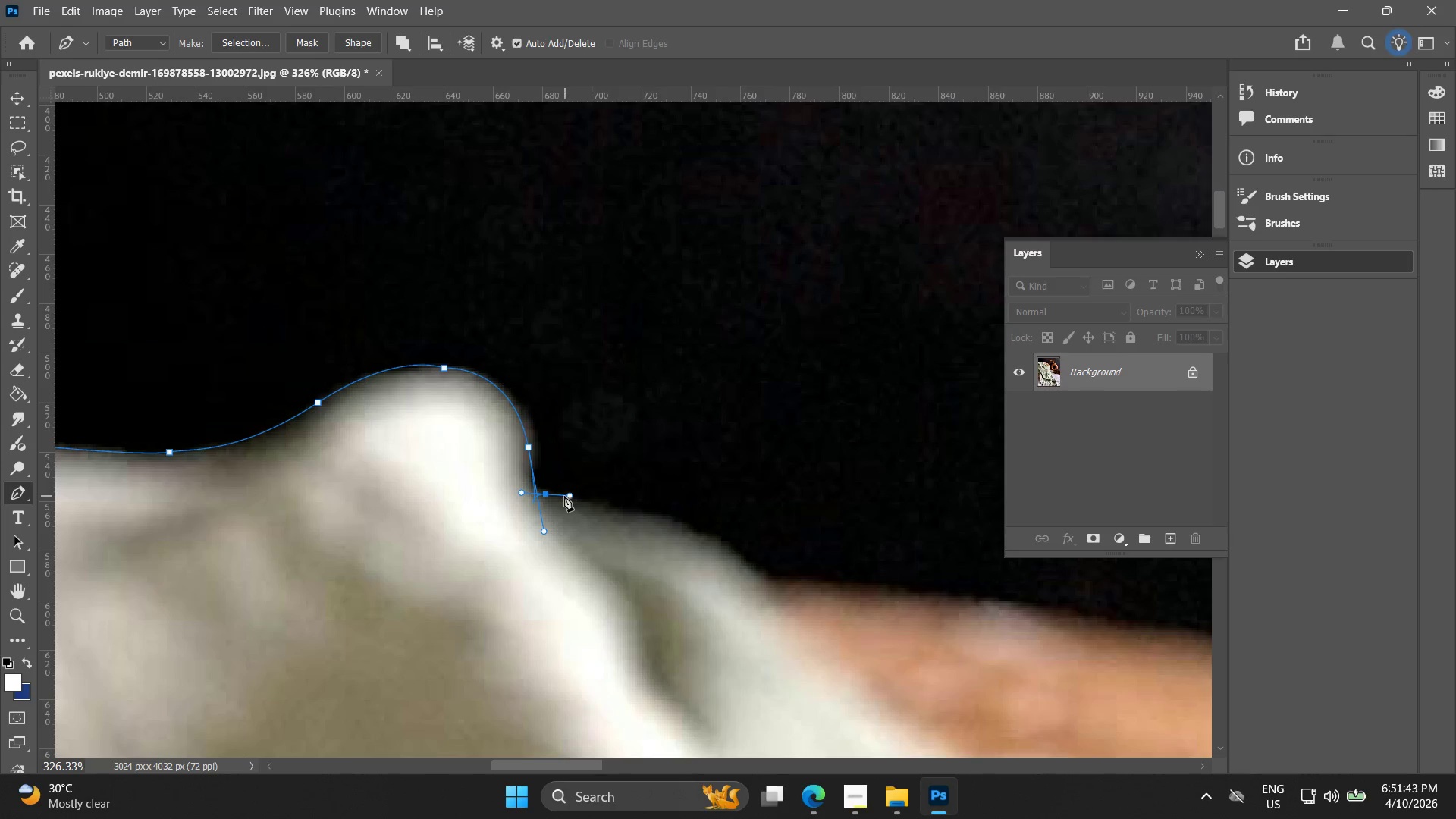 
key(Control+Z)
 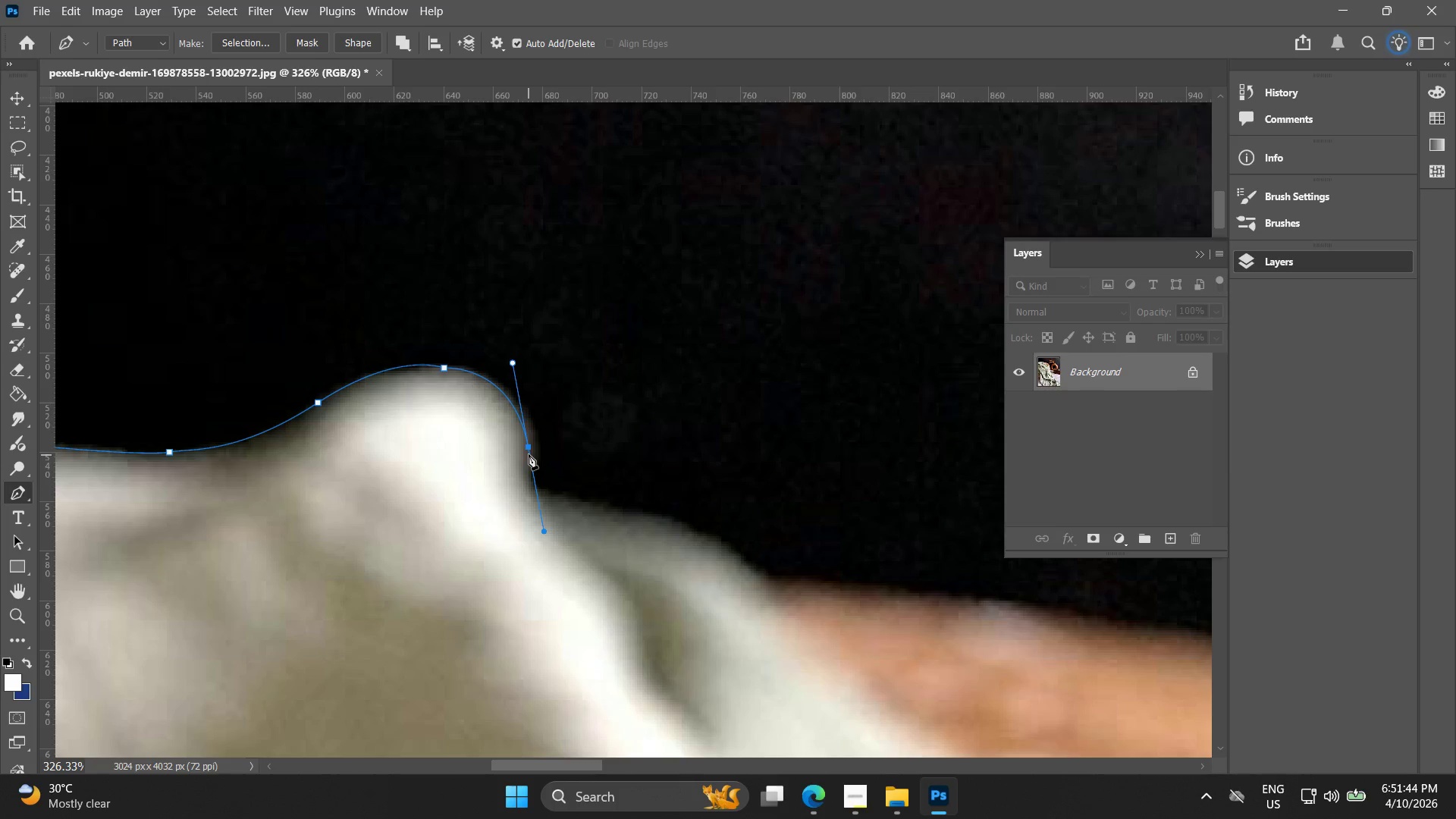 
left_click([529, 448])
 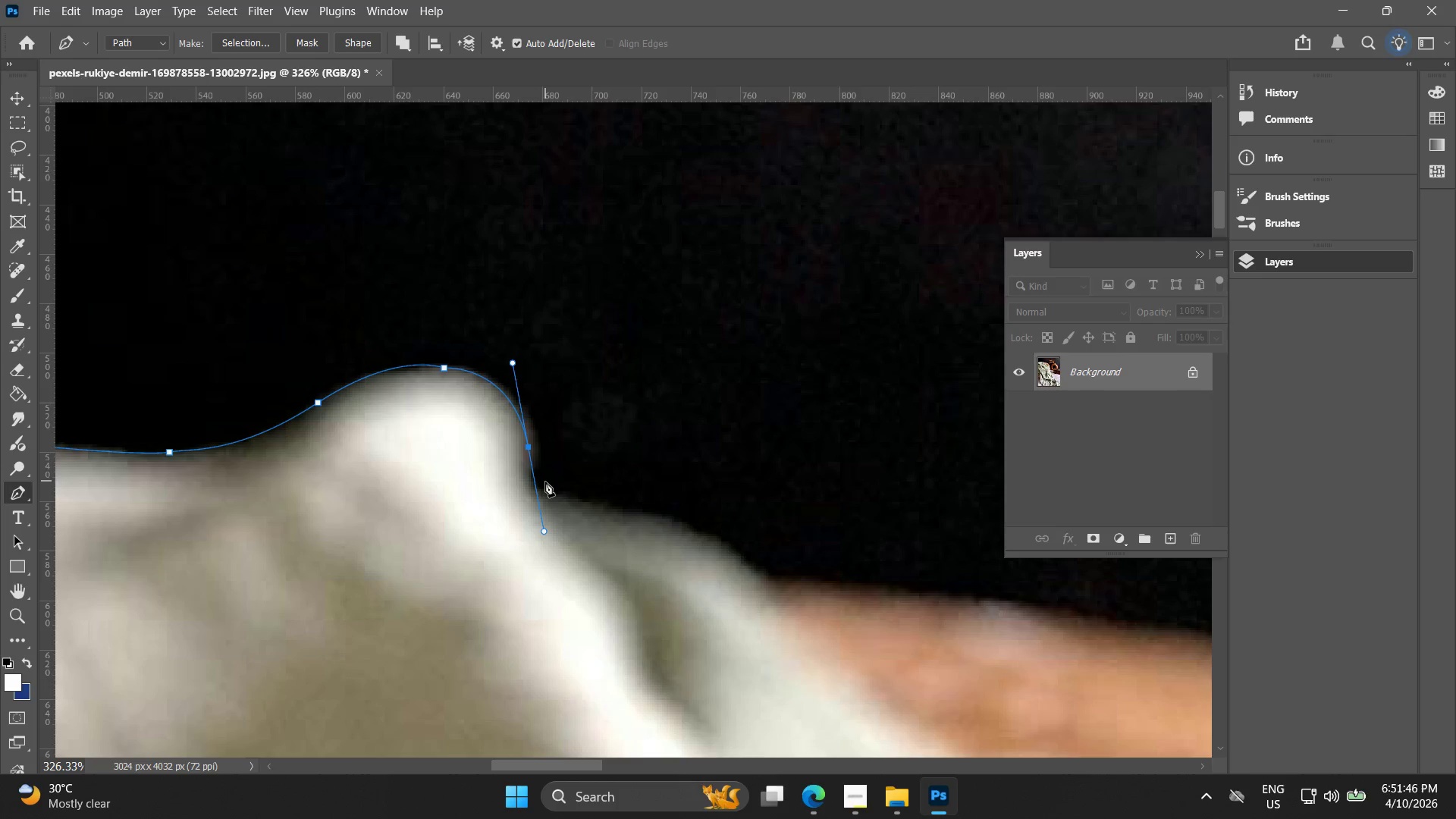 
left_click_drag(start_coordinate=[547, 488], to_coordinate=[571, 494])
 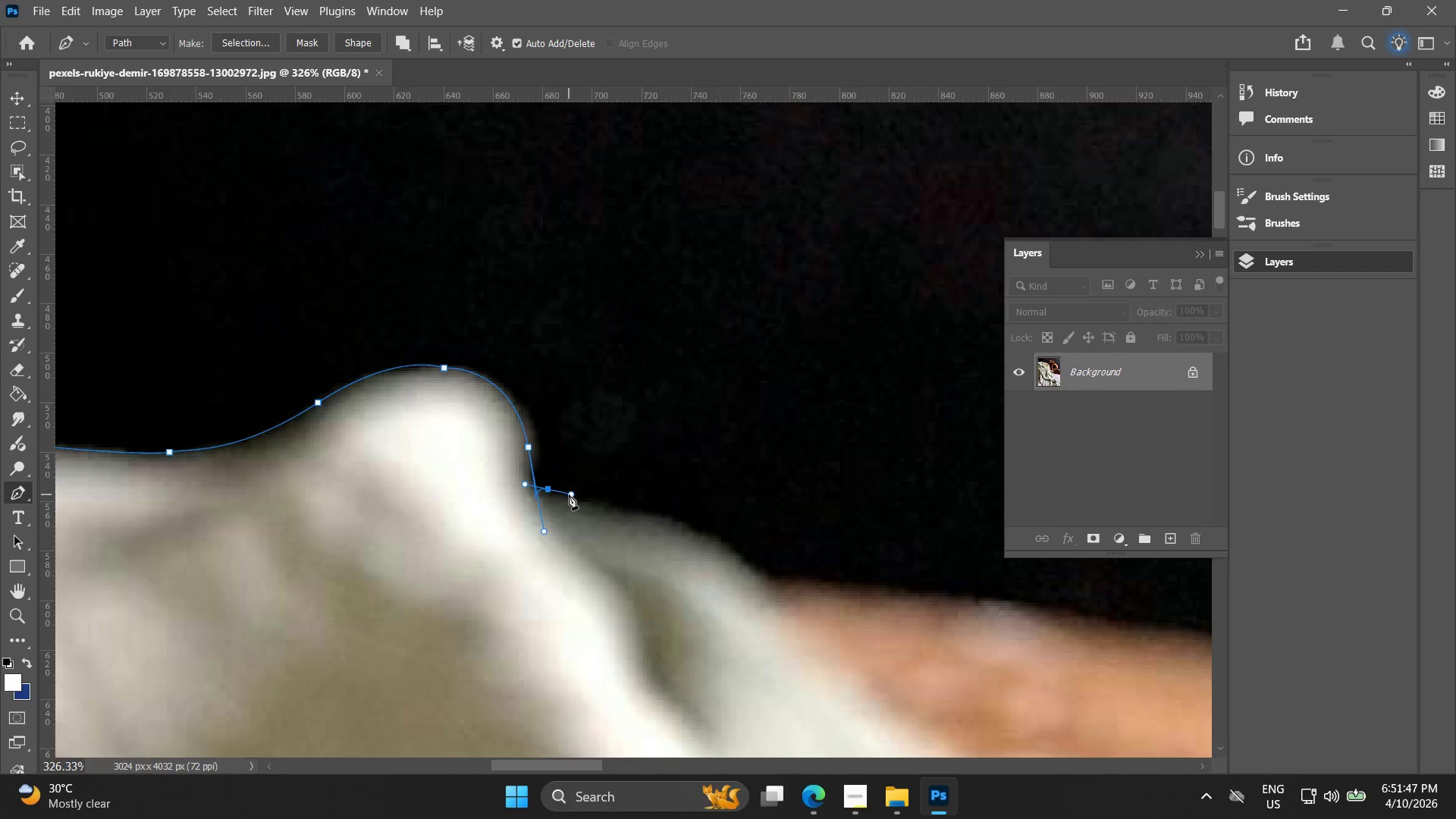 
key(Control+Z)
 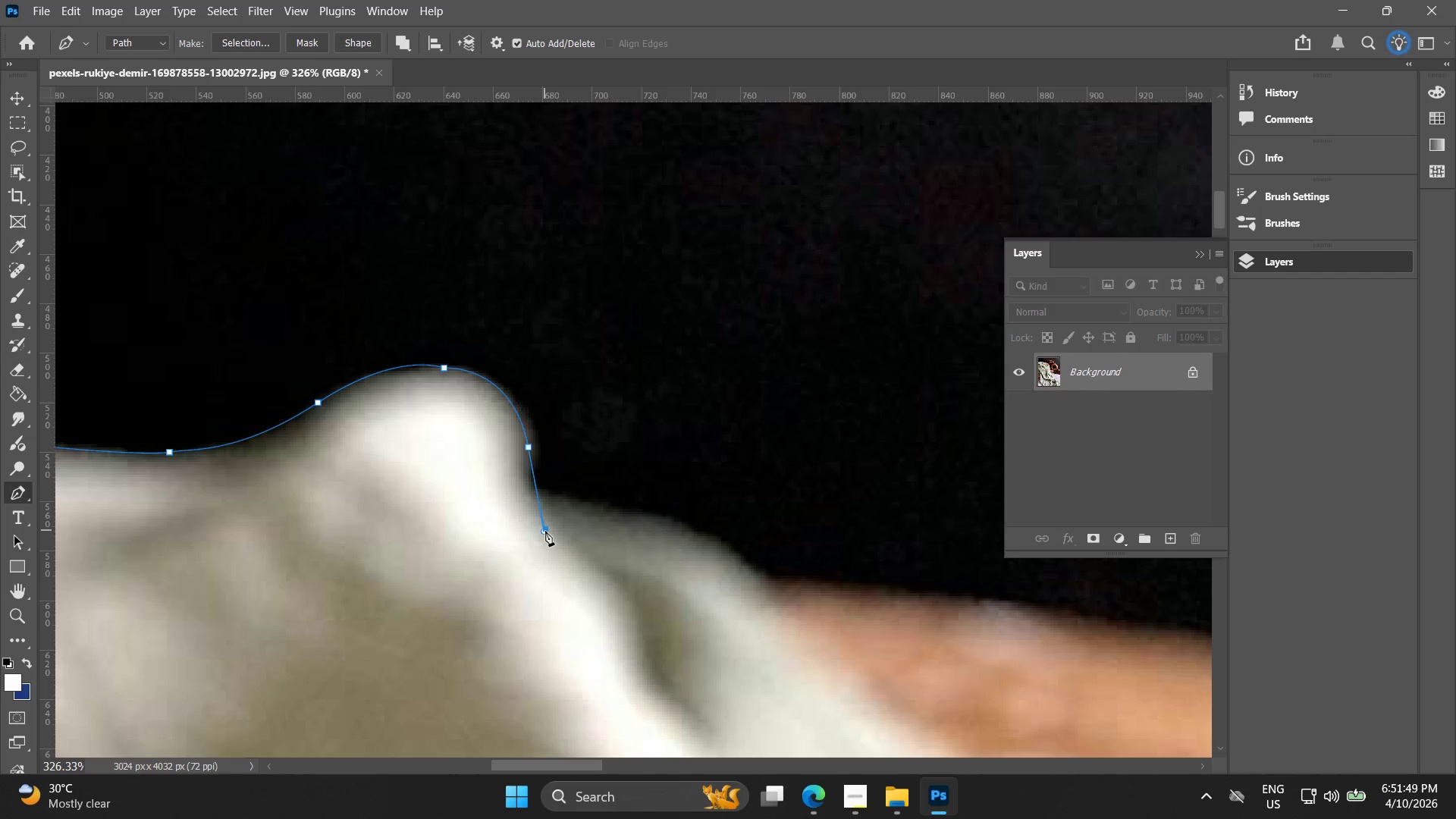 
key(Control+Z)
 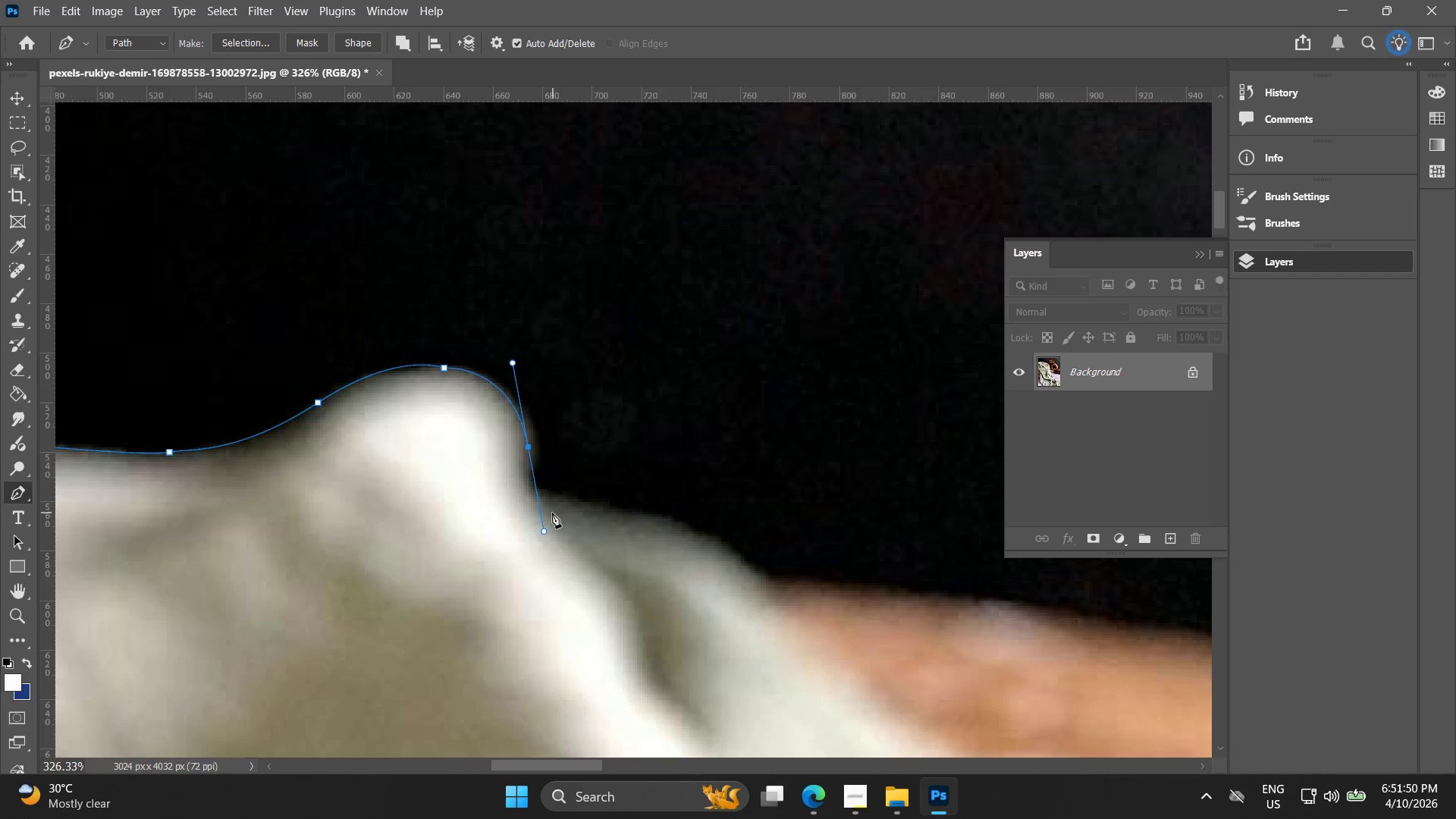 
key(Control+Z)
 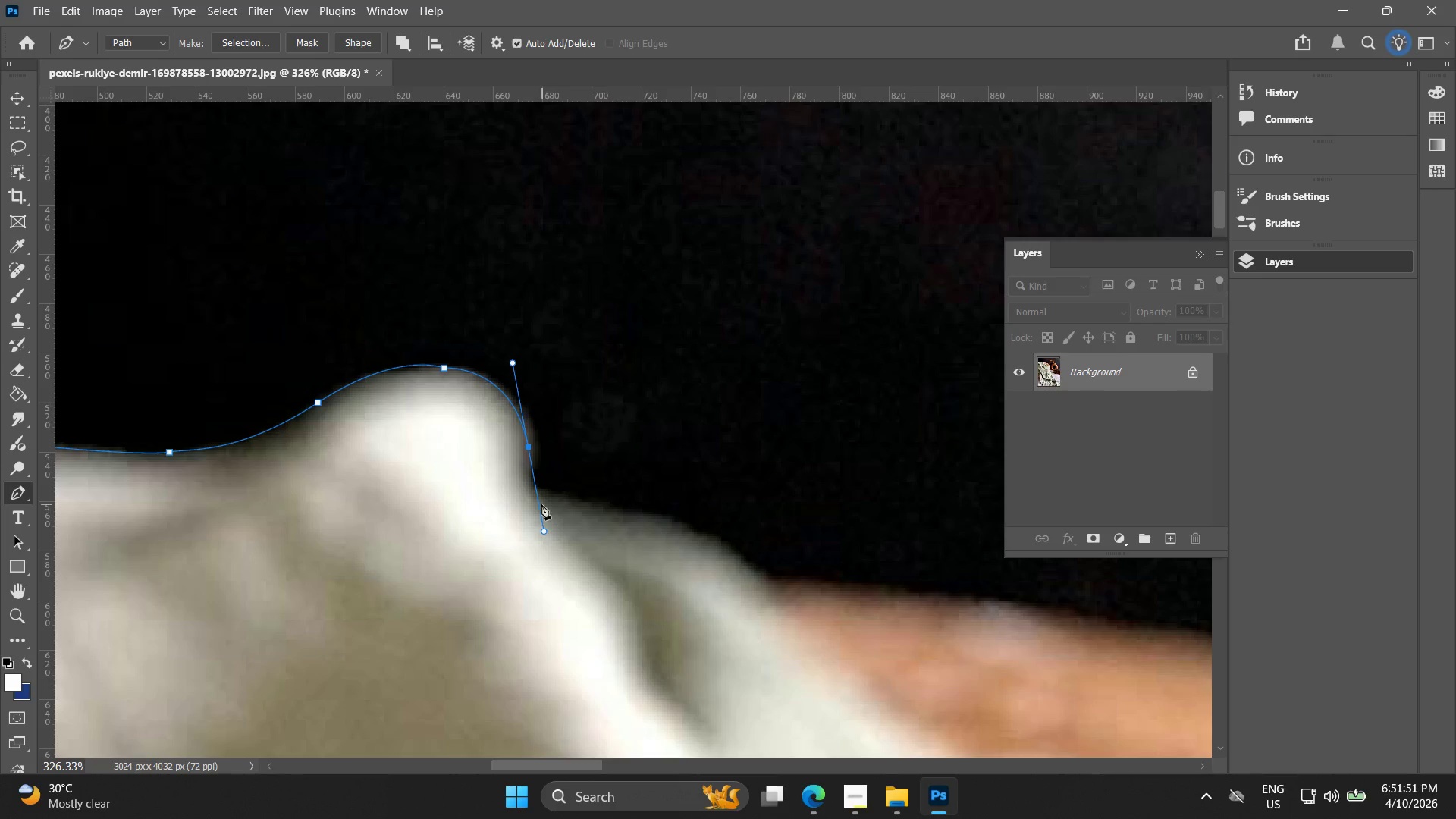 
key(Control+Z)
 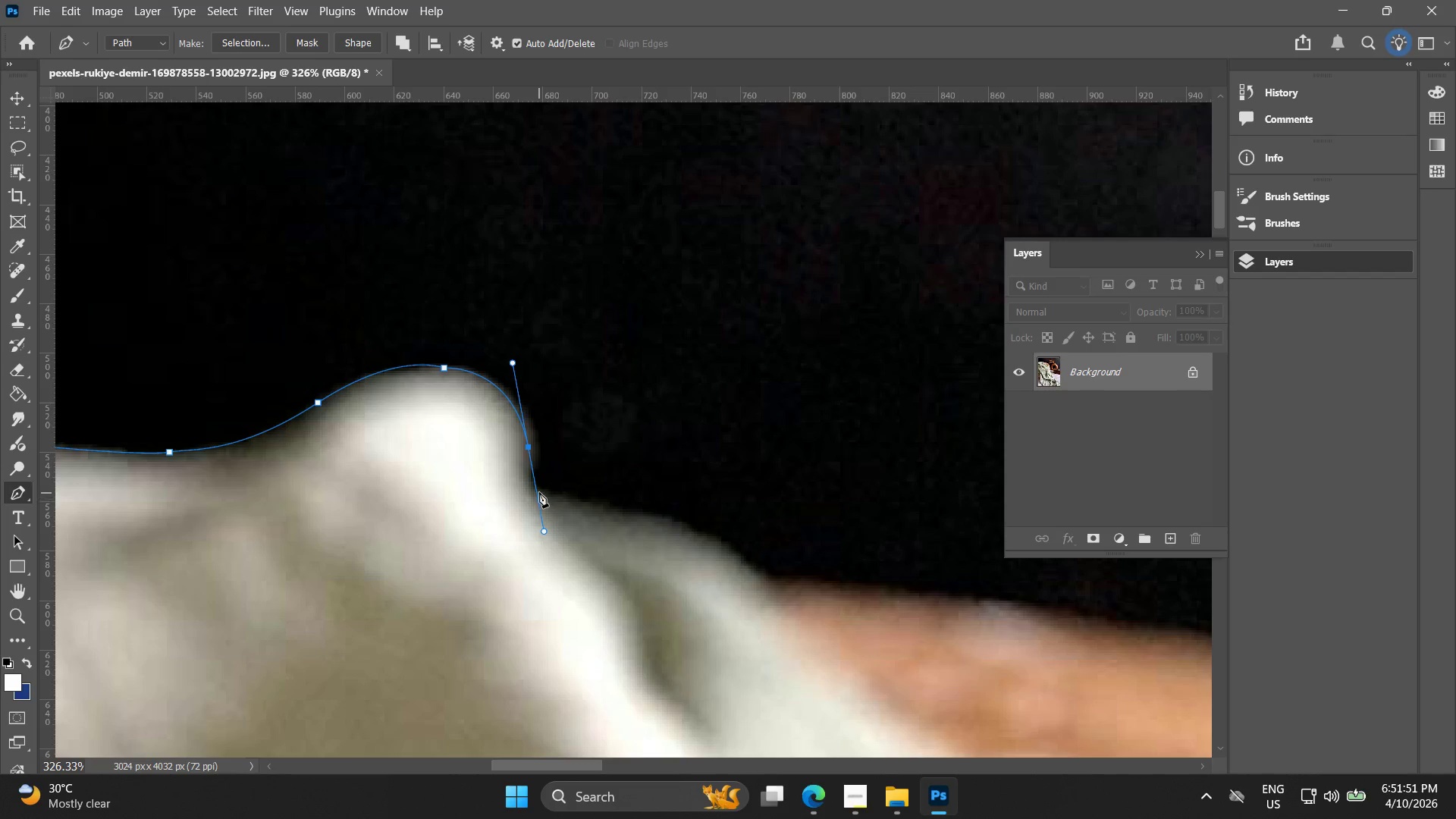 
key(Control+Z)
 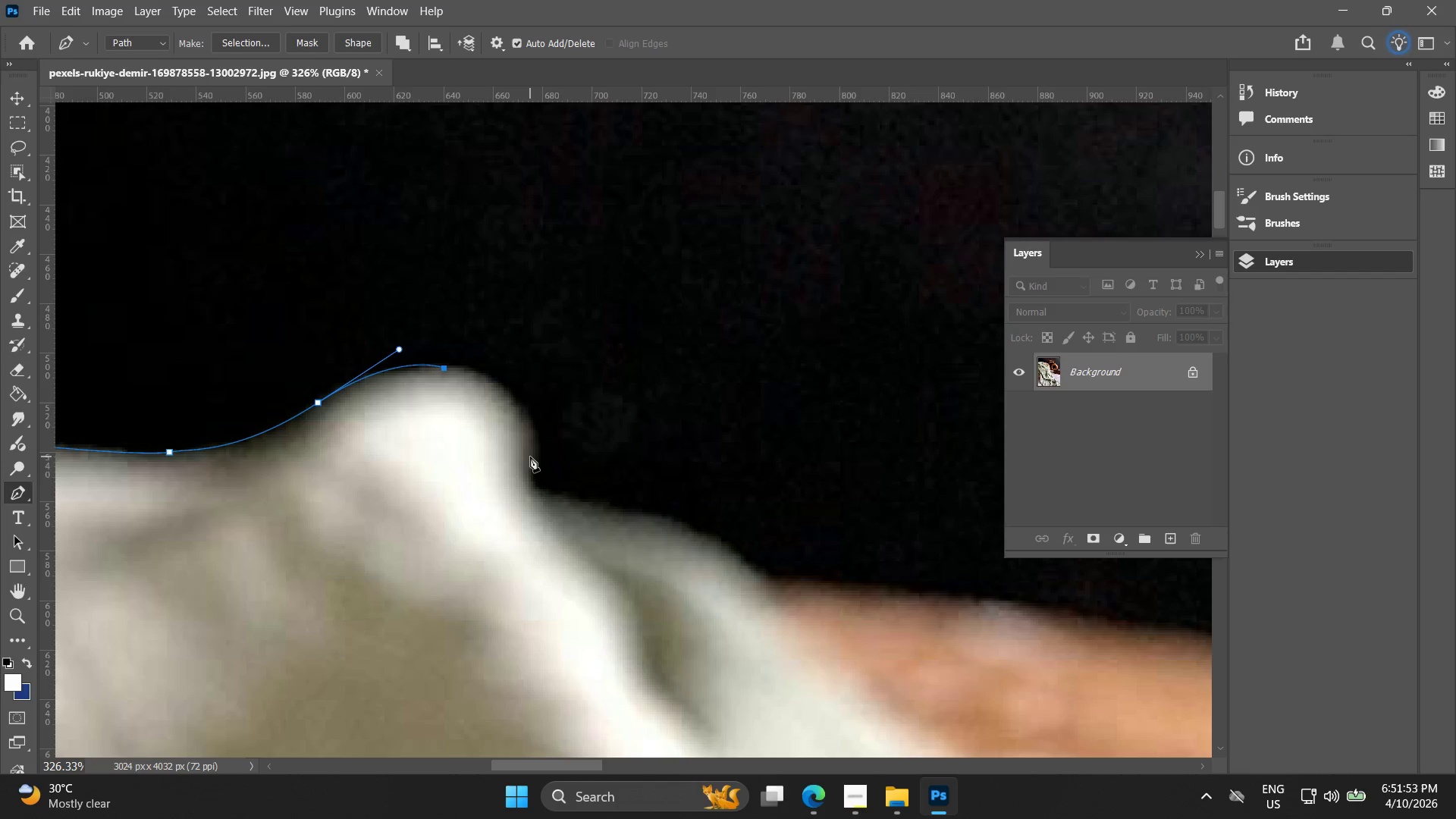 
left_click_drag(start_coordinate=[532, 452], to_coordinate=[526, 520])
 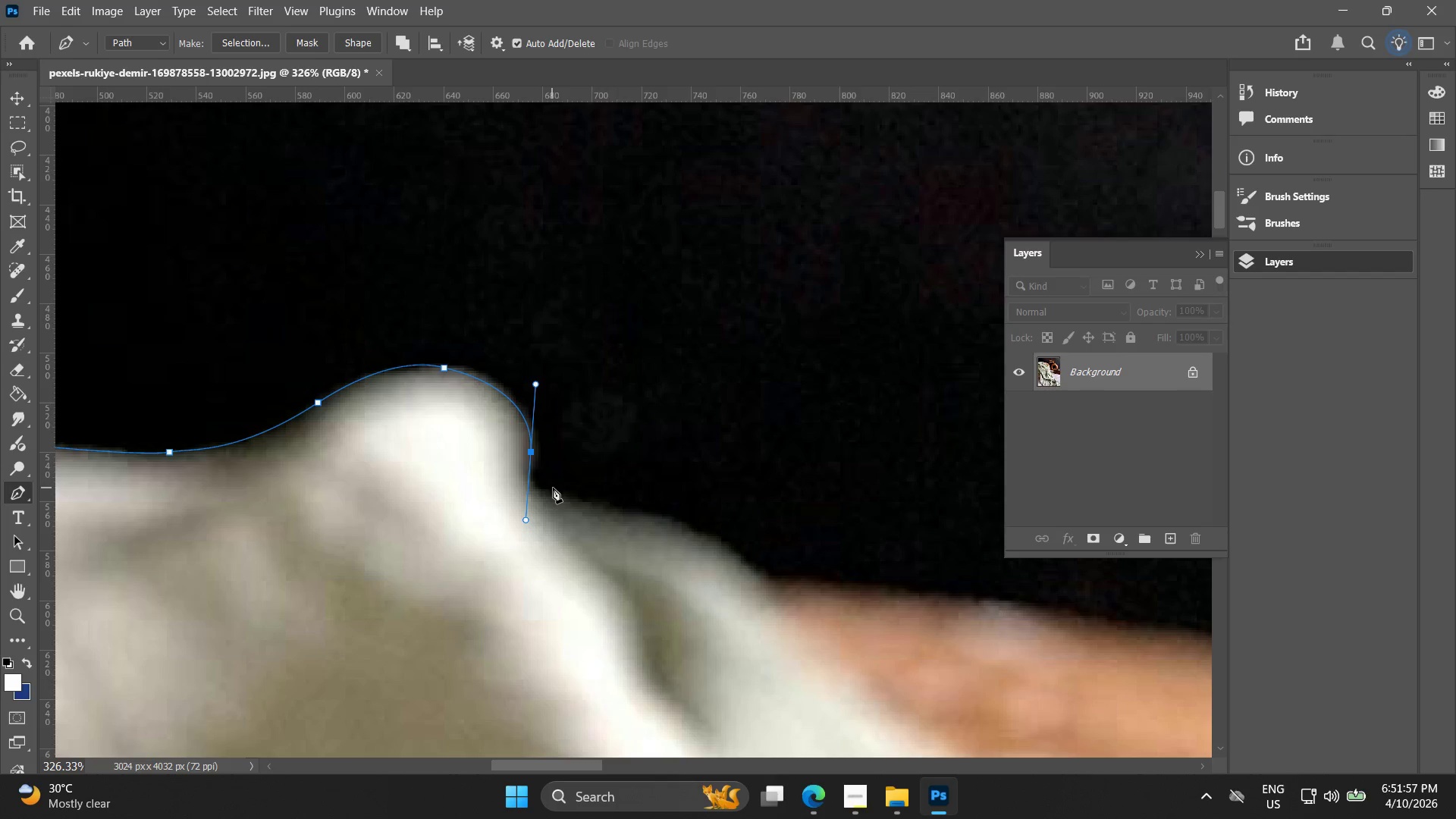 
left_click_drag(start_coordinate=[555, 494], to_coordinate=[589, 512])
 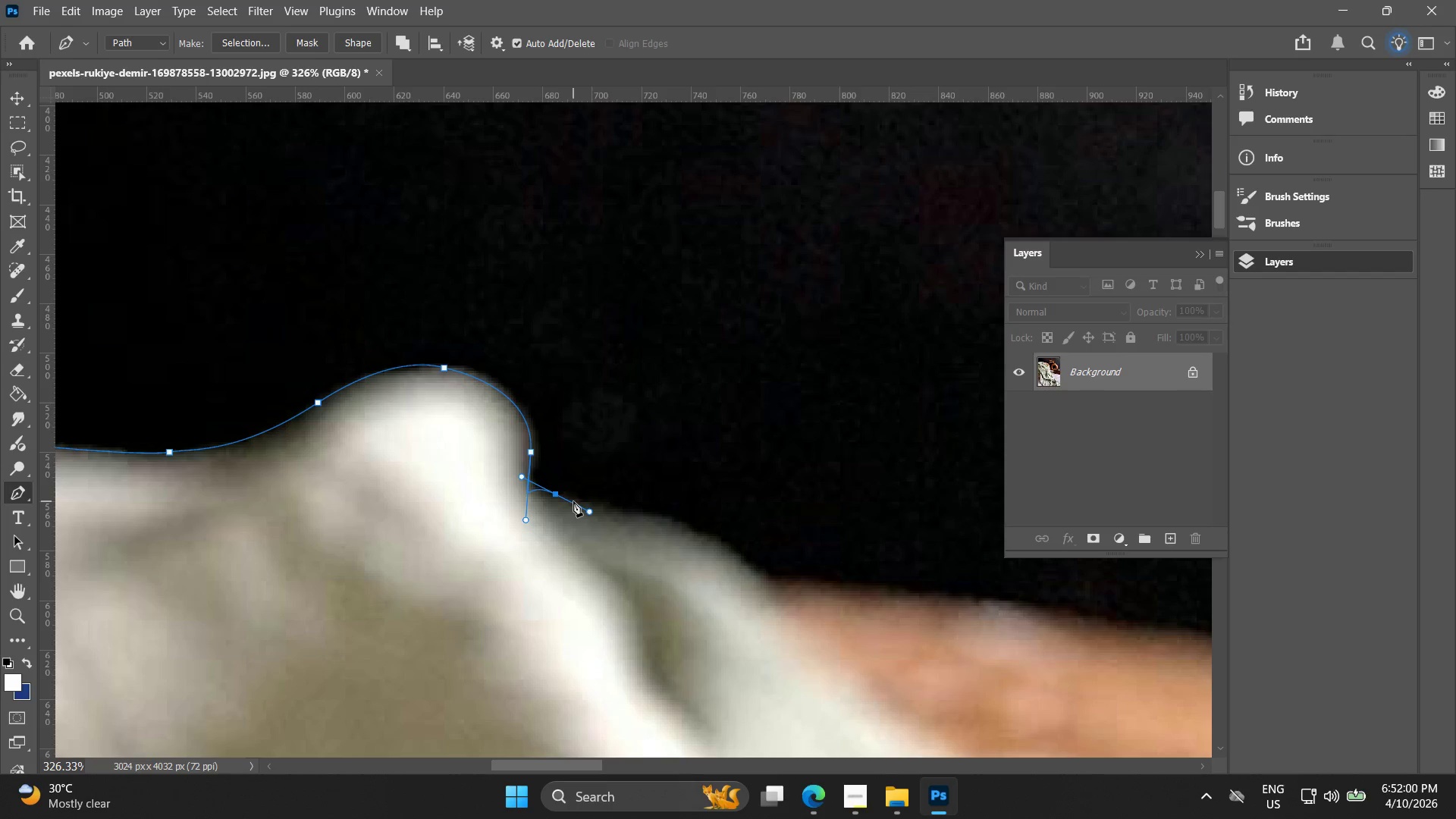 
key(Control+Z)
 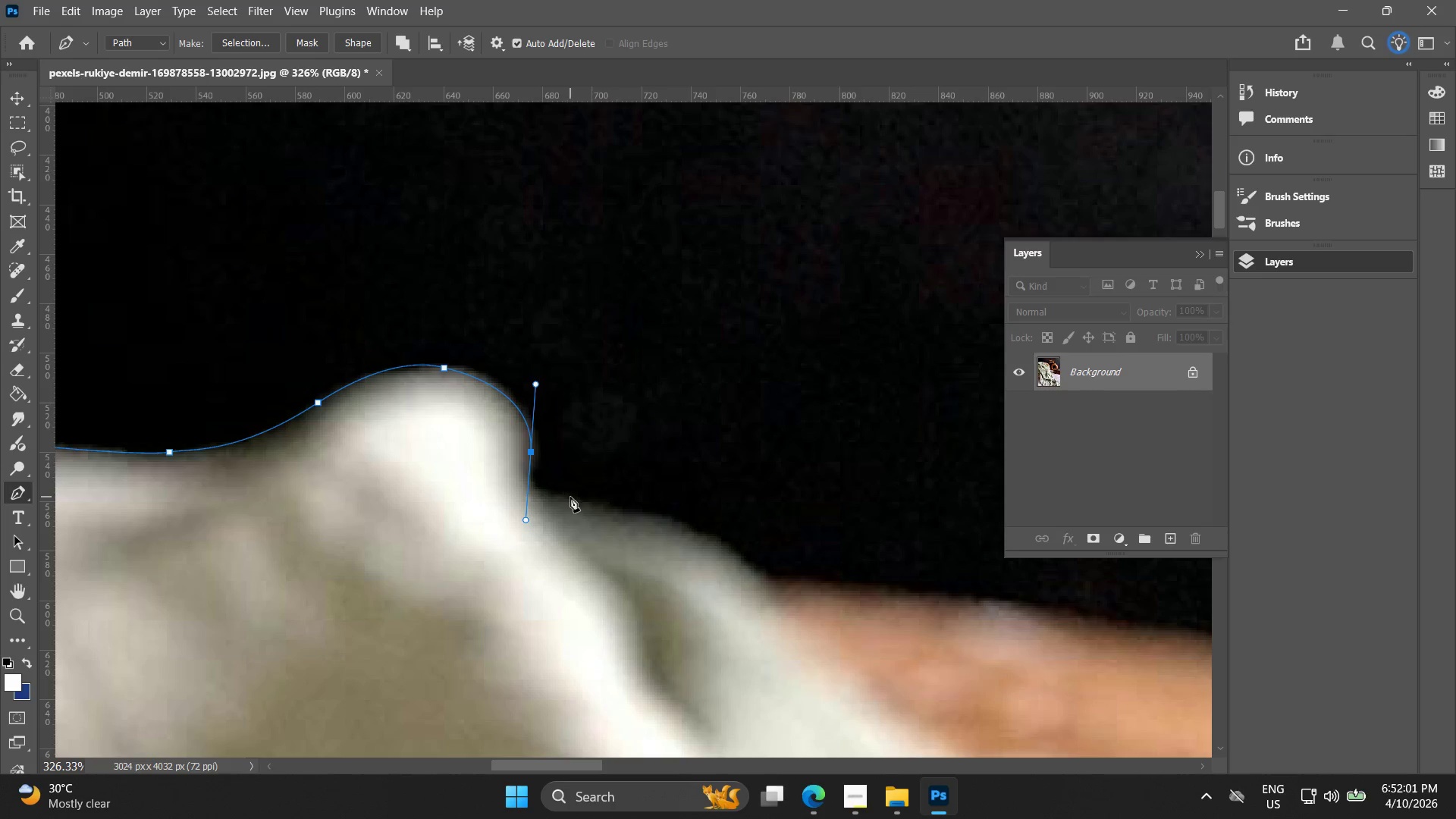 
left_click_drag(start_coordinate=[570, 499], to_coordinate=[590, 500])
 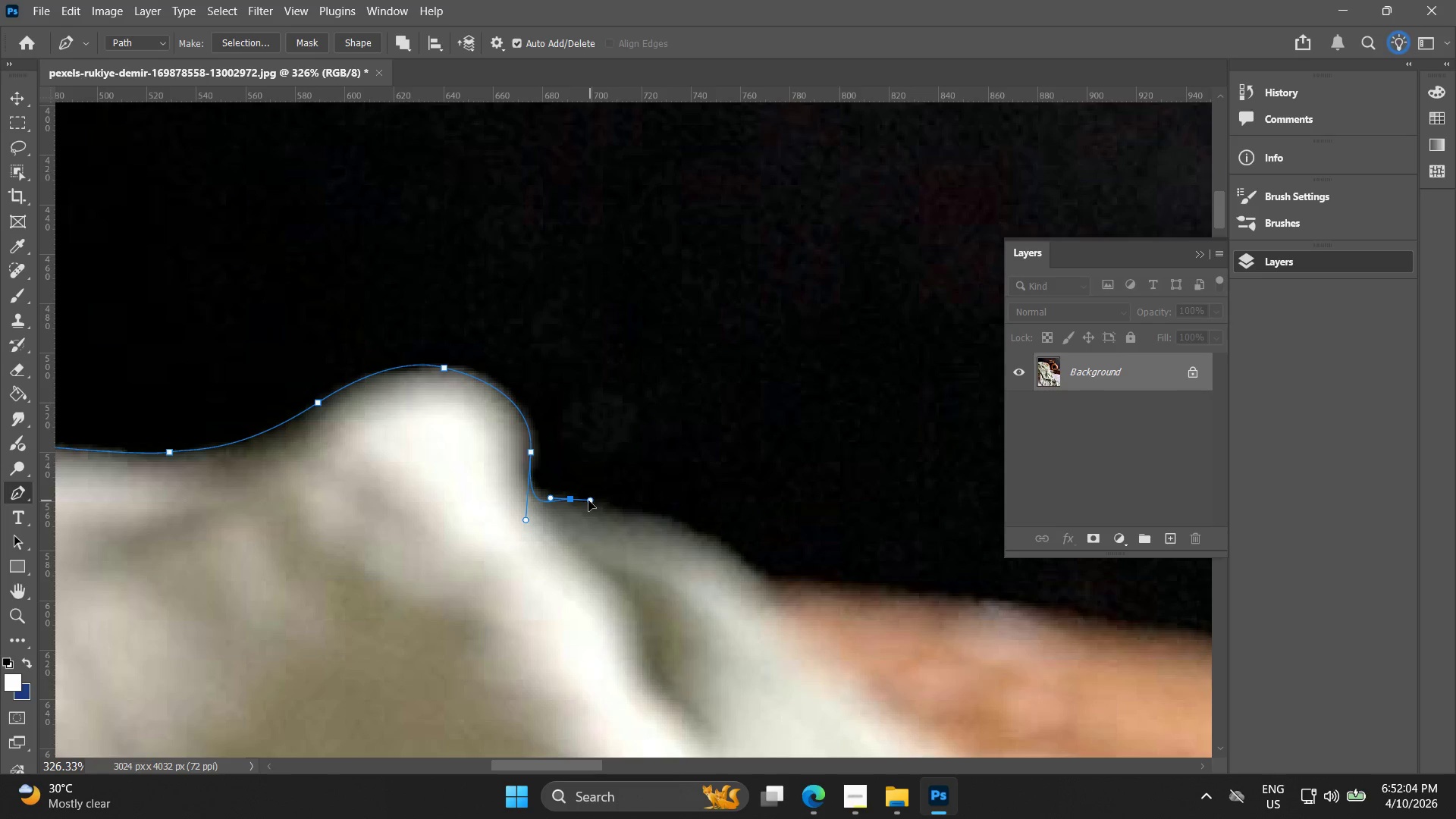 
key(Control+Z)
 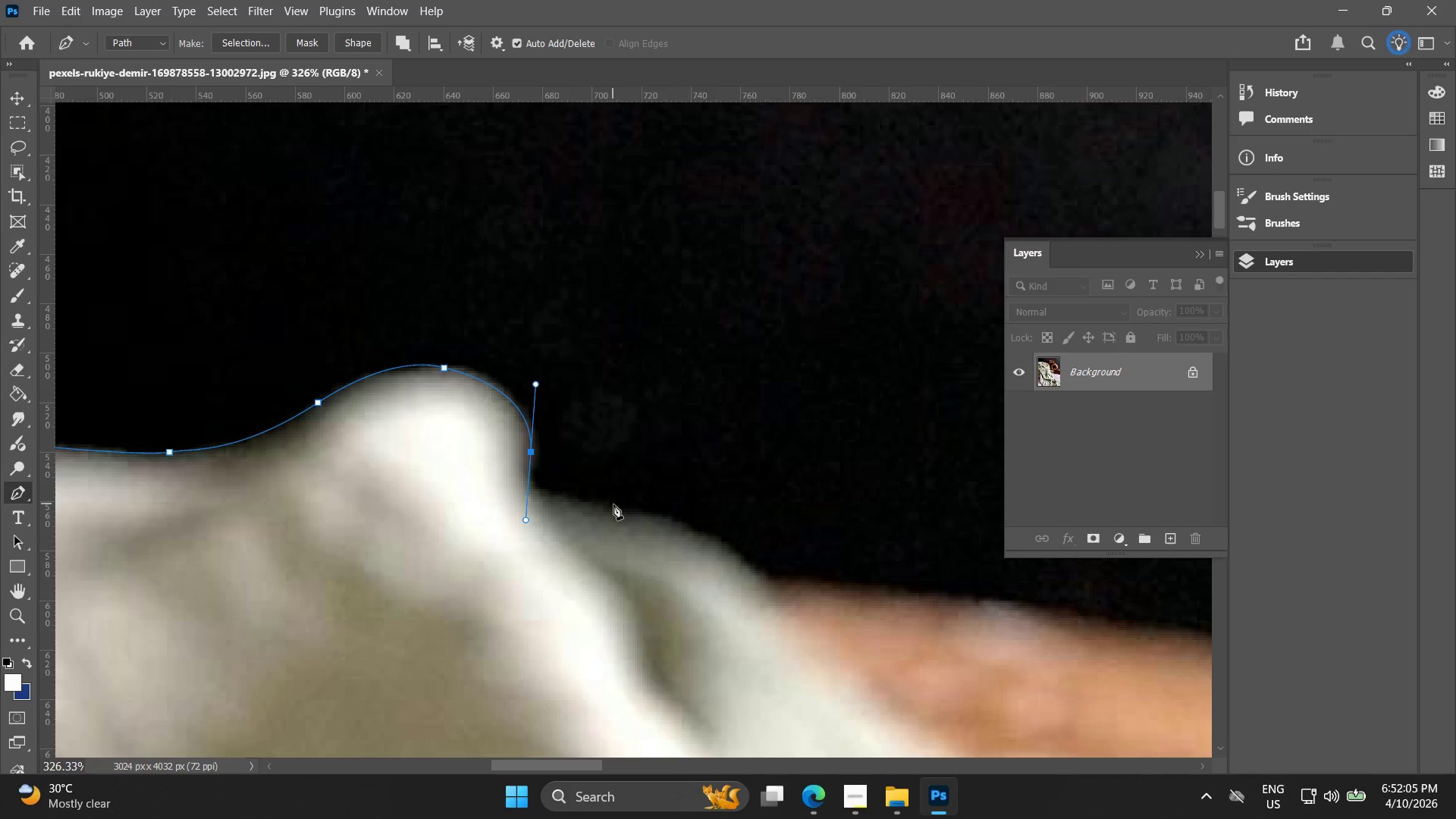 
left_click_drag(start_coordinate=[617, 510], to_coordinate=[632, 513])
 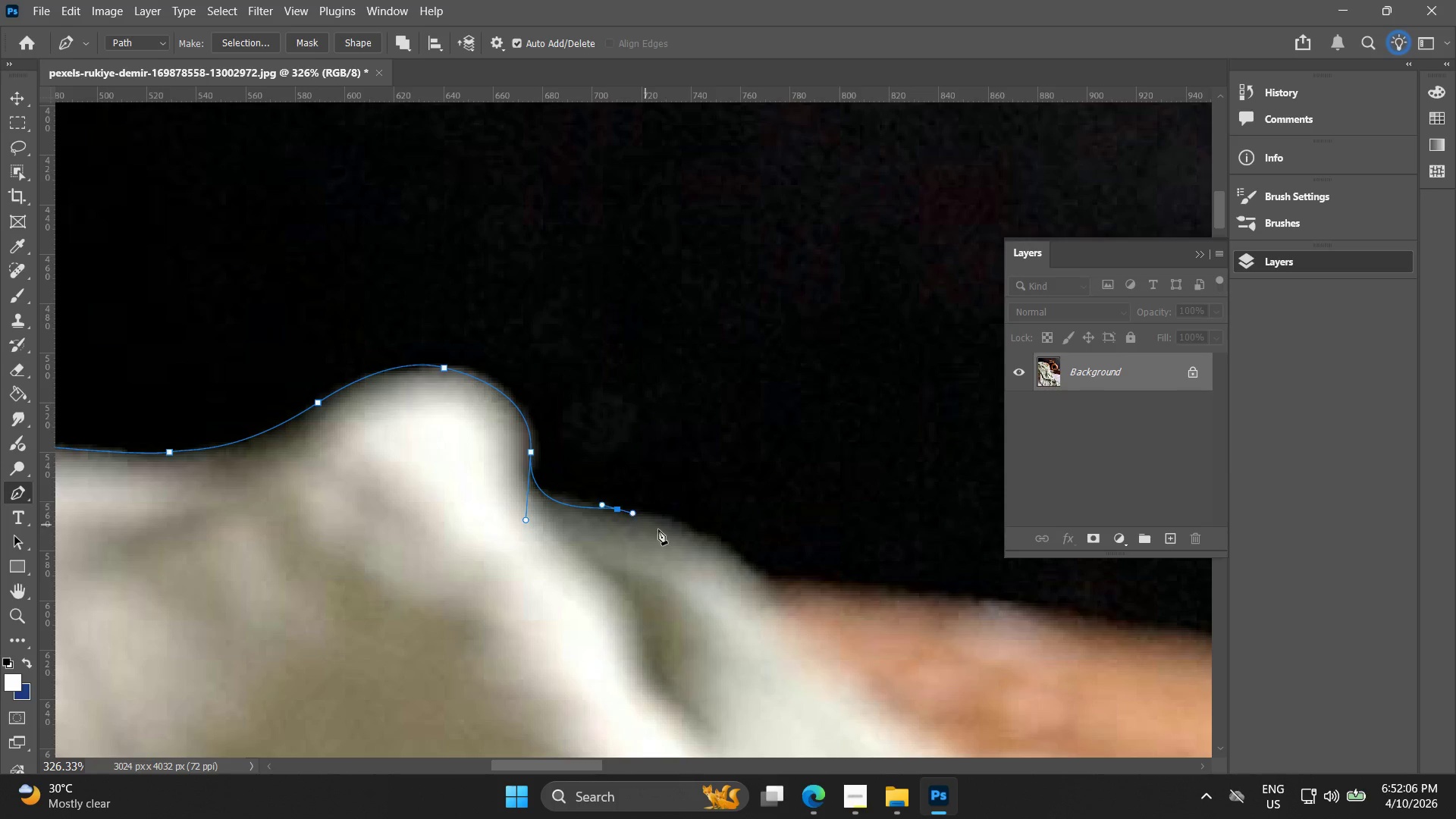 
hold_key(key=Space, duration=0.66)
 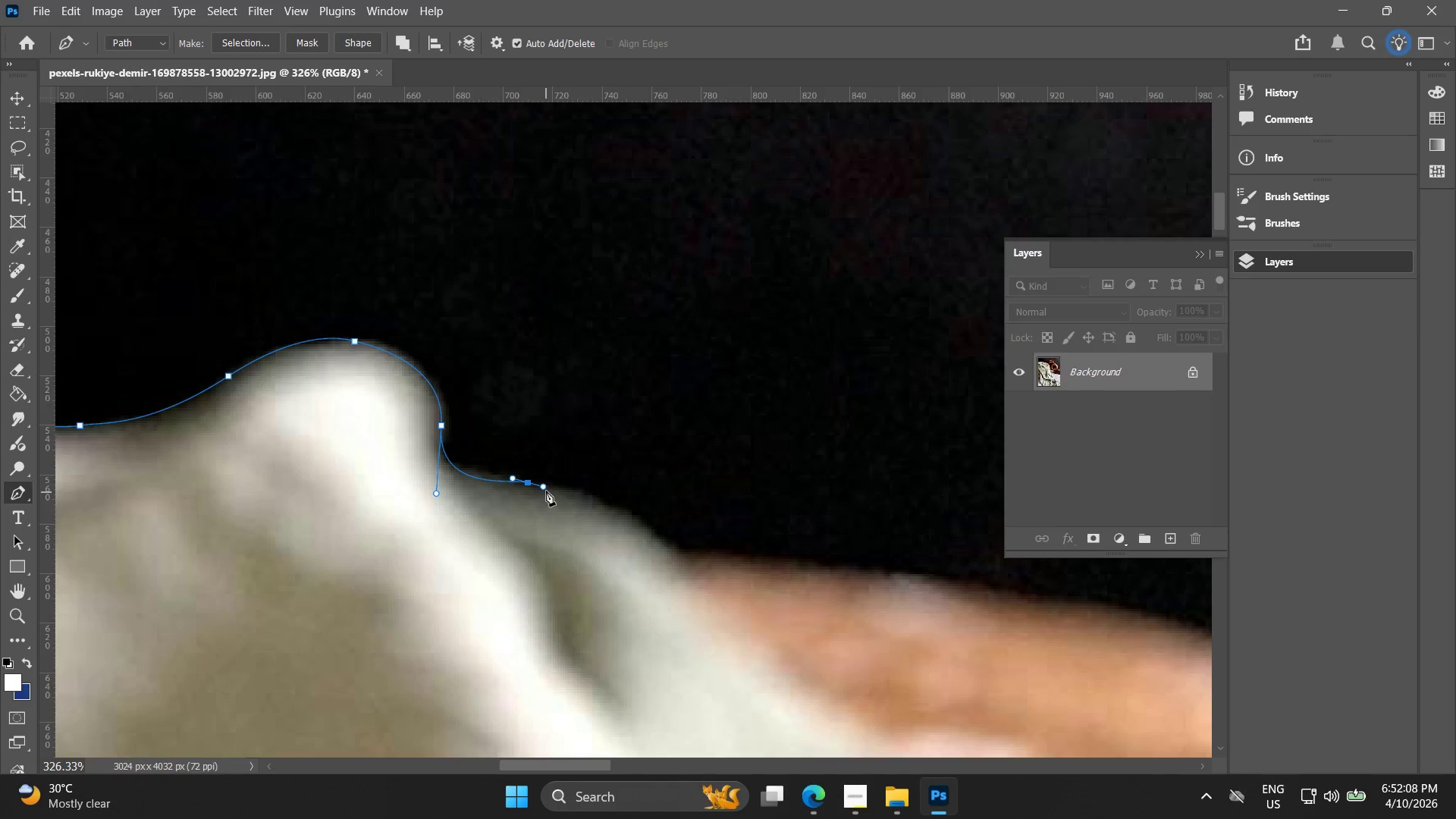 
left_click_drag(start_coordinate=[661, 525], to_coordinate=[585, 500])
 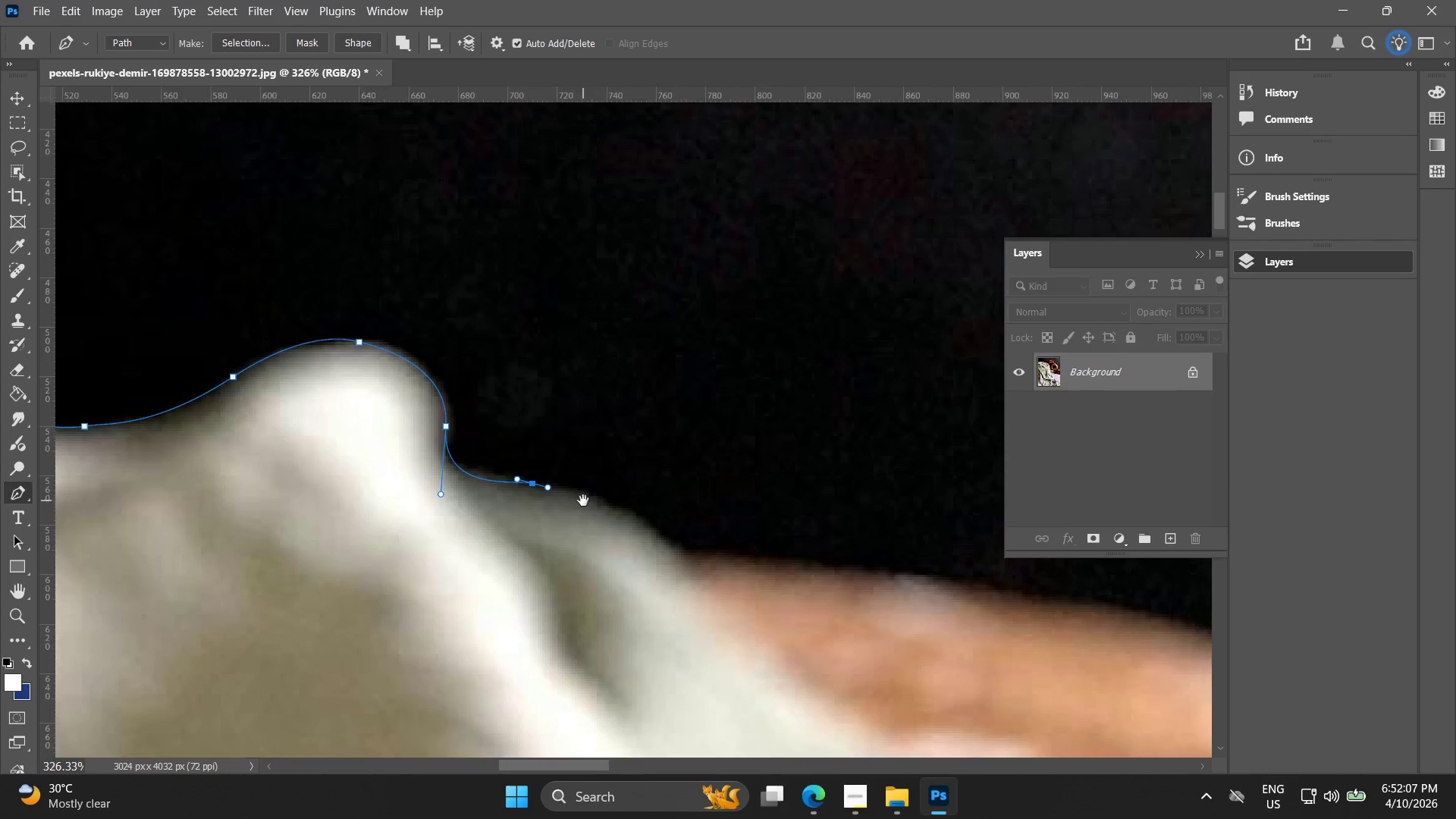 
hold_key(key=Space, duration=2.22)
 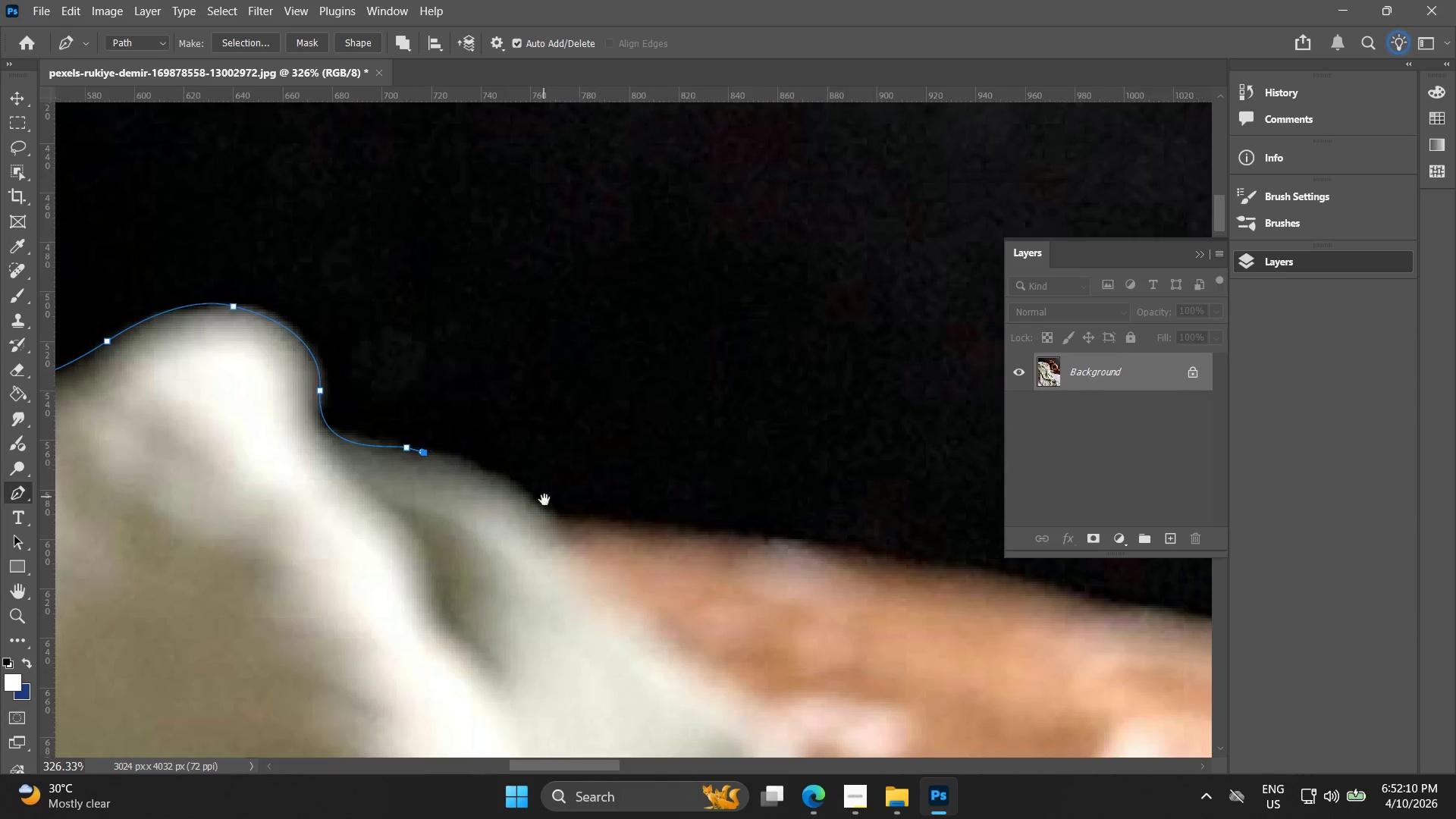 
left_click([544, 488])
 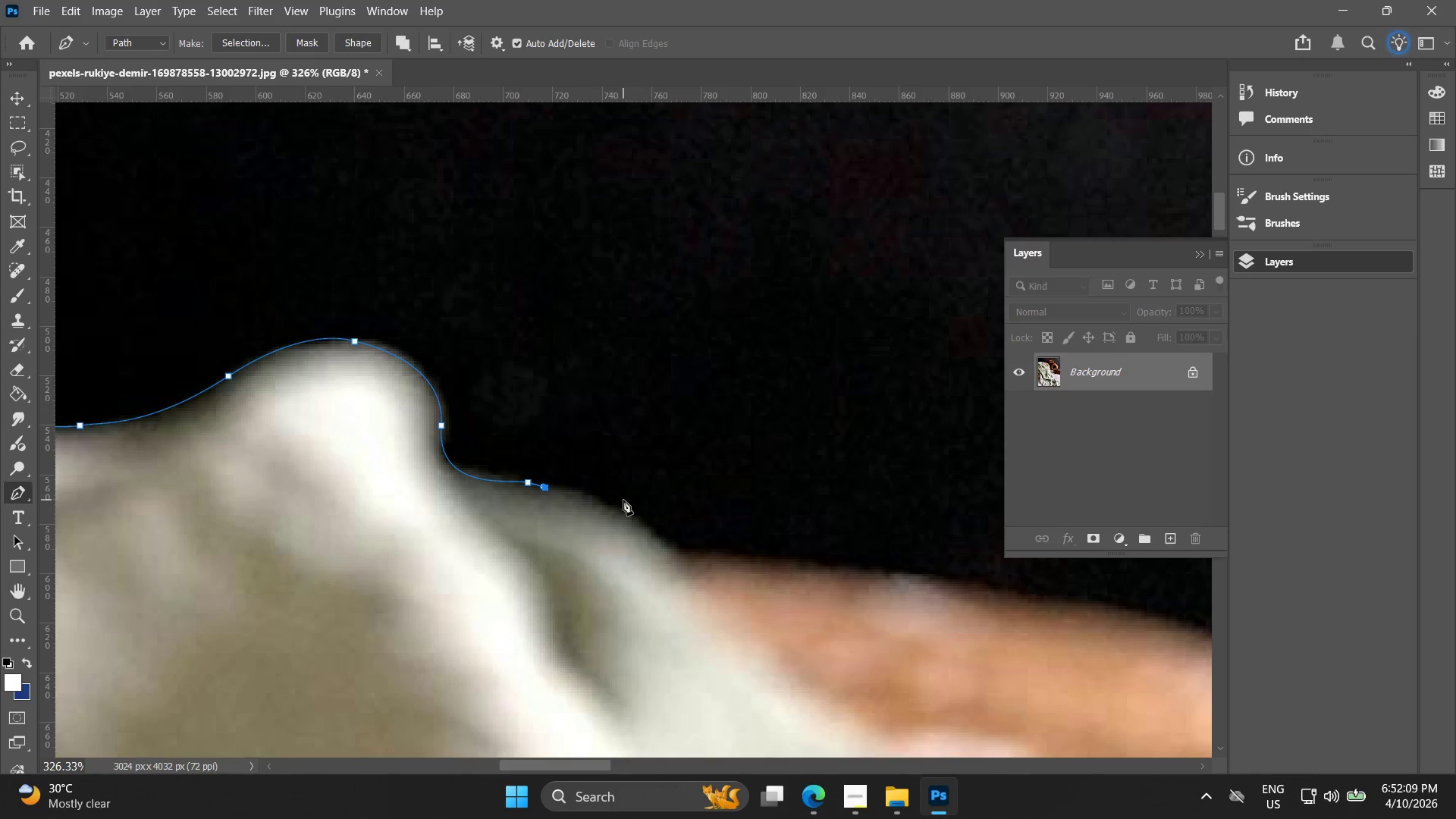 
hold_key(key=Space, duration=0.47)
 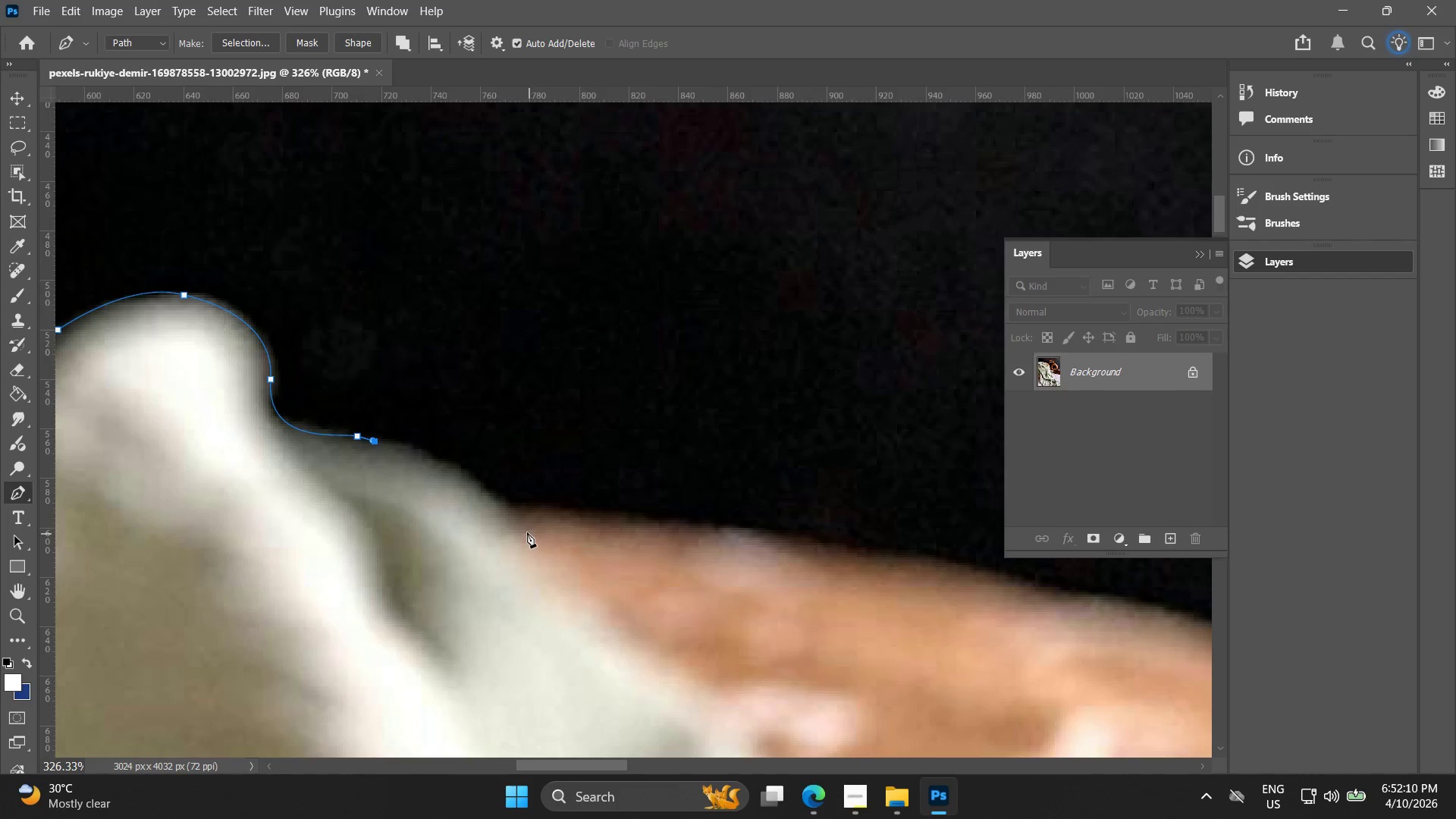 
left_click_drag(start_coordinate=[613, 498], to_coordinate=[516, 469])
 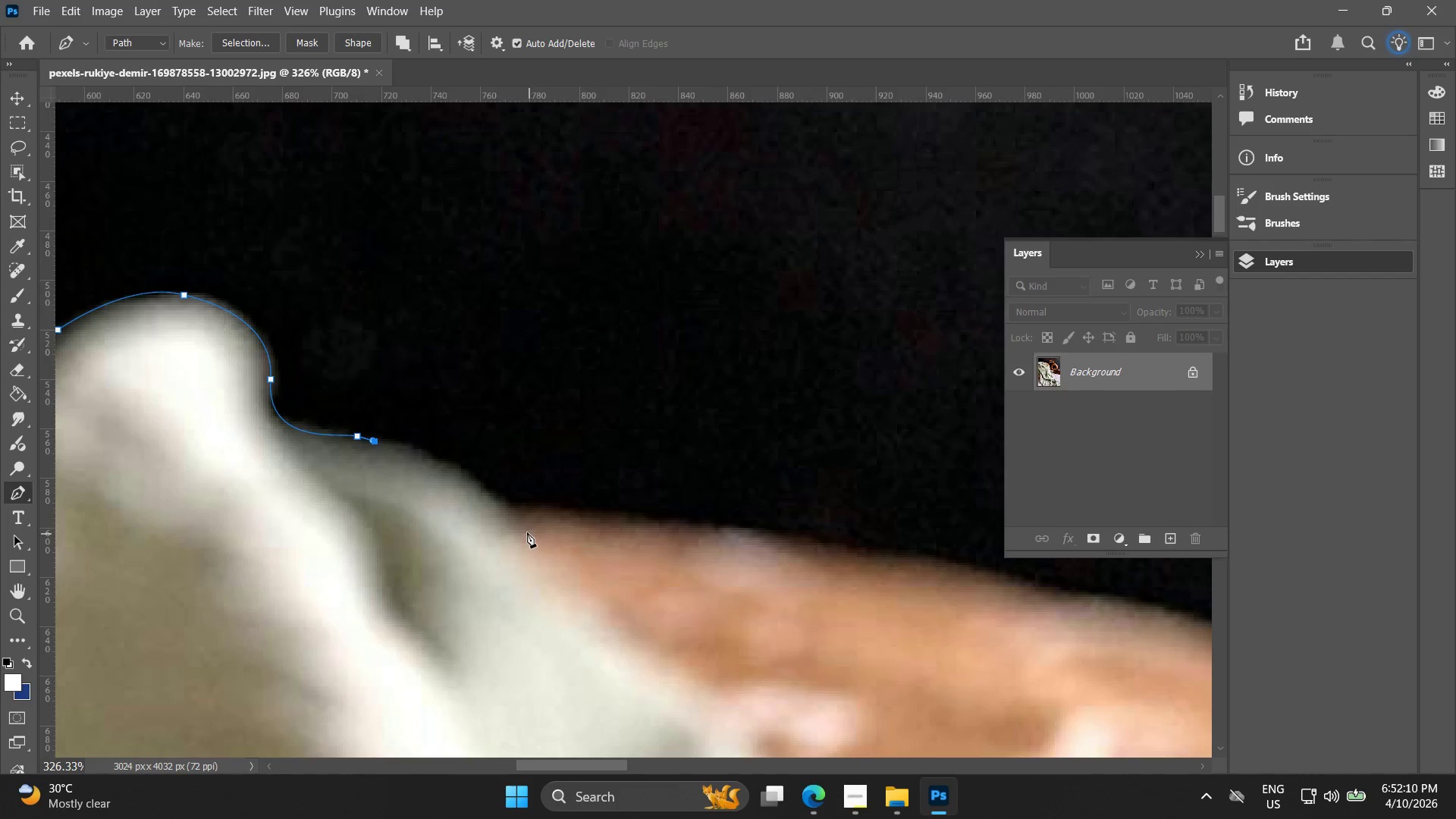 
hold_key(key=Space, duration=0.44)
 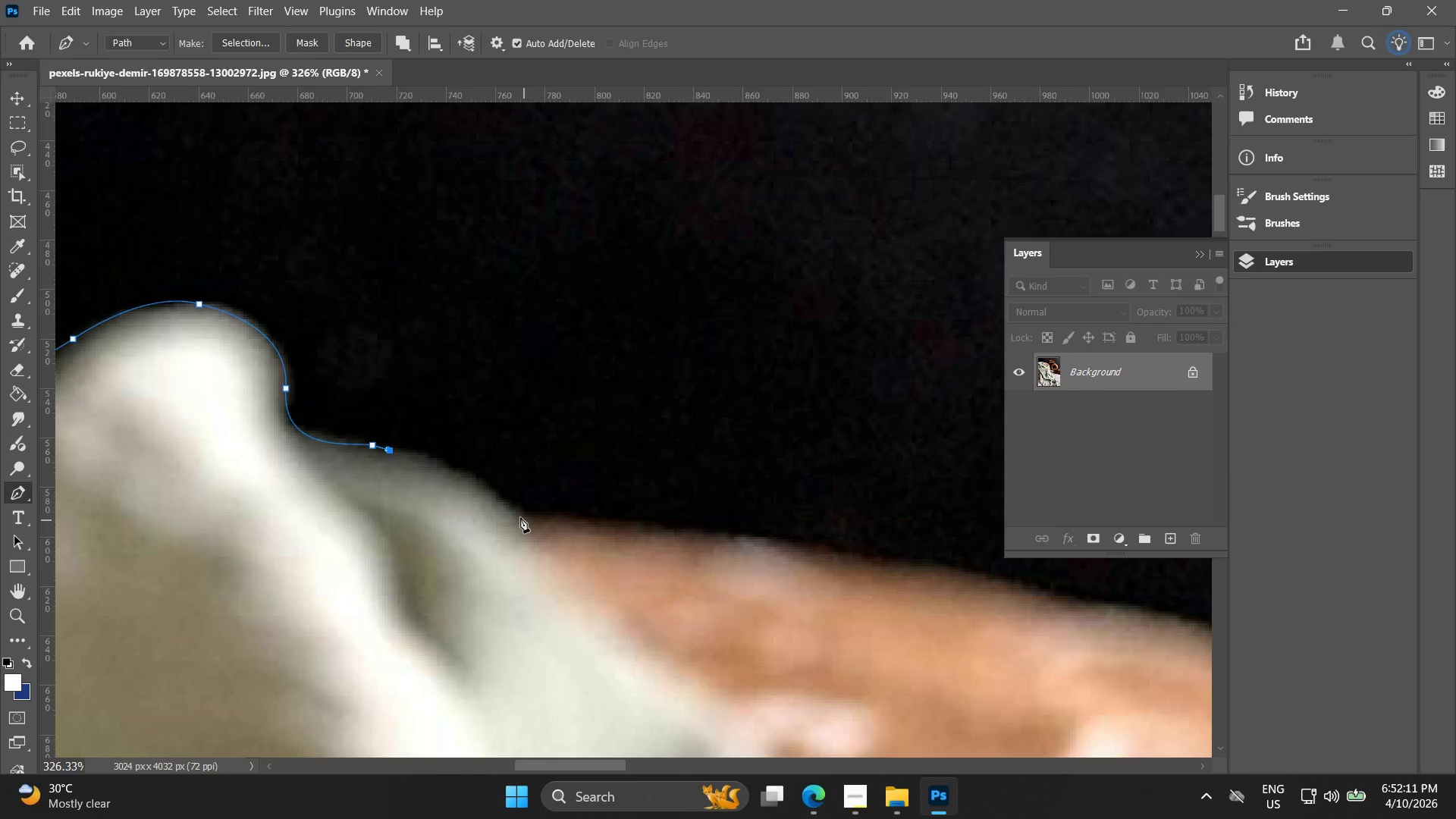 
left_click_drag(start_coordinate=[513, 508], to_coordinate=[528, 517])
 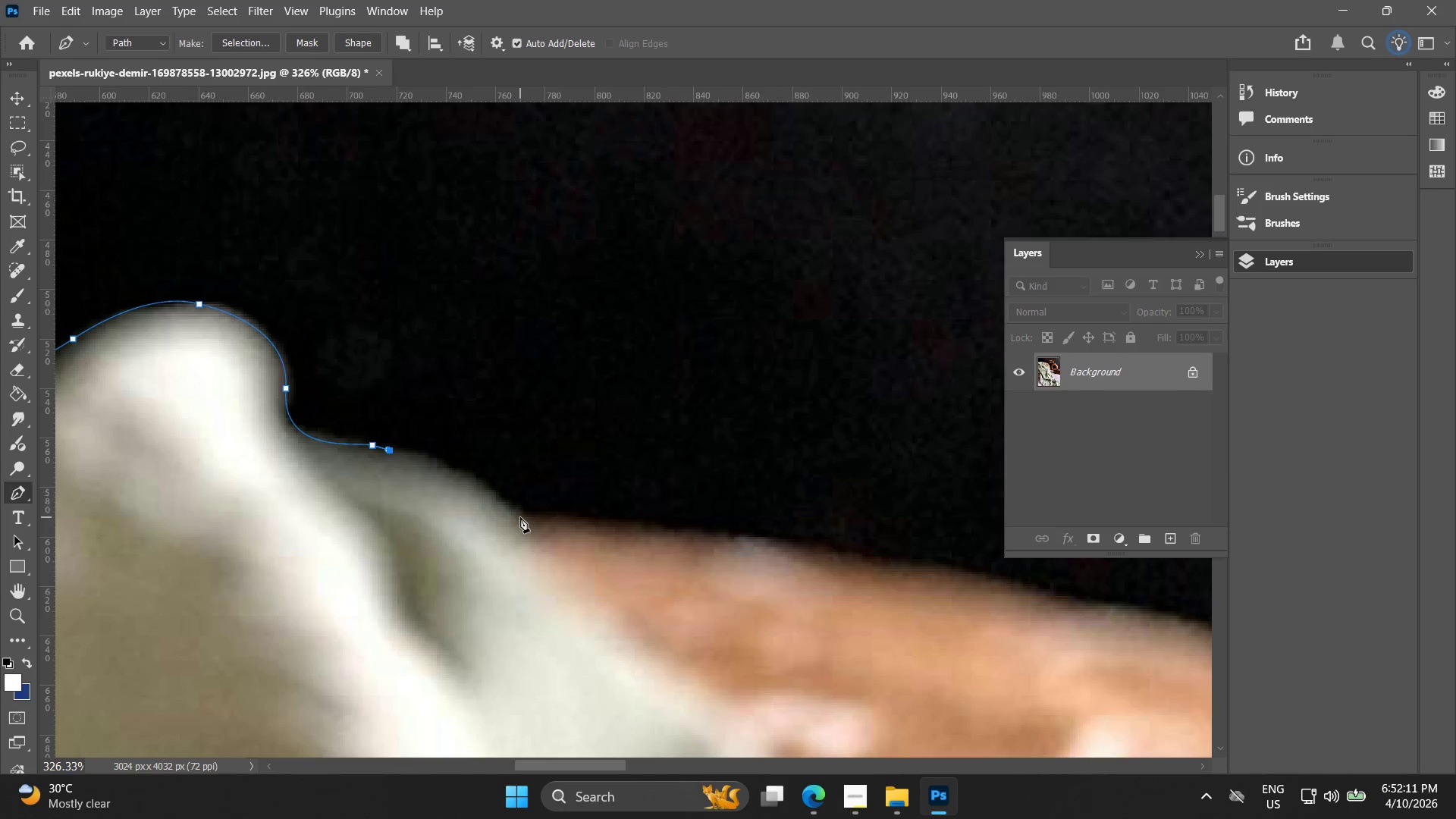 
left_click_drag(start_coordinate=[520, 516], to_coordinate=[546, 560])
 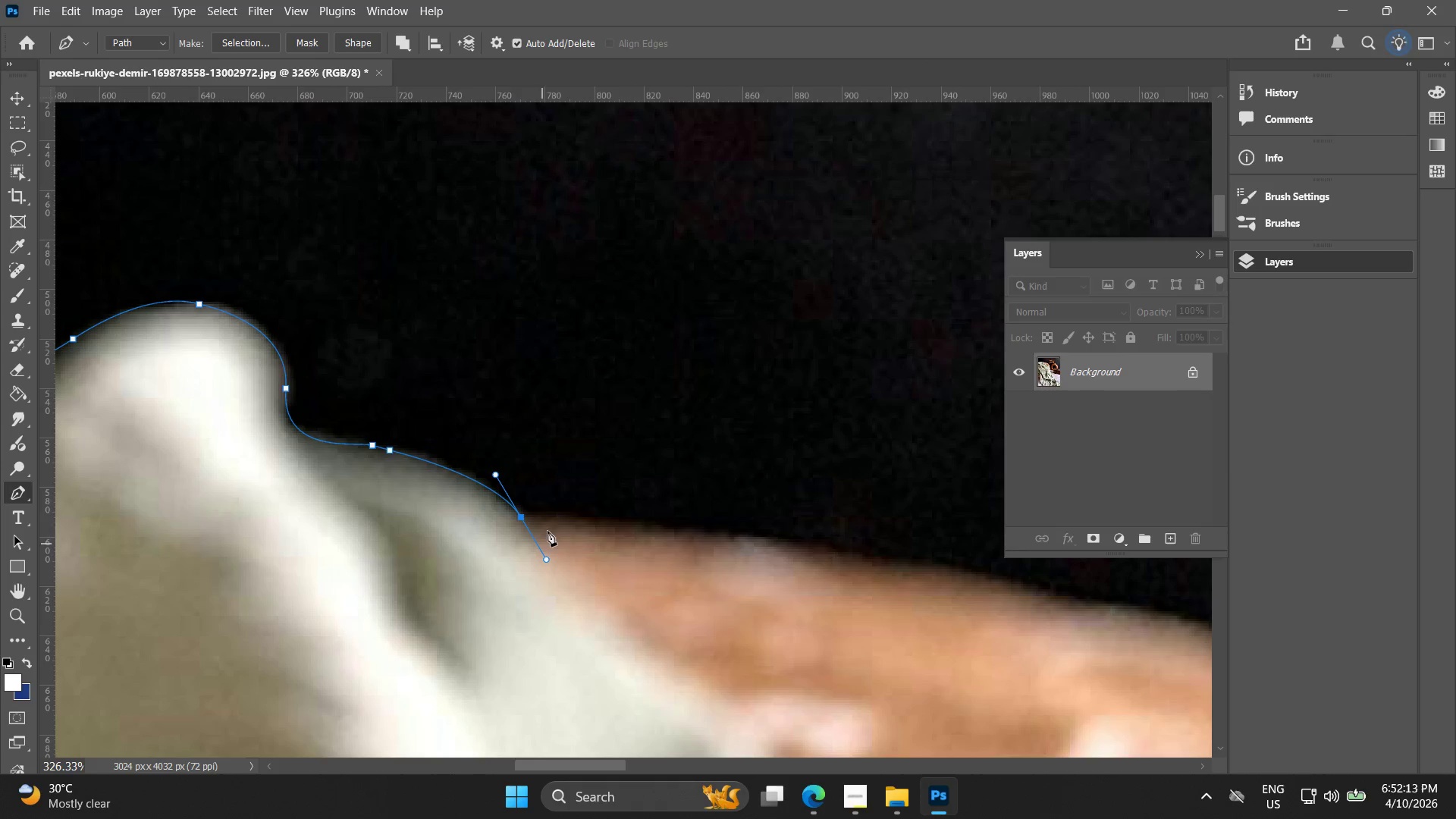 
hold_key(key=Space, duration=0.83)
 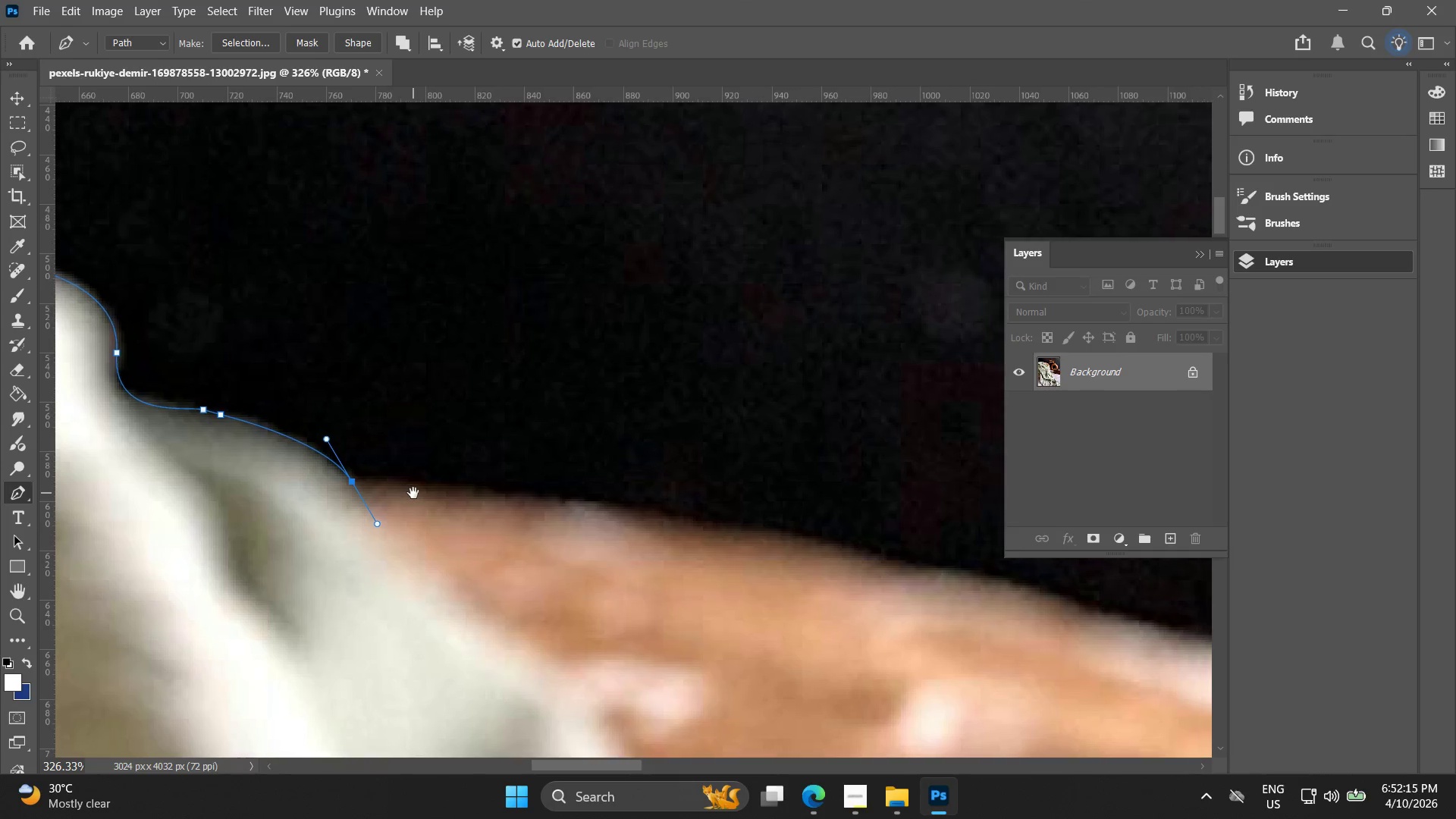 
left_click_drag(start_coordinate=[579, 494], to_coordinate=[431, 460])
 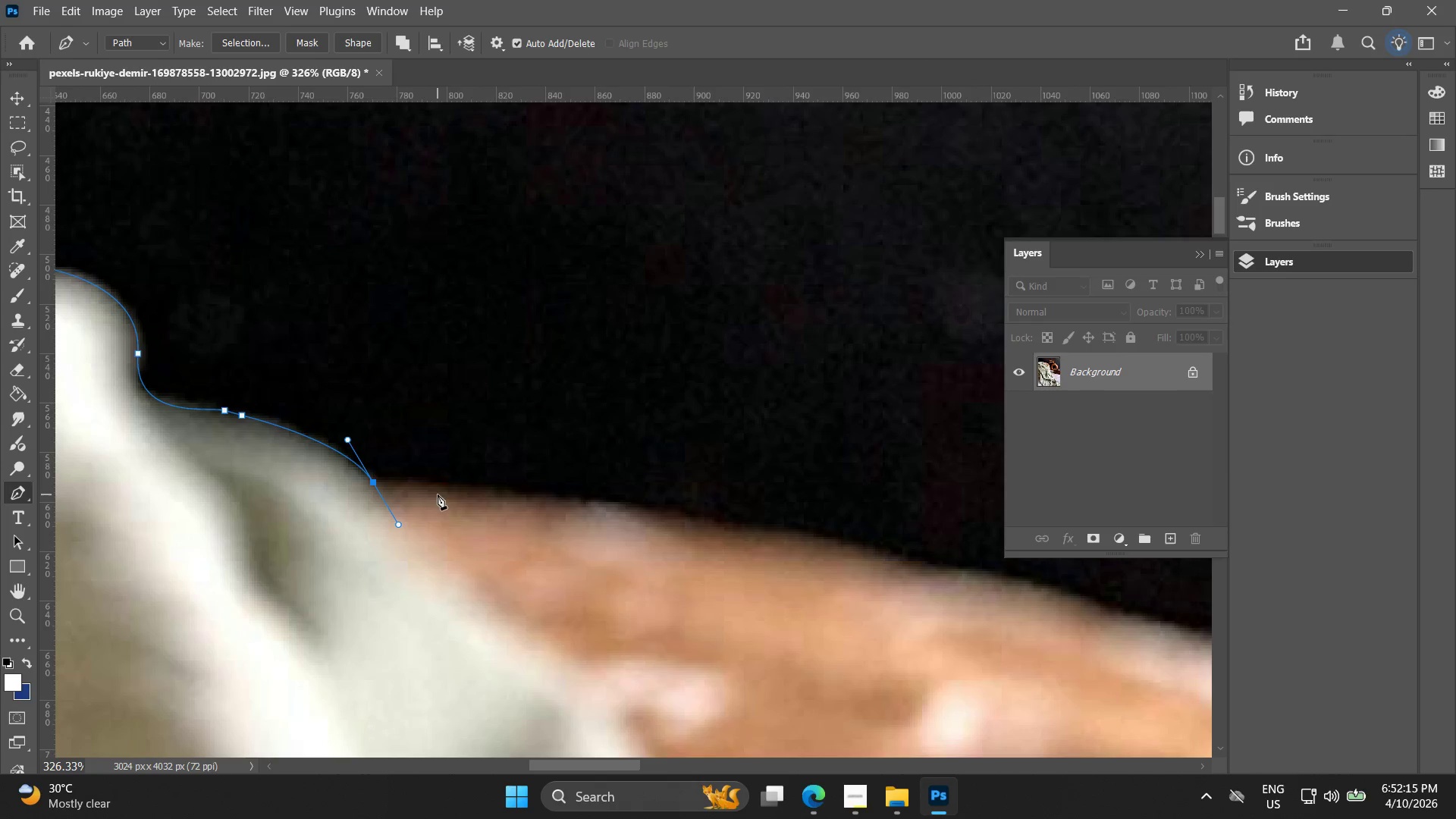 
hold_key(key=Space, duration=0.39)
 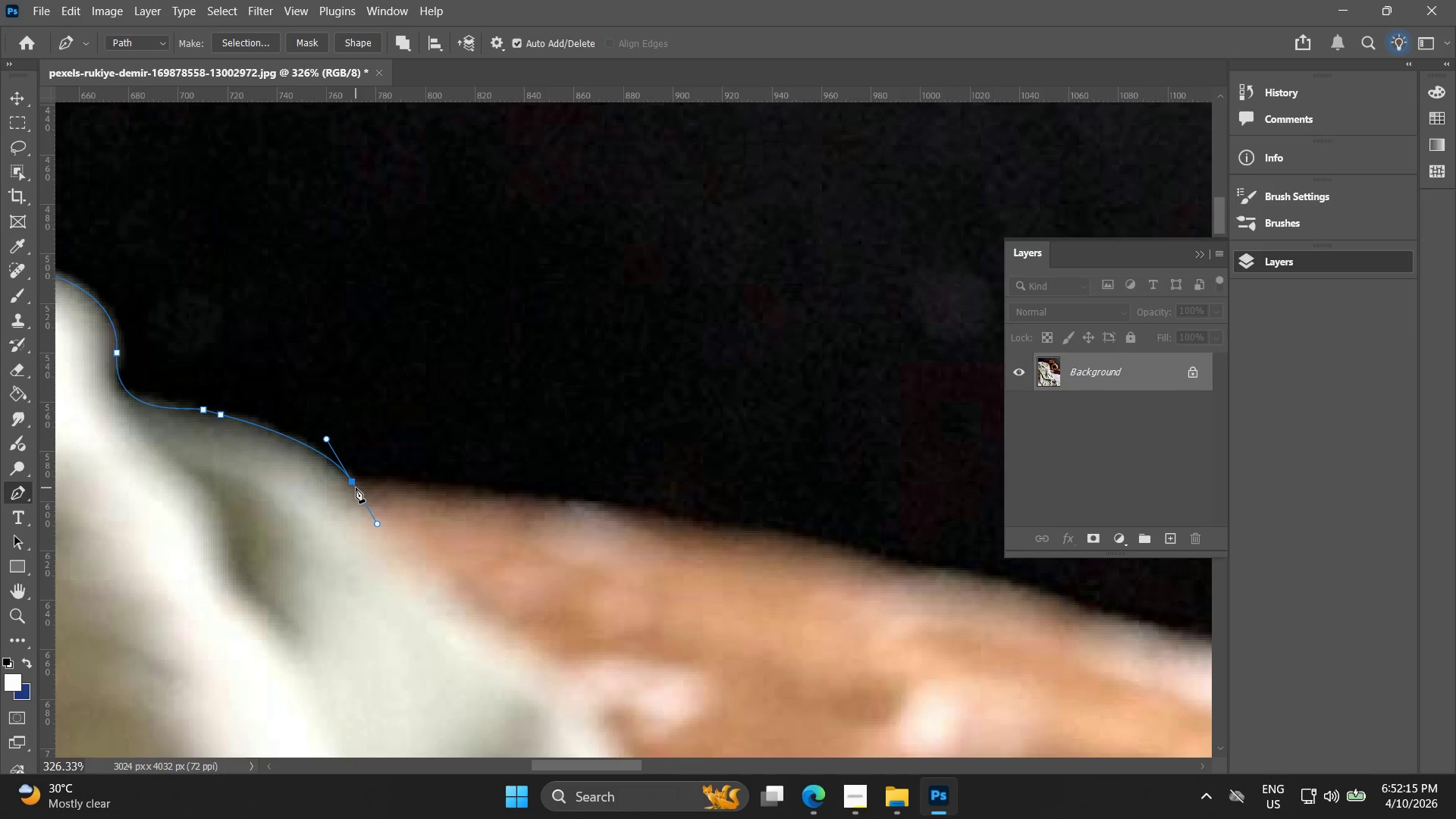 
left_click_drag(start_coordinate=[435, 494], to_coordinate=[413, 493])
 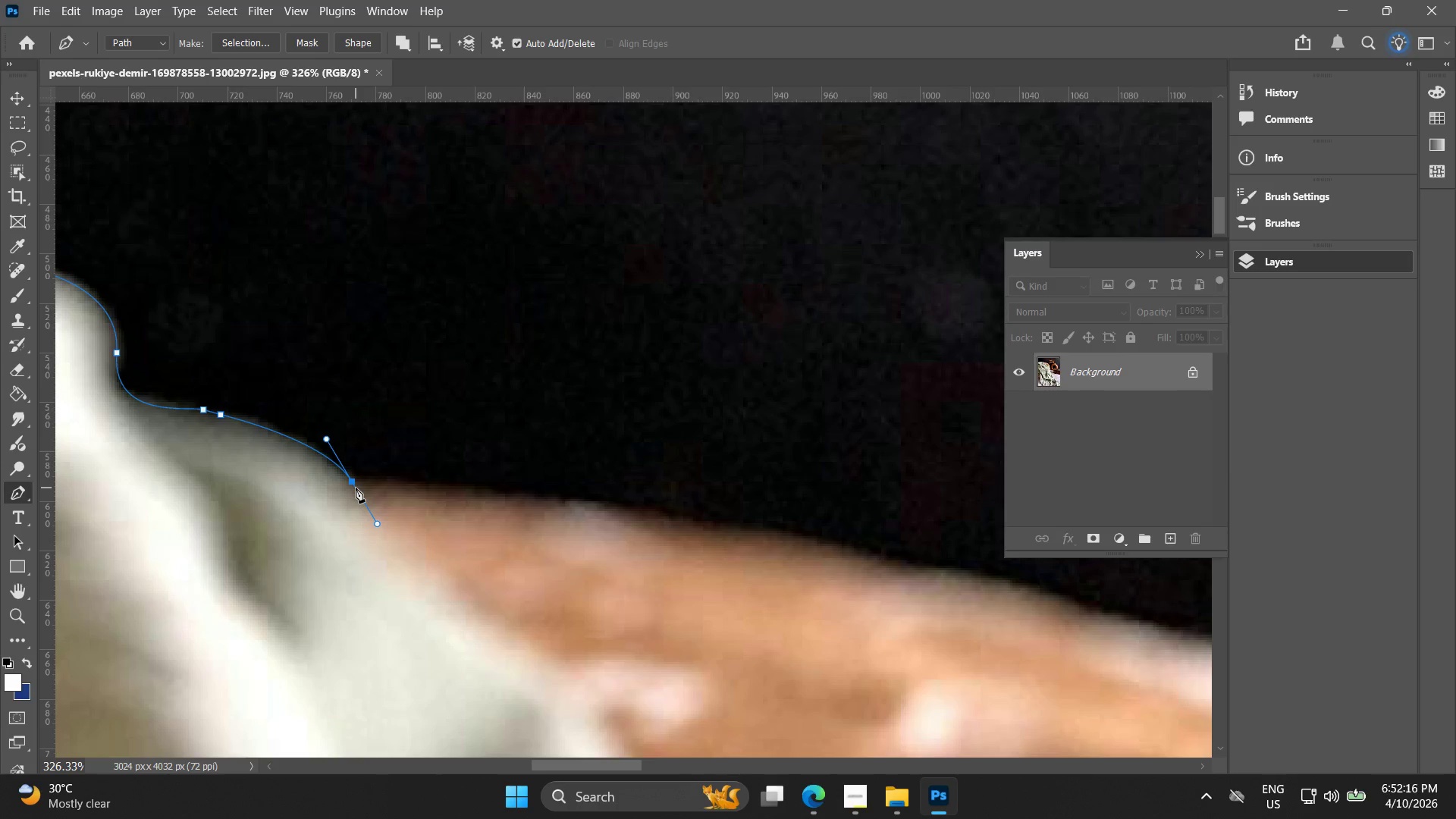 
left_click([351, 481])
 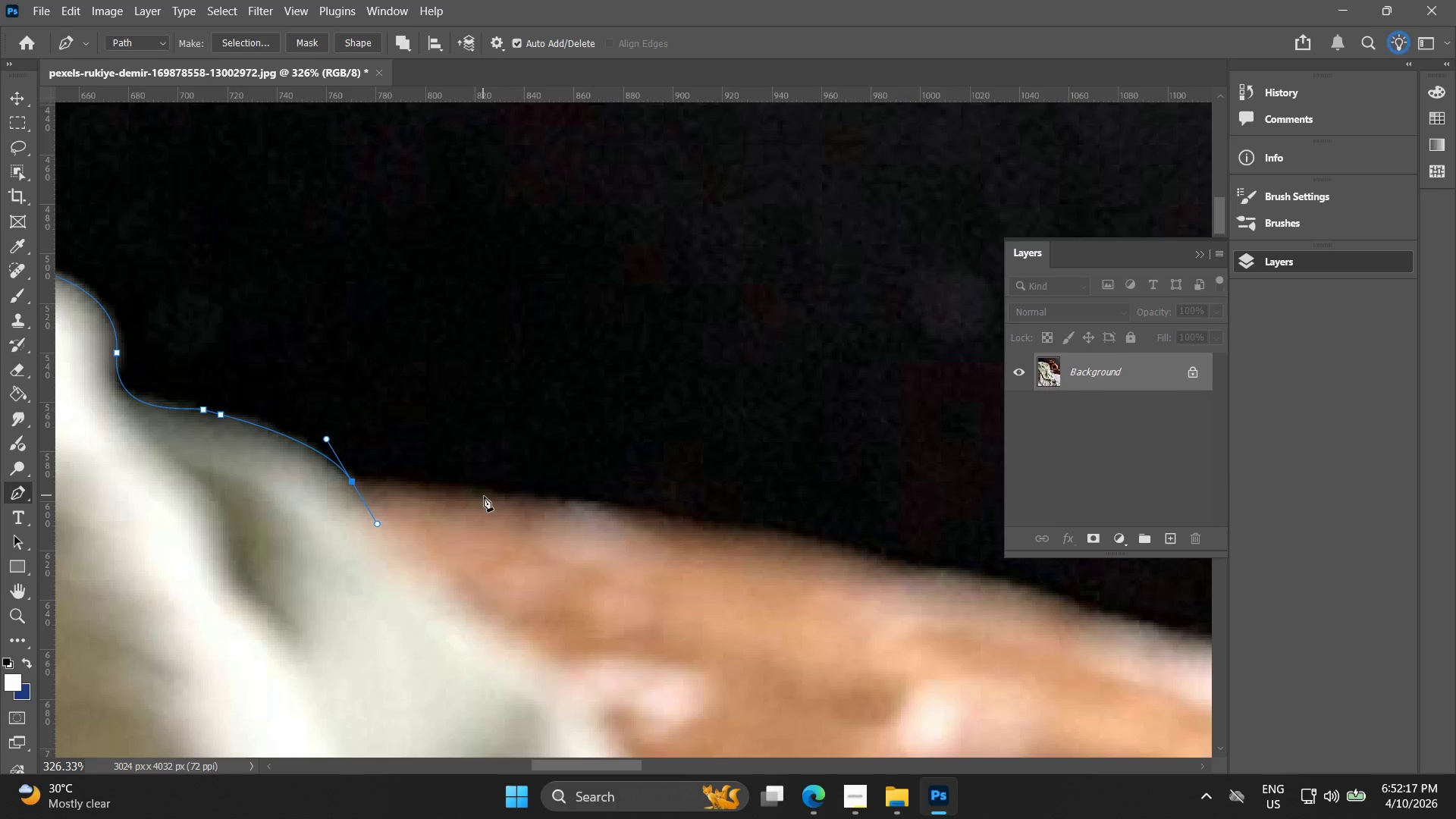 
left_click_drag(start_coordinate=[499, 498], to_coordinate=[503, 502])
 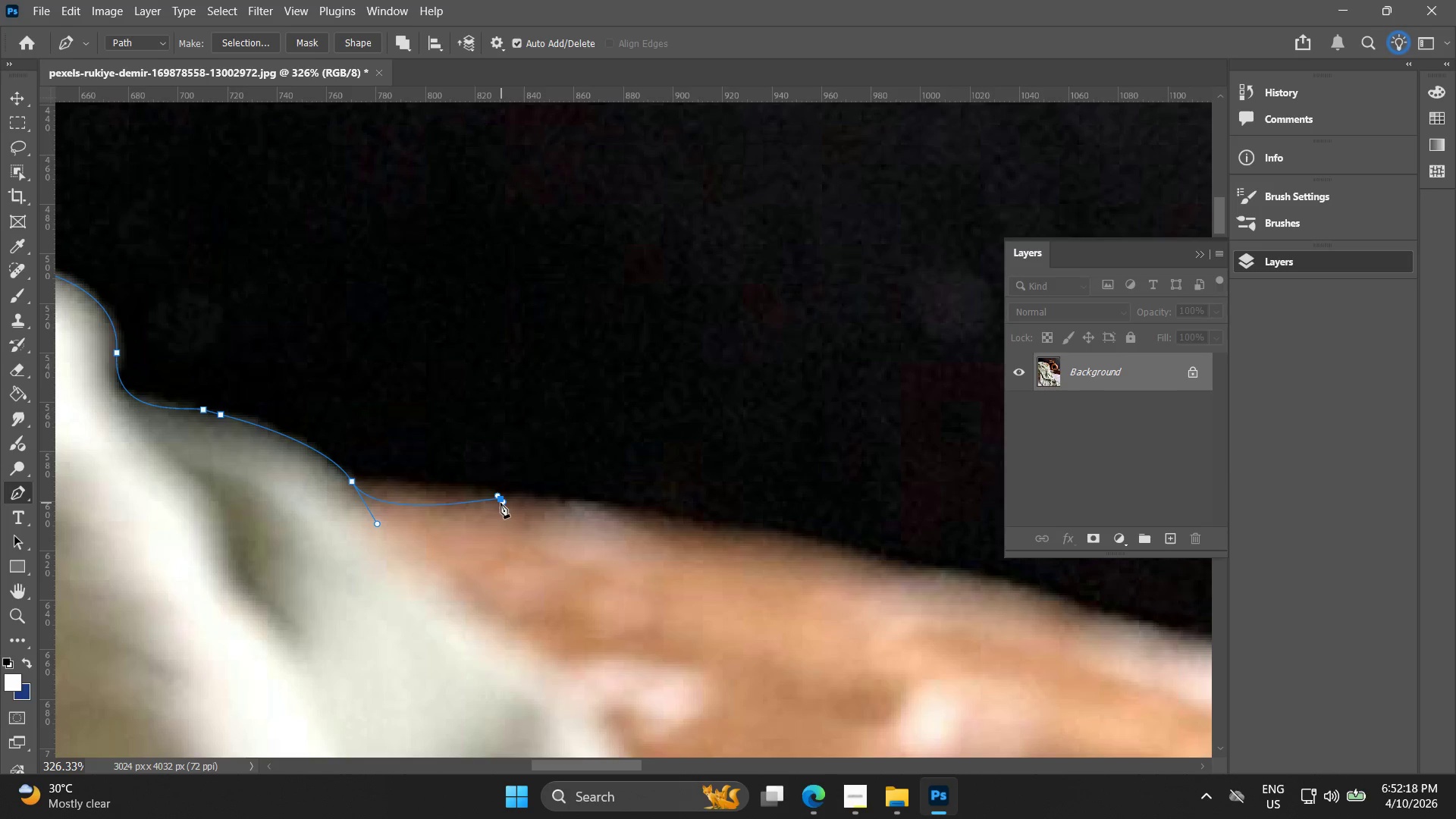 
key(Control+Z)
 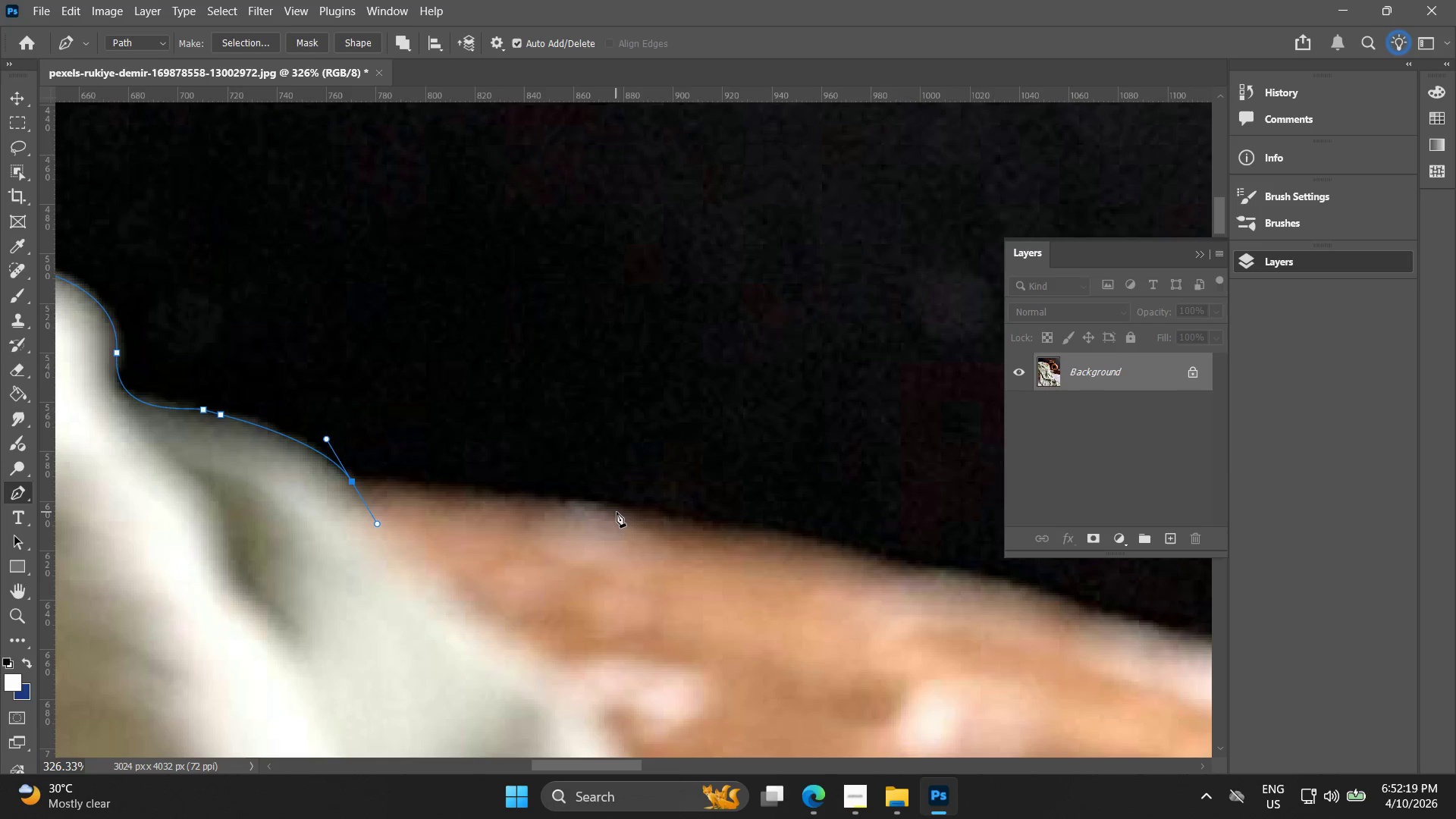 
left_click_drag(start_coordinate=[623, 512], to_coordinate=[626, 560])
 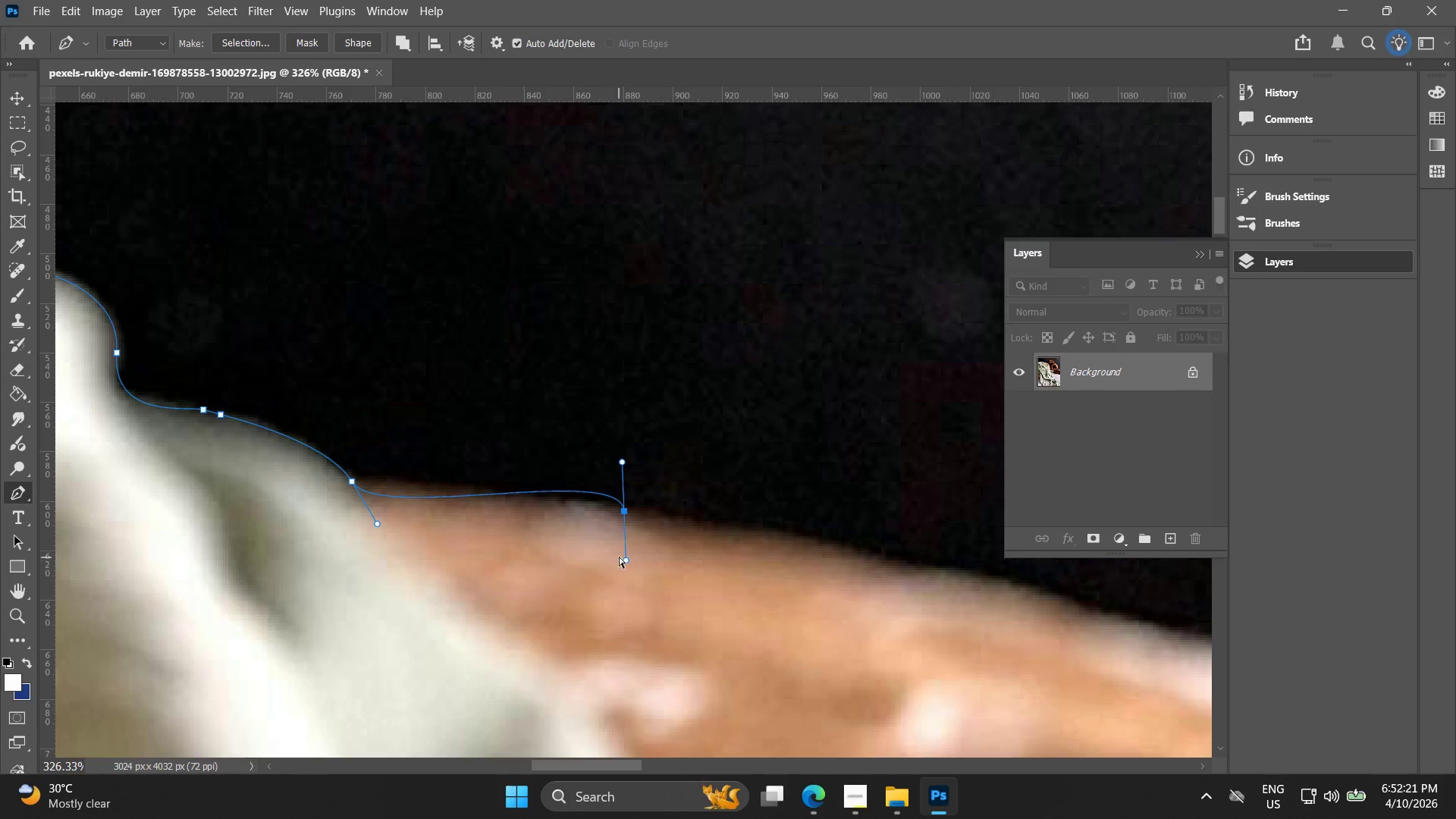 
key(Control+Z)
 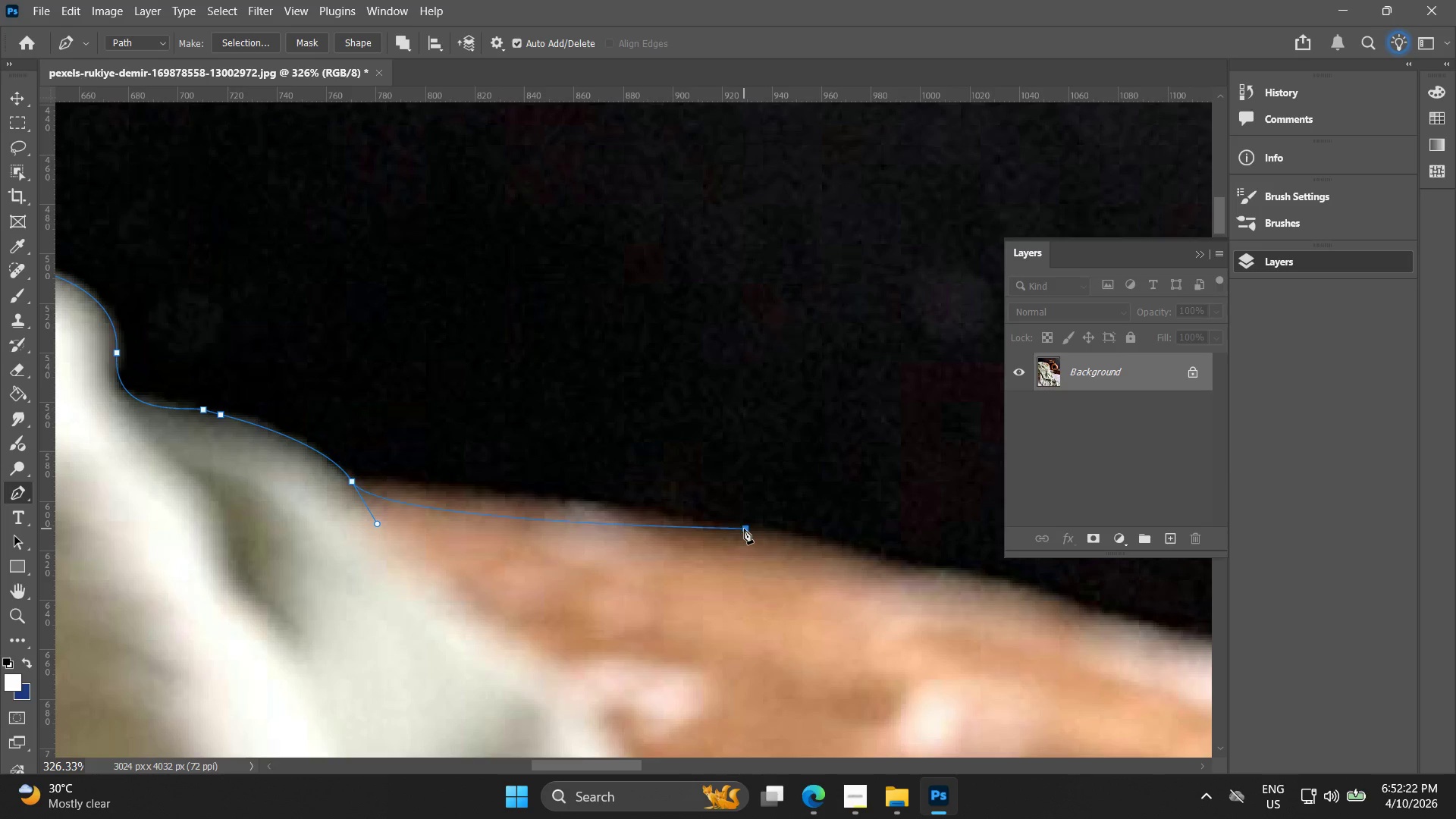 
left_click([744, 529])
 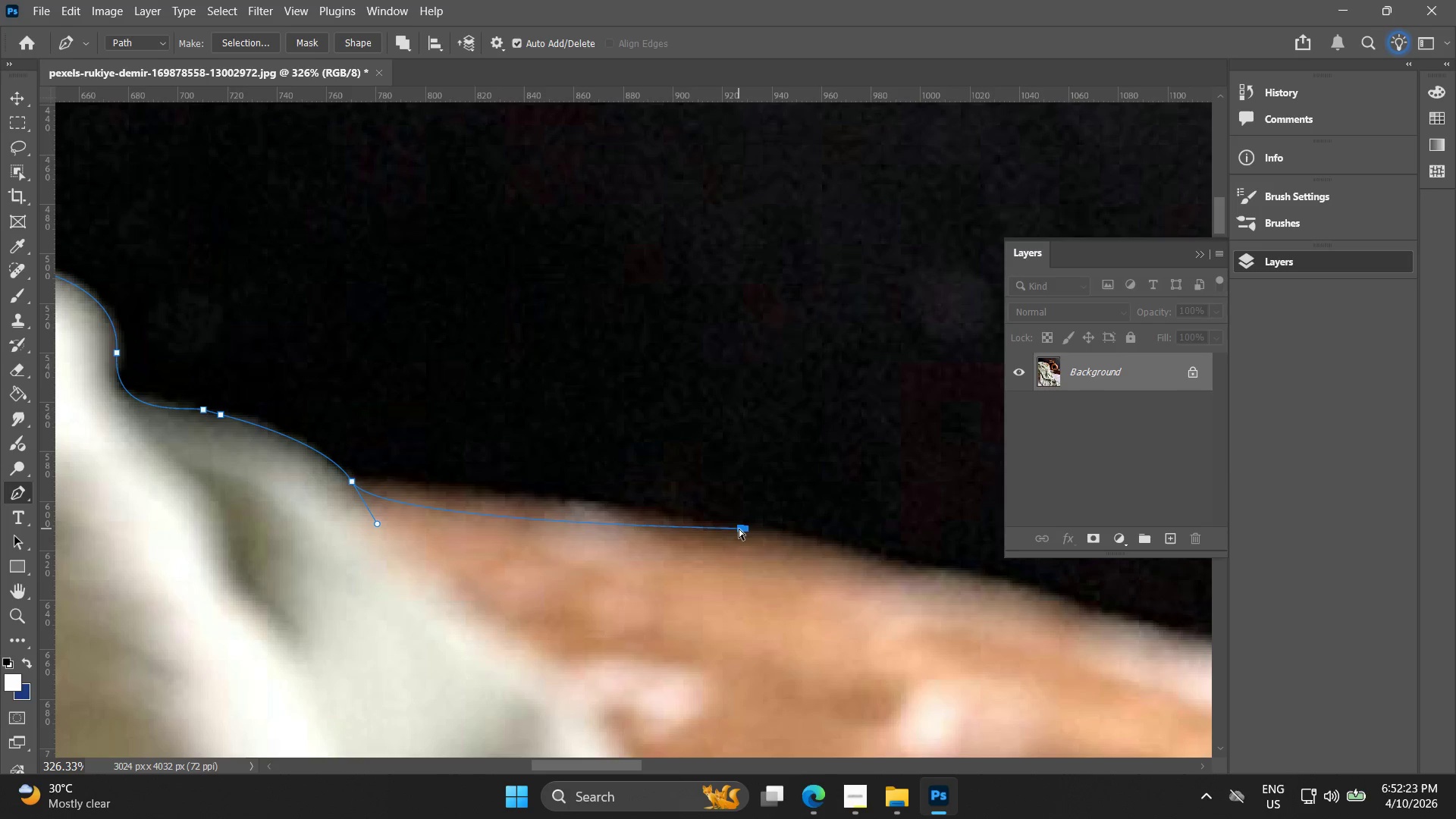 
key(Control+Z)
 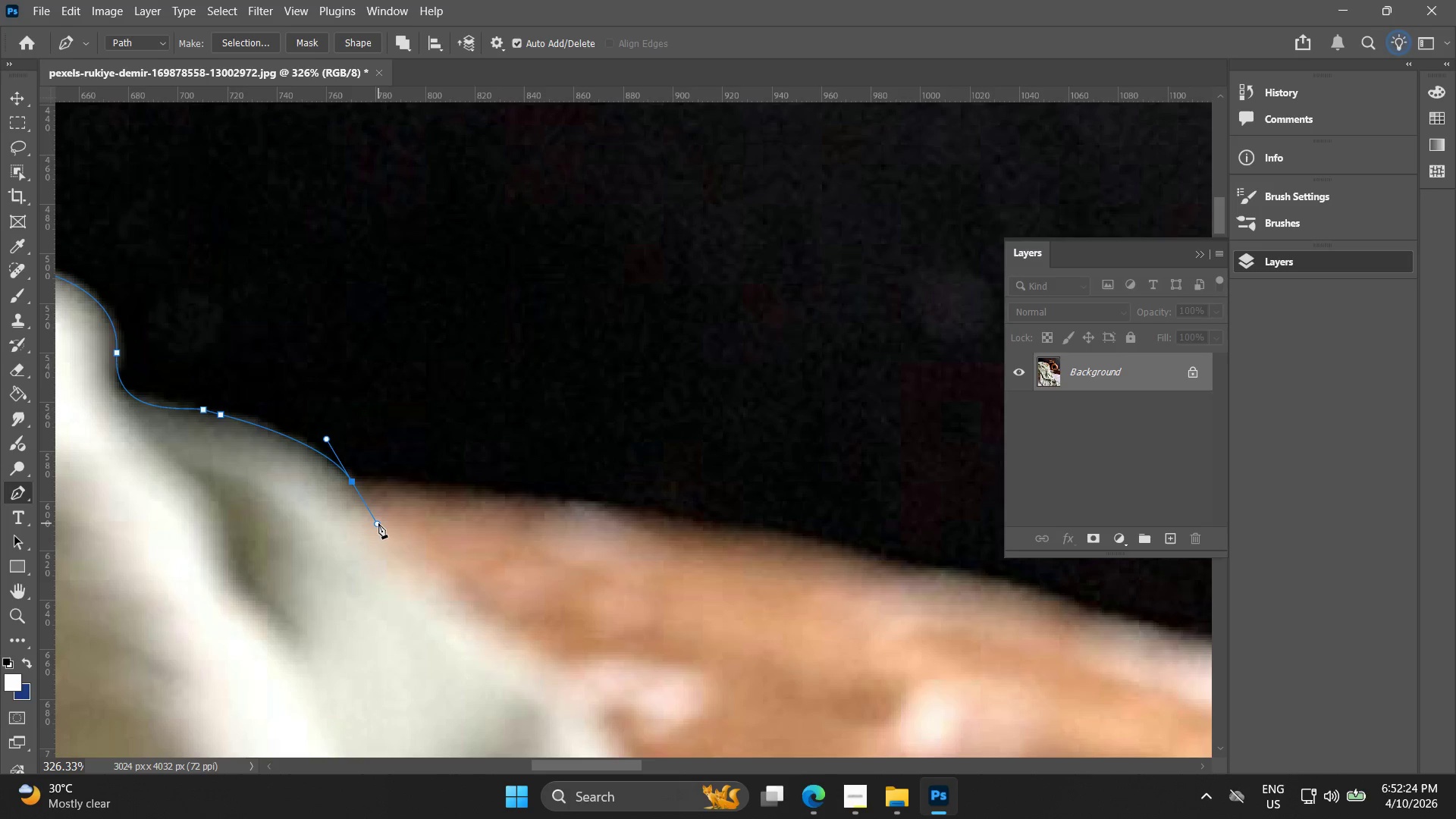 
left_click_drag(start_coordinate=[378, 523], to_coordinate=[401, 519])
 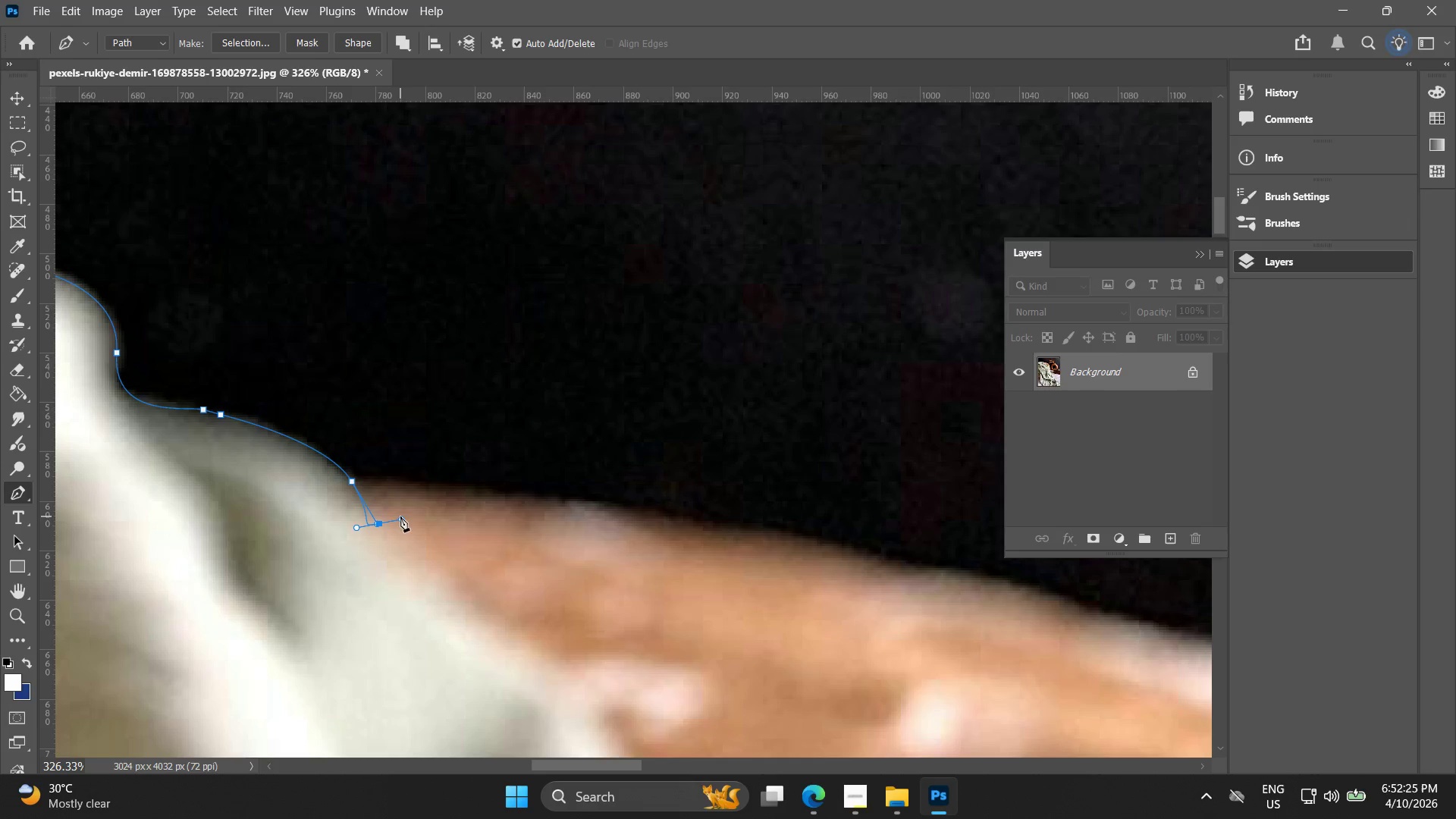 
key(Control+Z)
 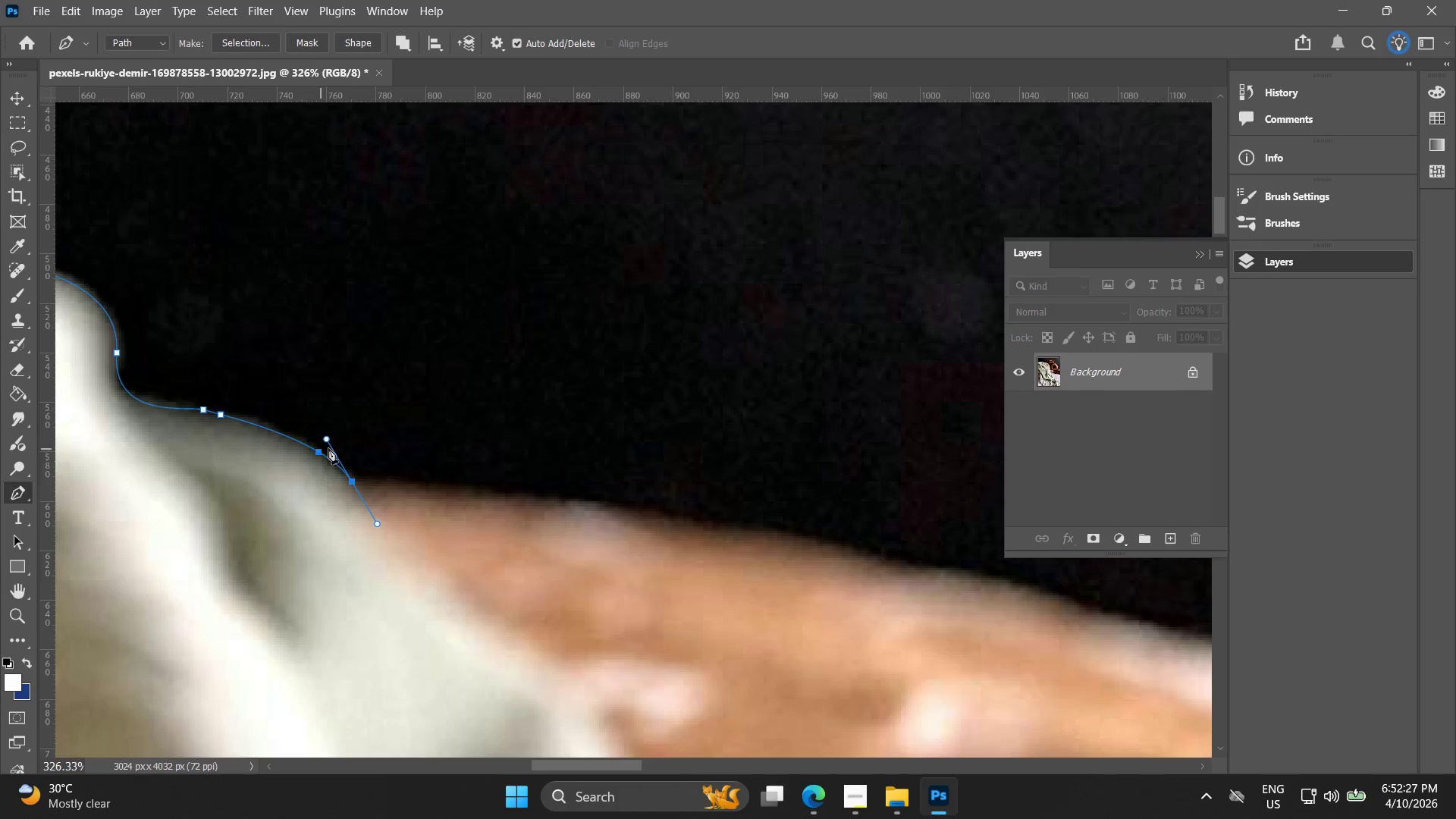 
hold_key(key=AltLeft, duration=0.34)
 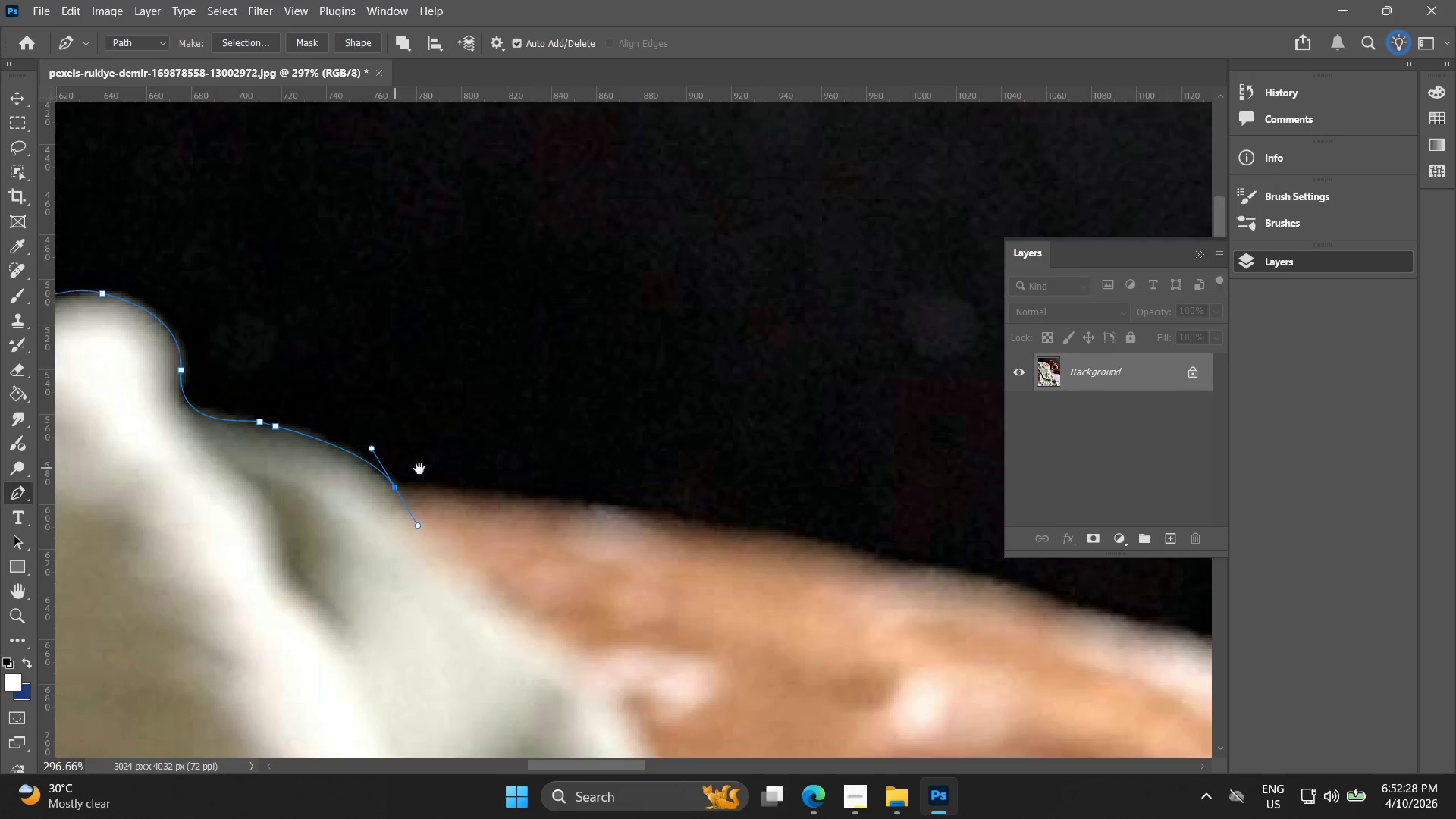 
hold_key(key=Space, duration=0.47)
 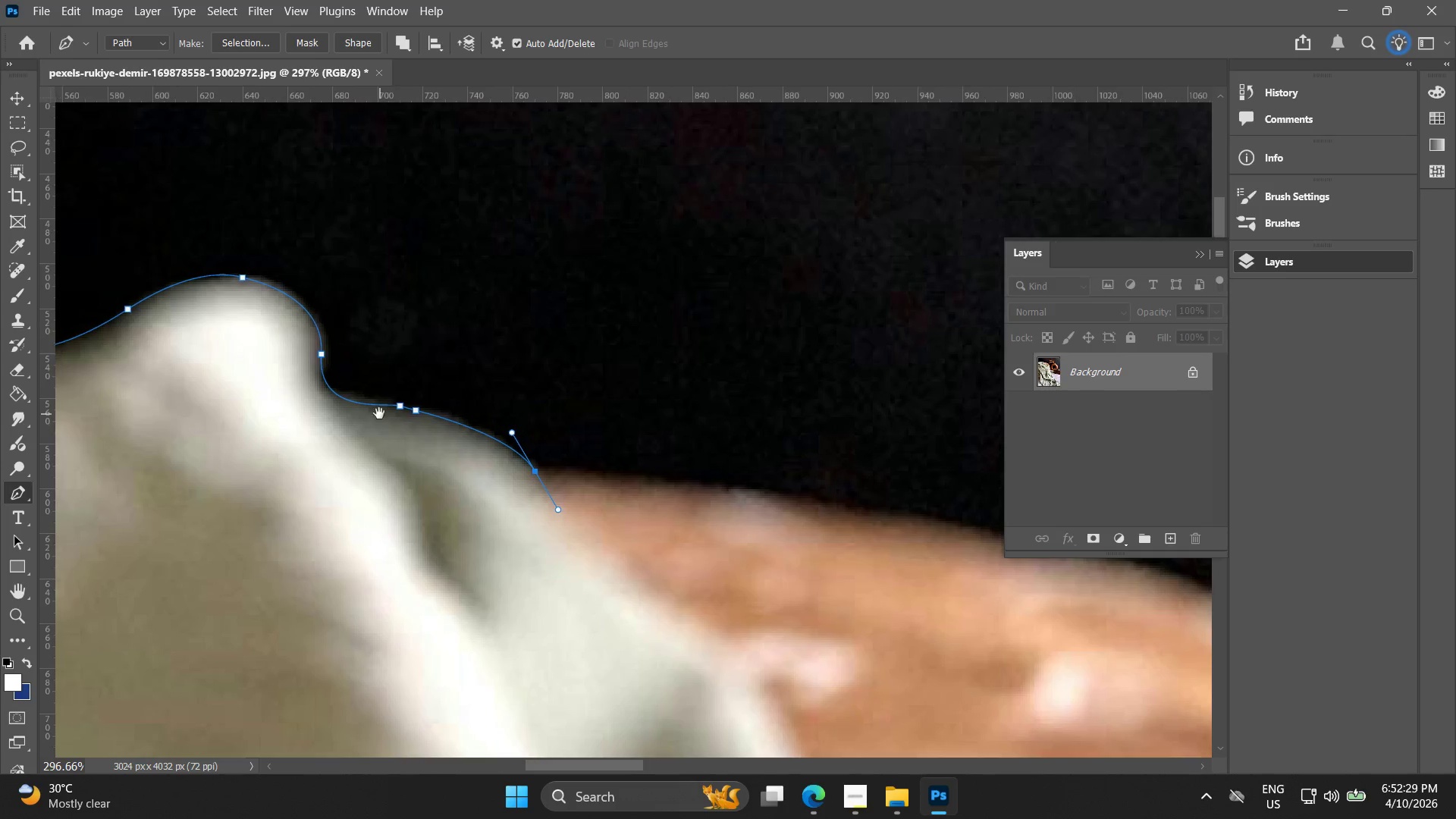 
scroll: coordinate [332, 447], scroll_direction: down, amount: 1.0
 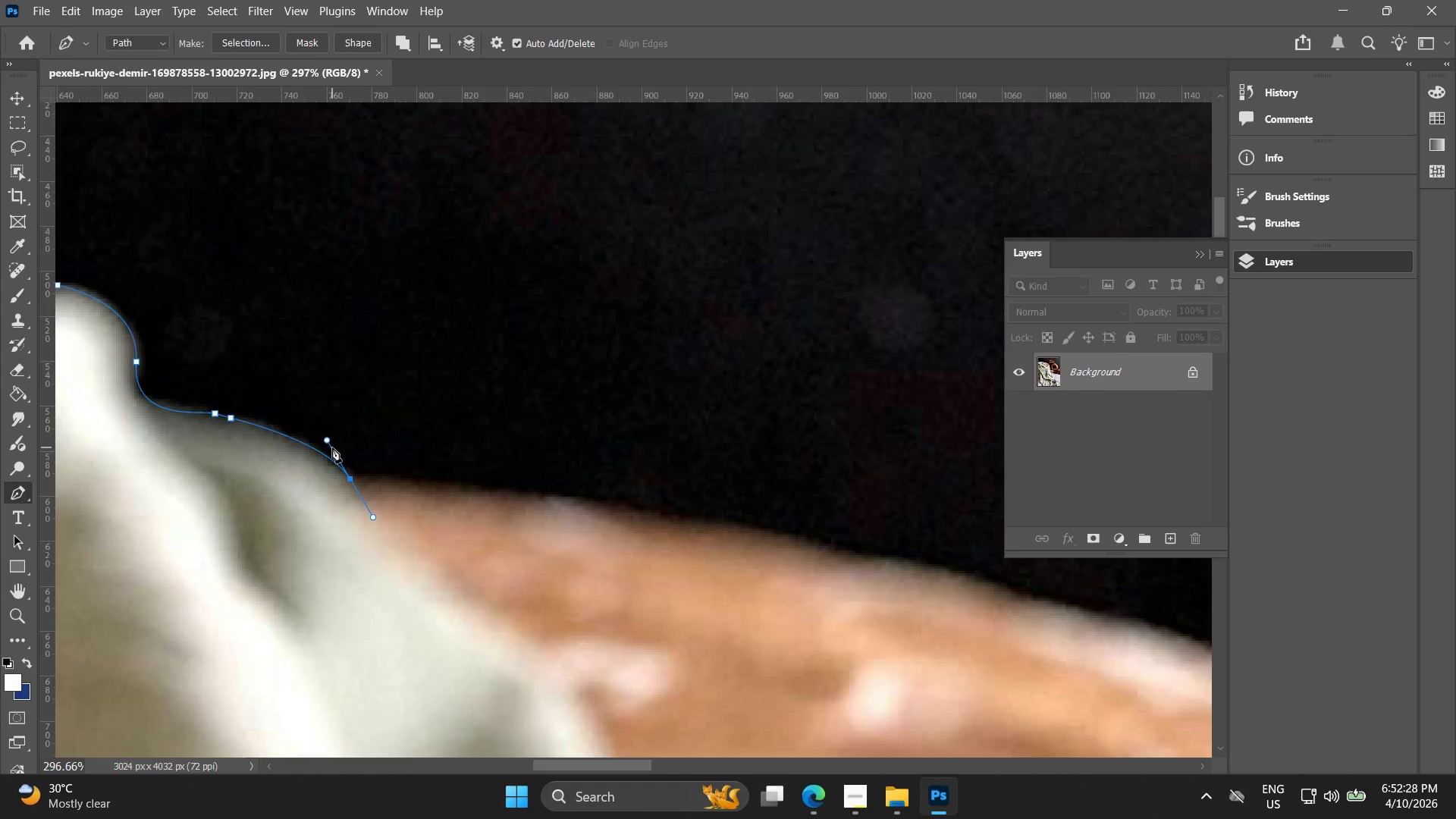 
left_click_drag(start_coordinate=[340, 458], to_coordinate=[417, 460])
 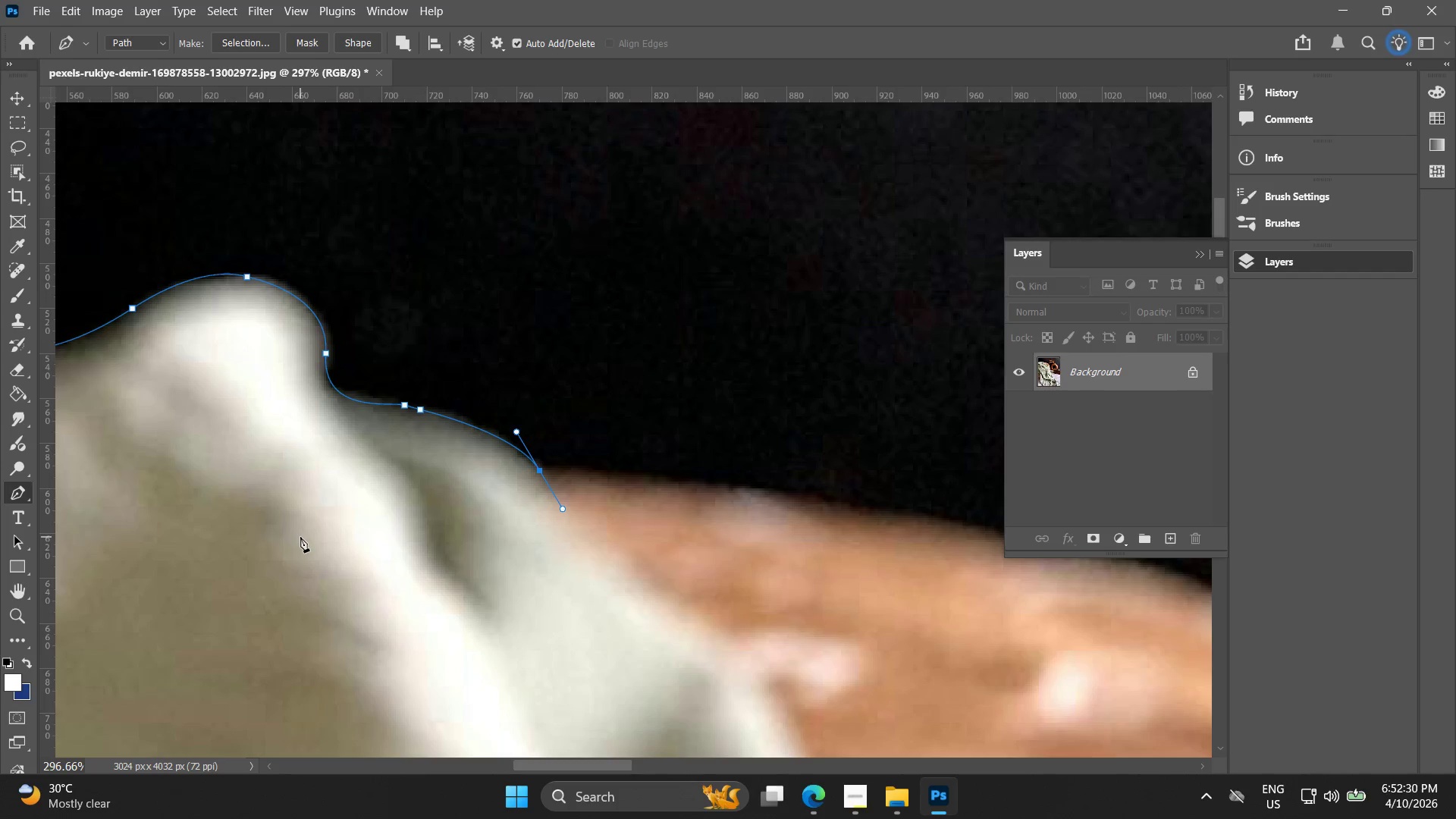 
hold_key(key=AltLeft, duration=0.62)
 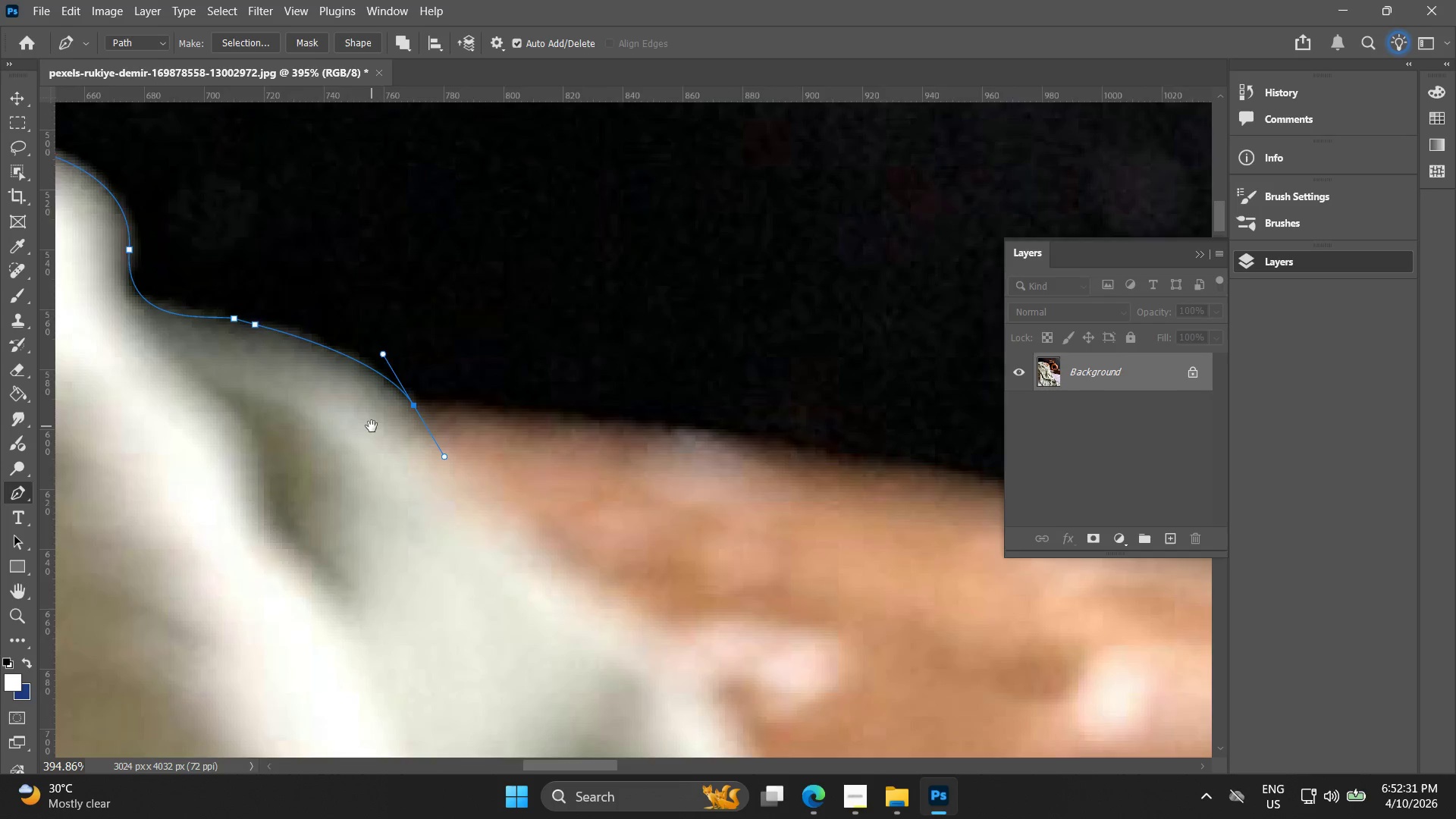 
hold_key(key=Space, duration=0.47)
 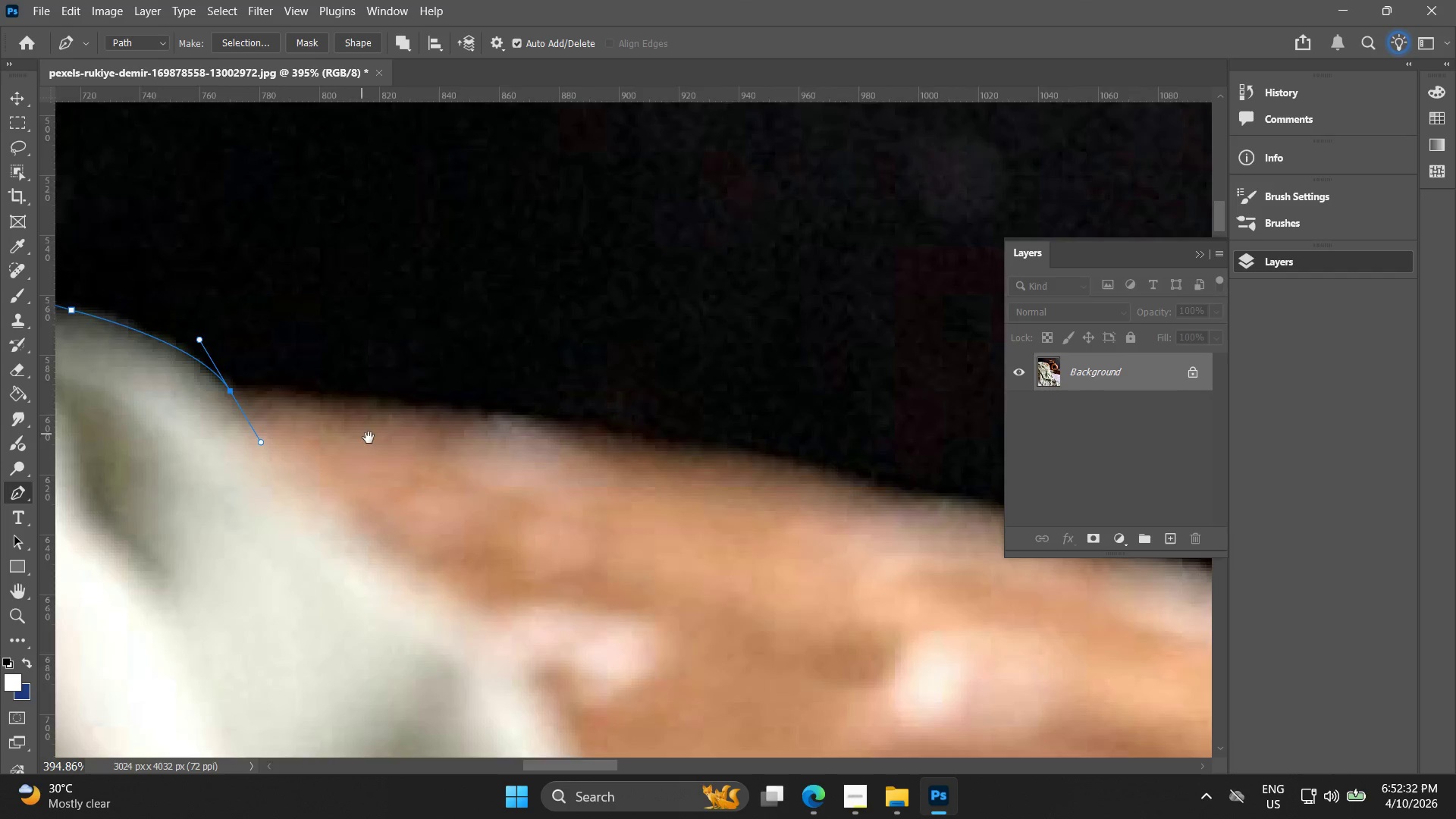 
scroll: coordinate [315, 576], scroll_direction: up, amount: 3.0
 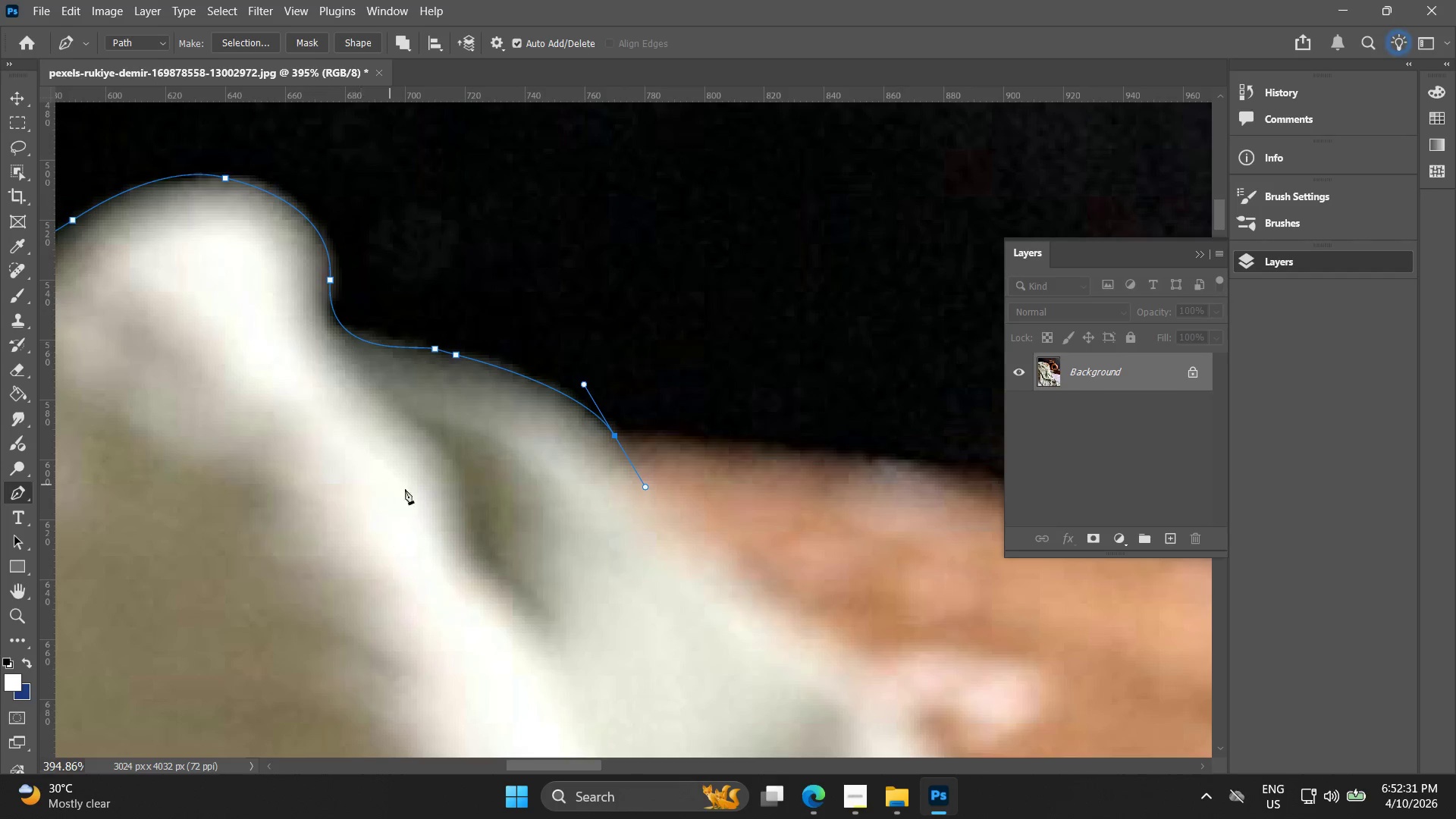 
left_click_drag(start_coordinate=[573, 457], to_coordinate=[372, 426])
 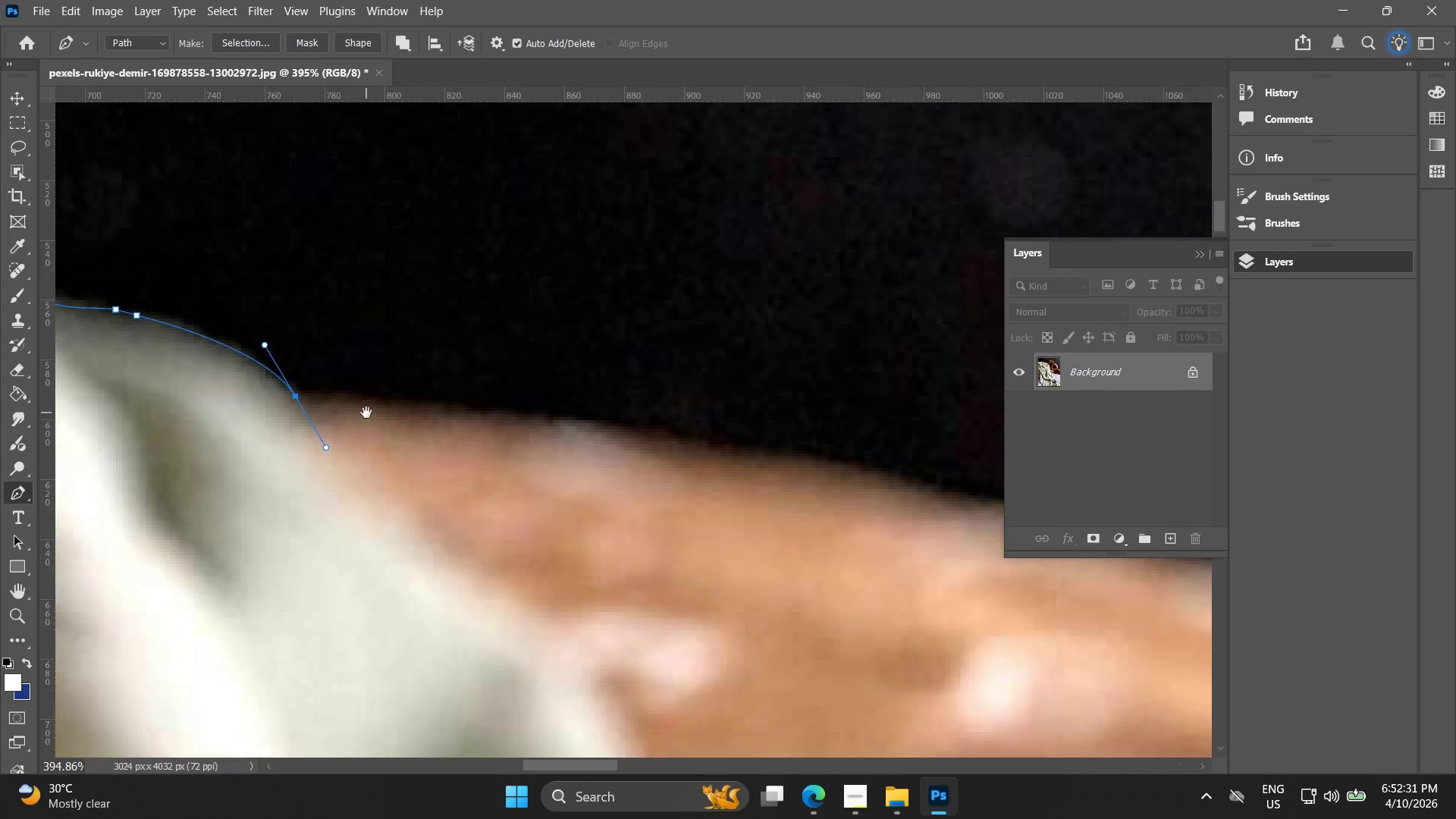 
hold_key(key=Space, duration=0.44)
 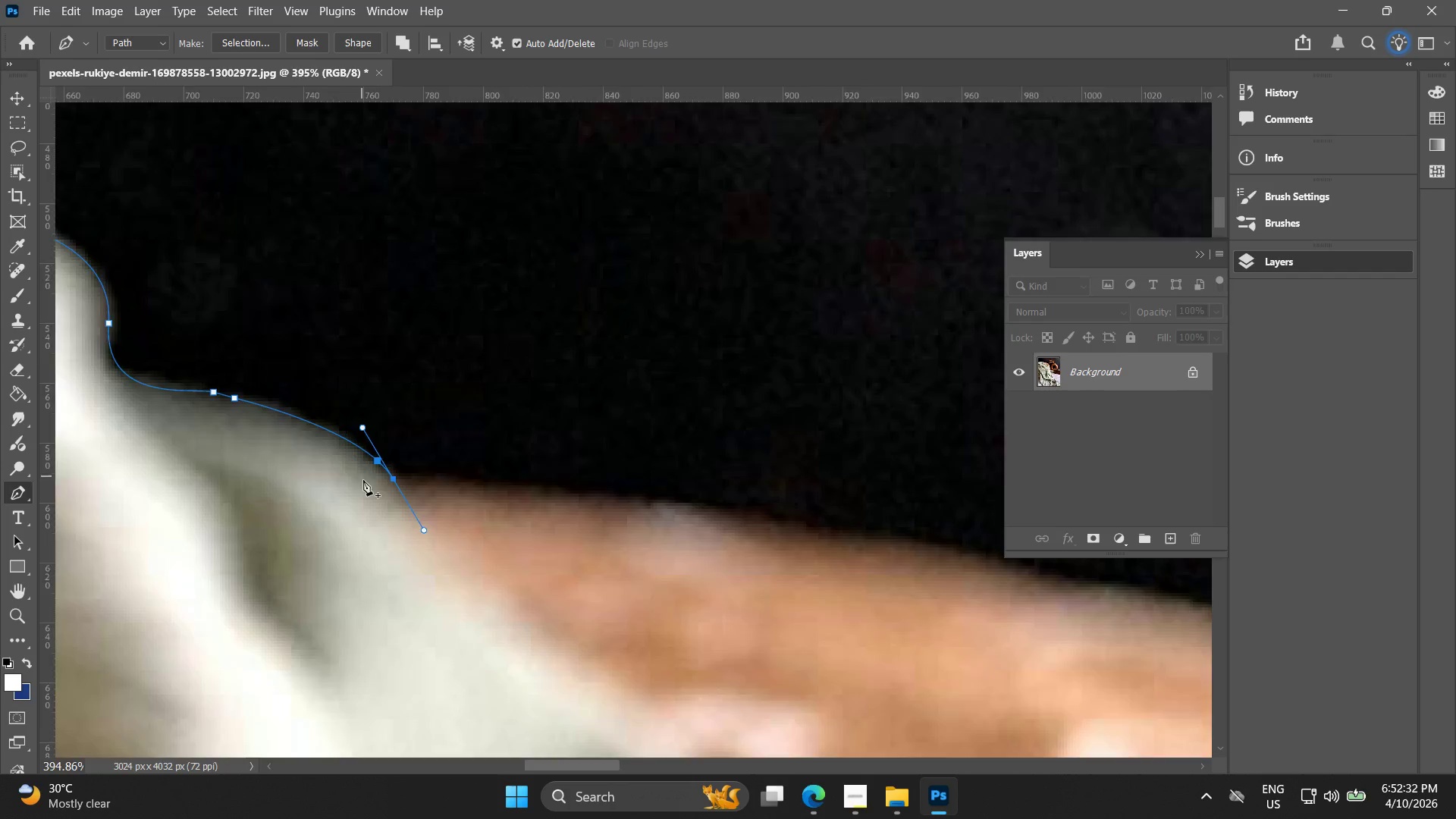 
left_click_drag(start_coordinate=[354, 422], to_coordinate=[431, 462])
 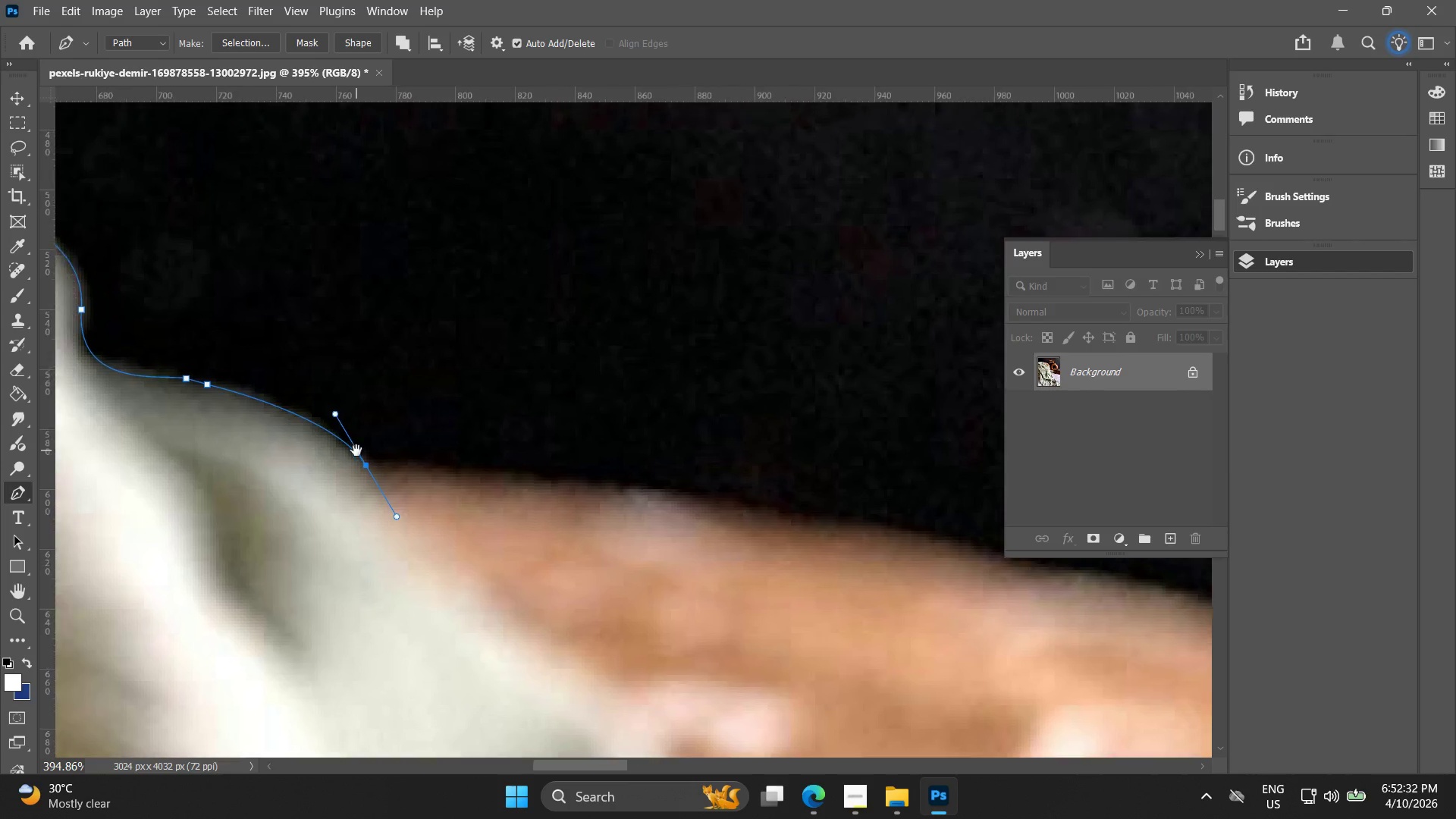 
hold_key(key=AltLeft, duration=0.47)
 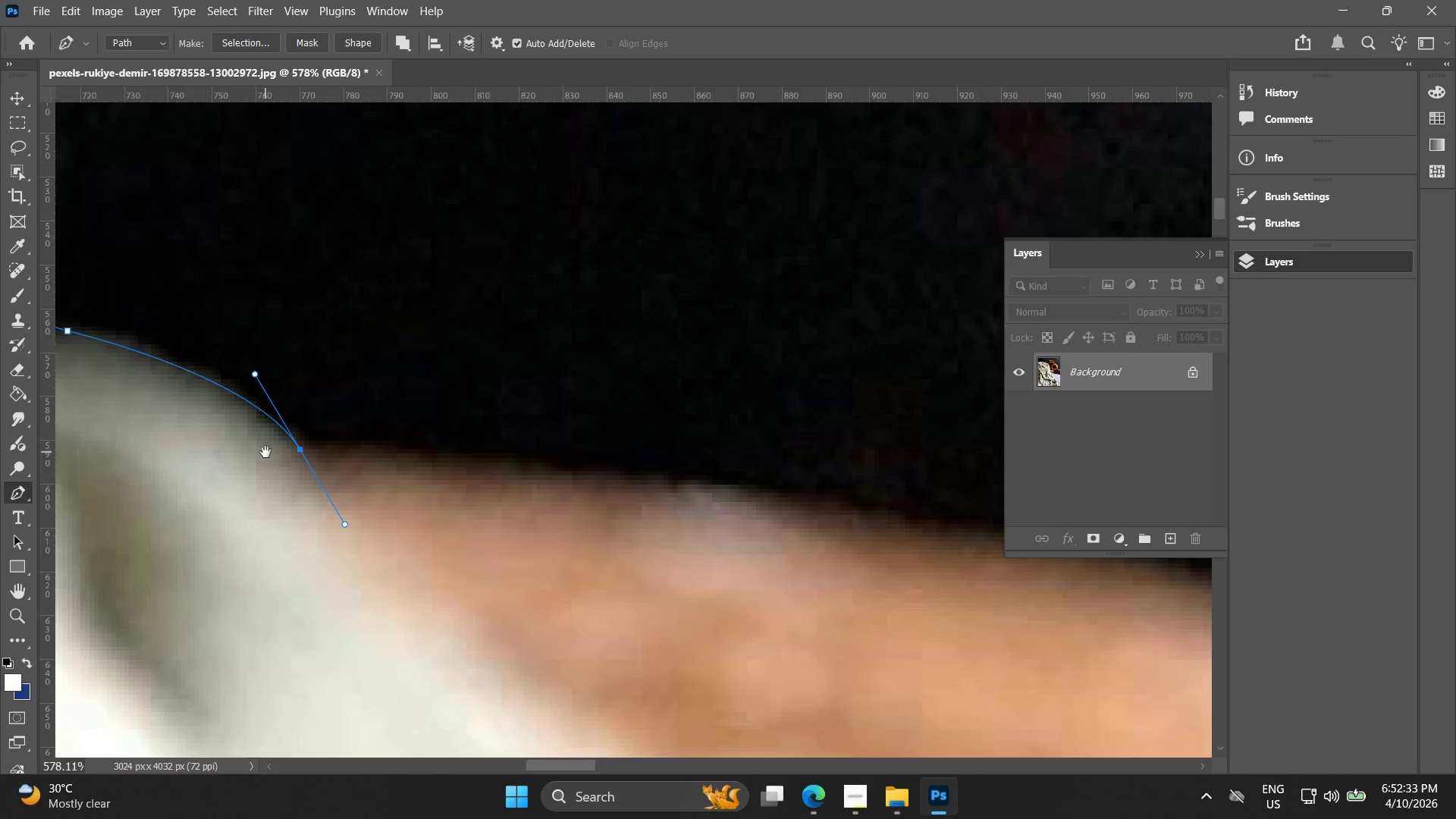 
hold_key(key=Space, duration=0.5)
 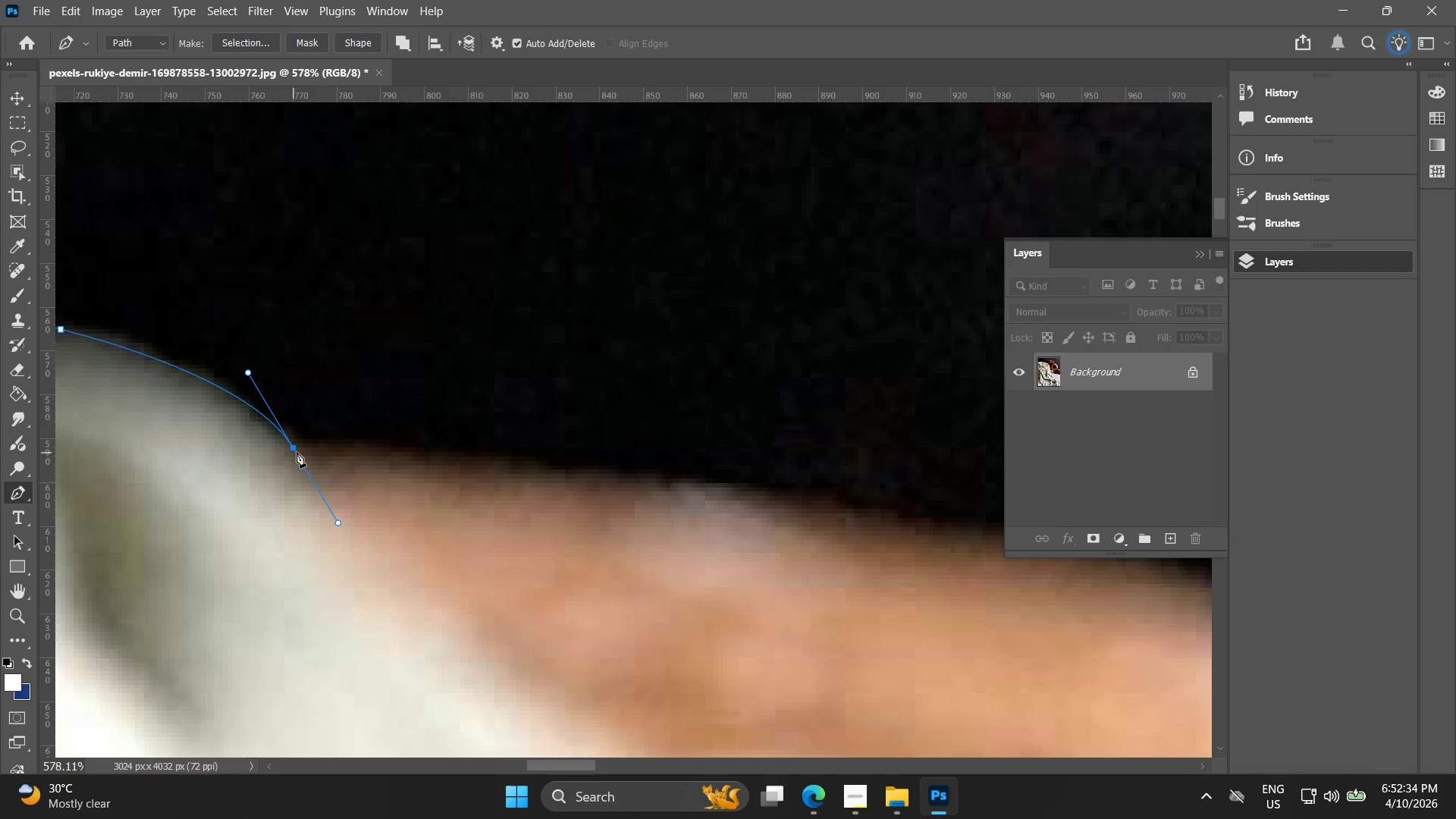 
left_click_drag(start_coordinate=[372, 478], to_coordinate=[265, 452])
 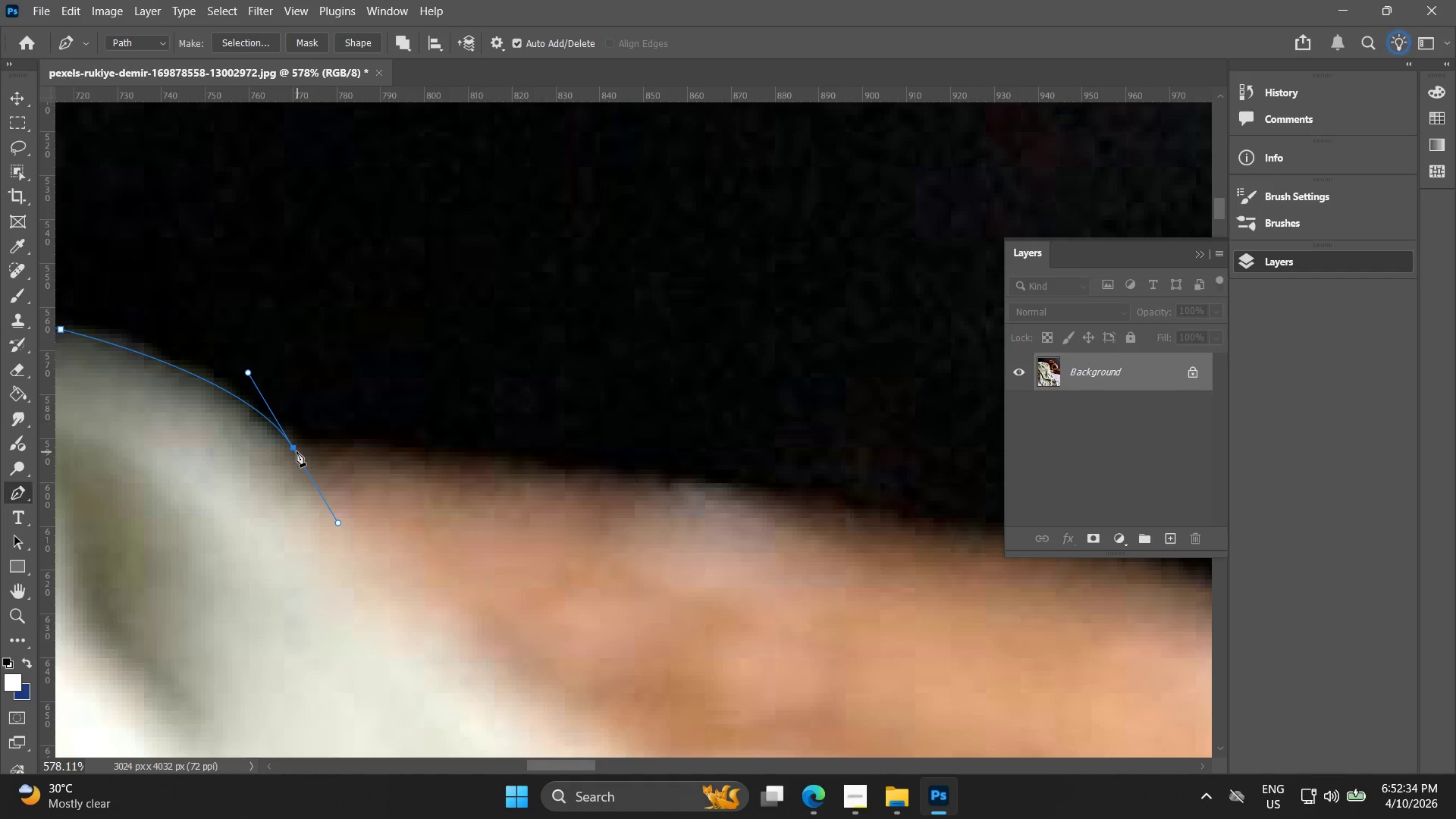 
scroll: coordinate [374, 494], scroll_direction: up, amount: 4.0
 